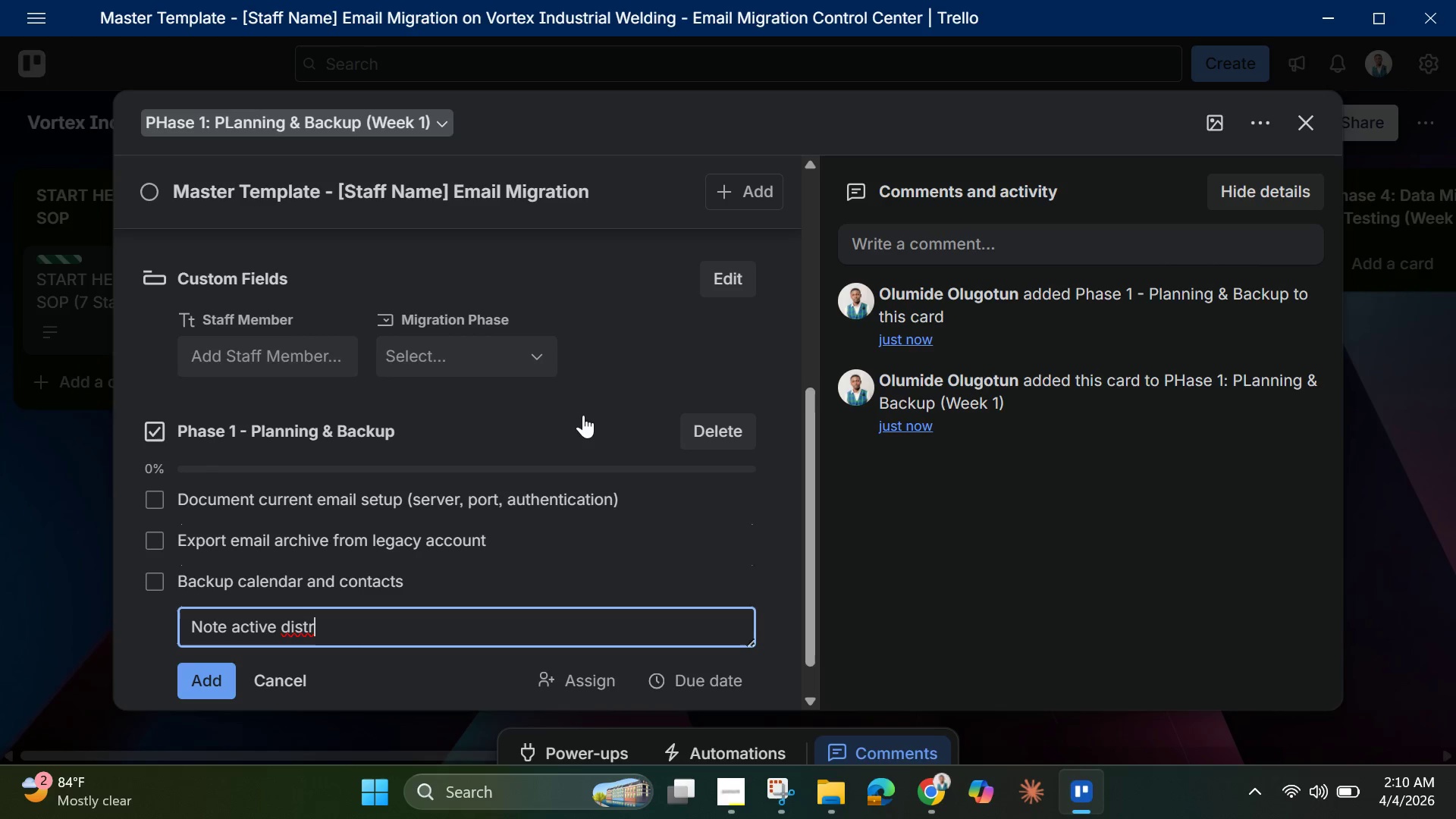 
type(ibu)
 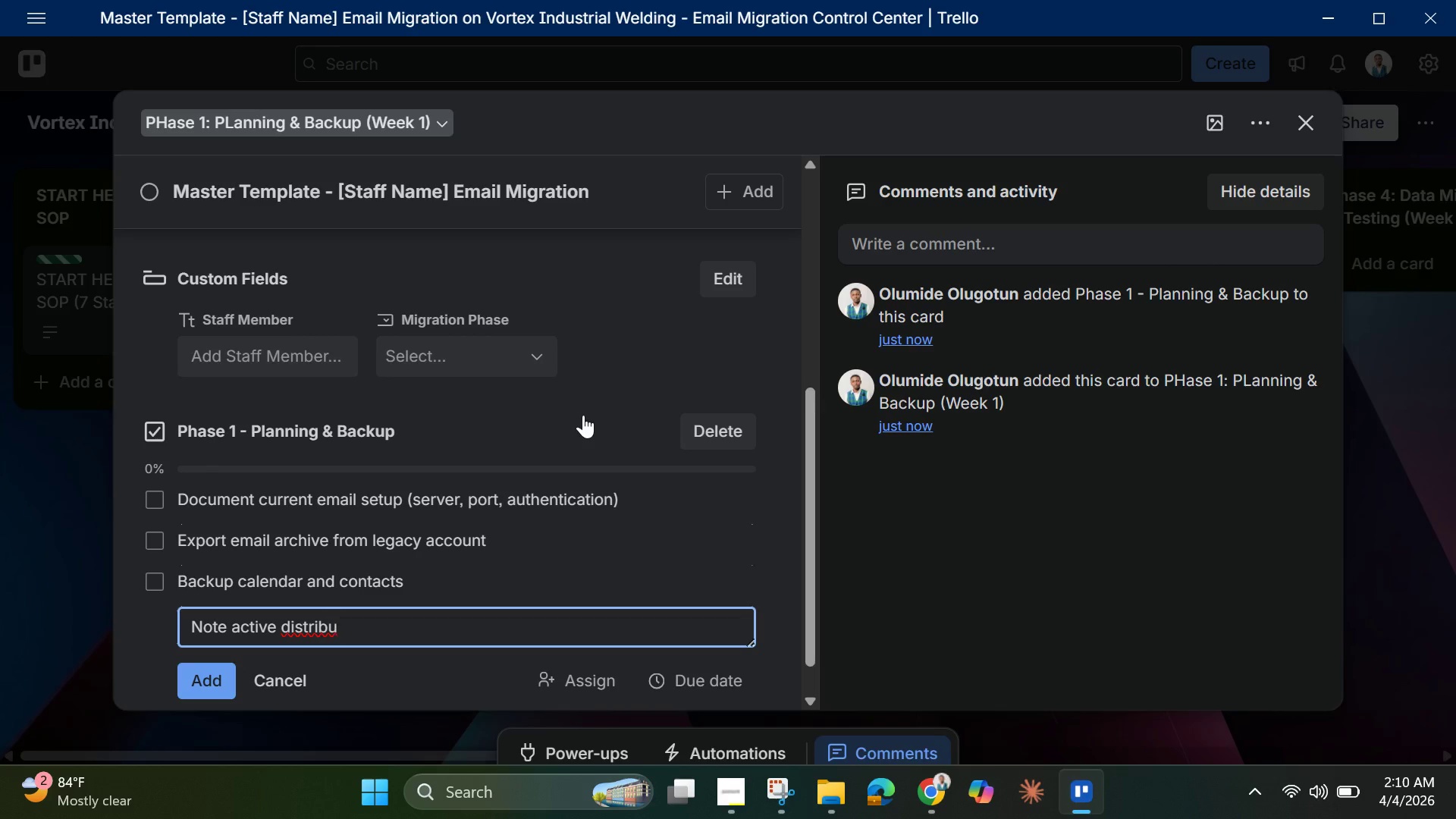 
type(tion lists)
 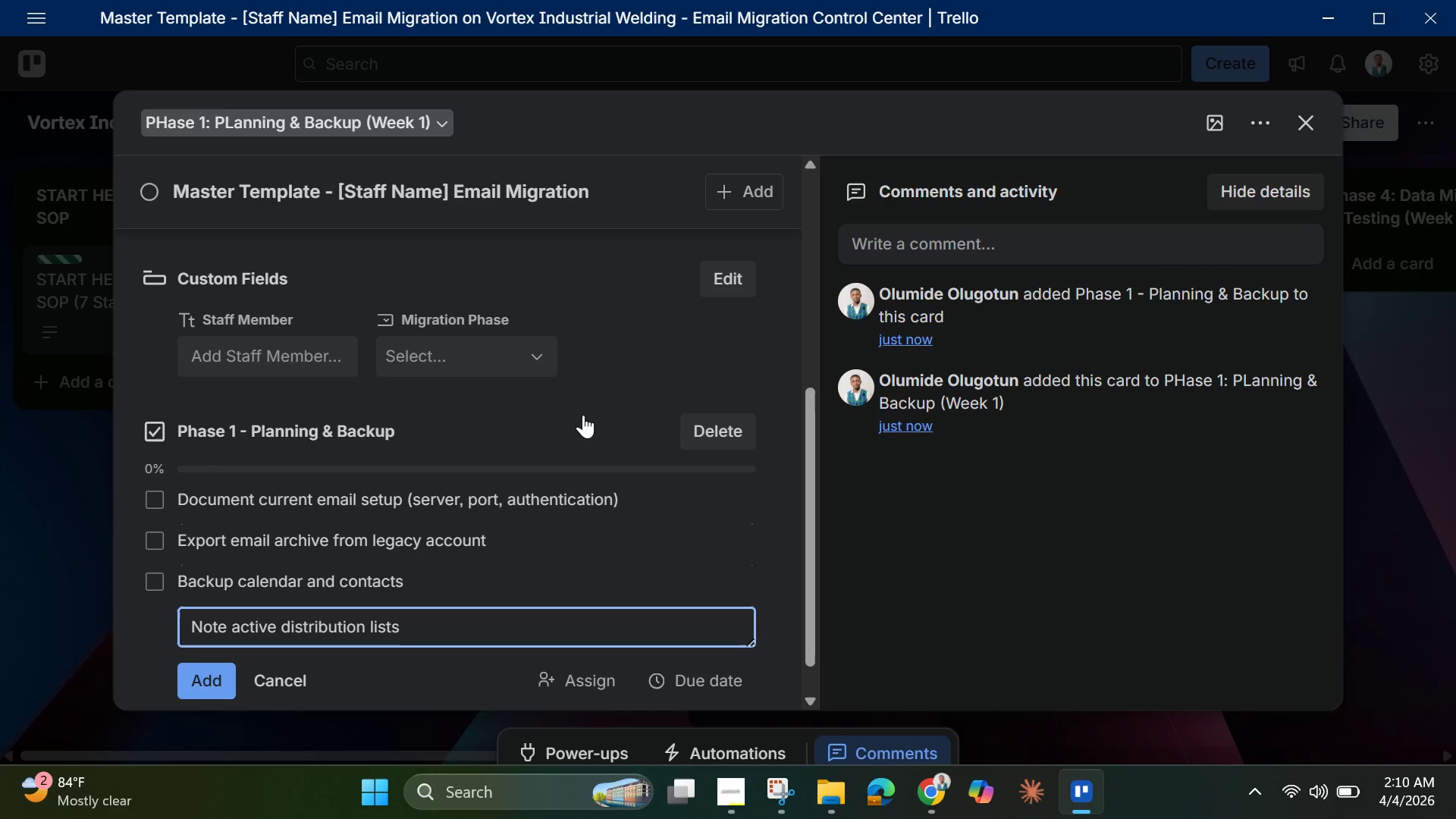 
key(Enter)
 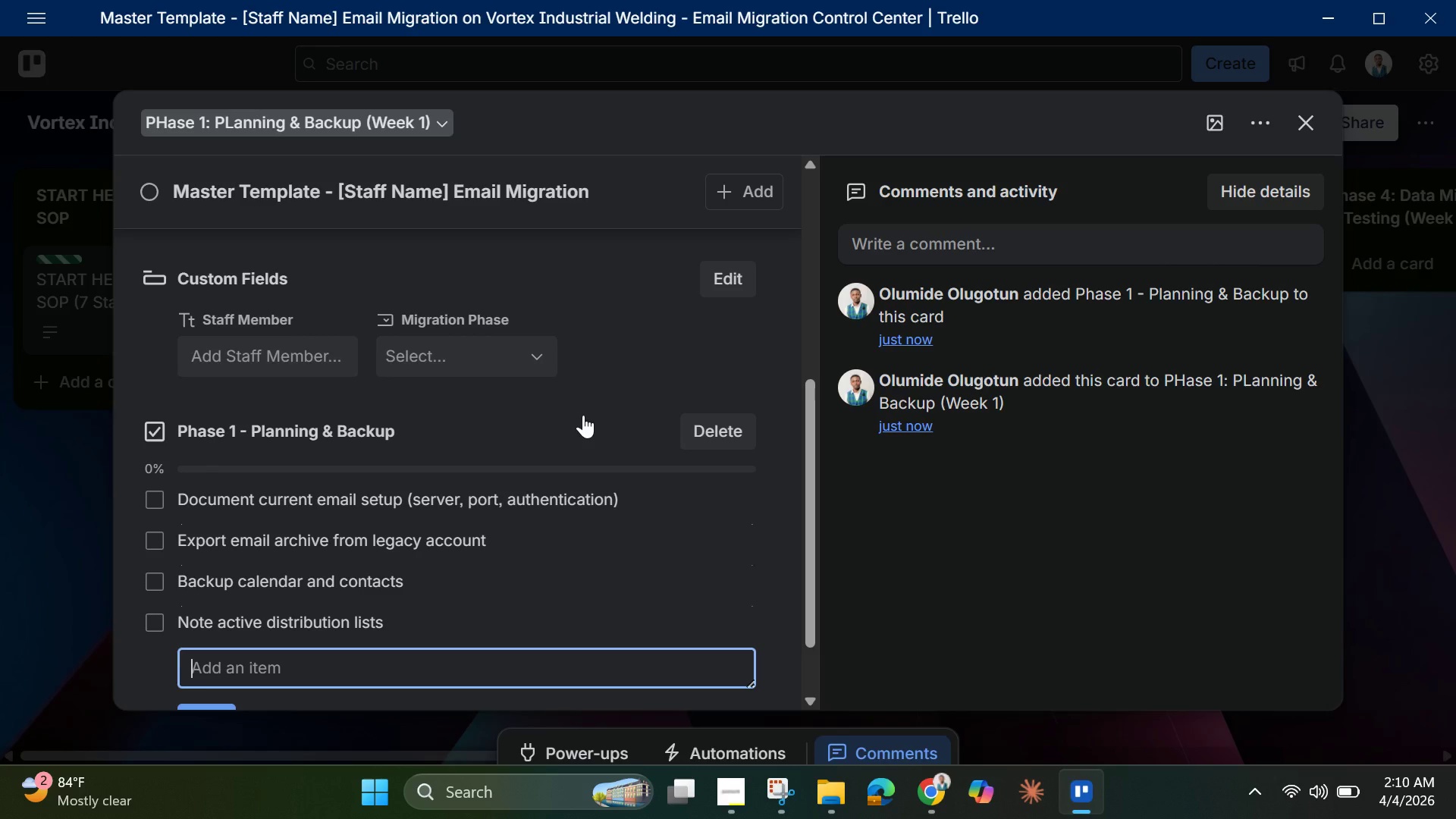 
type(Verify backup )
 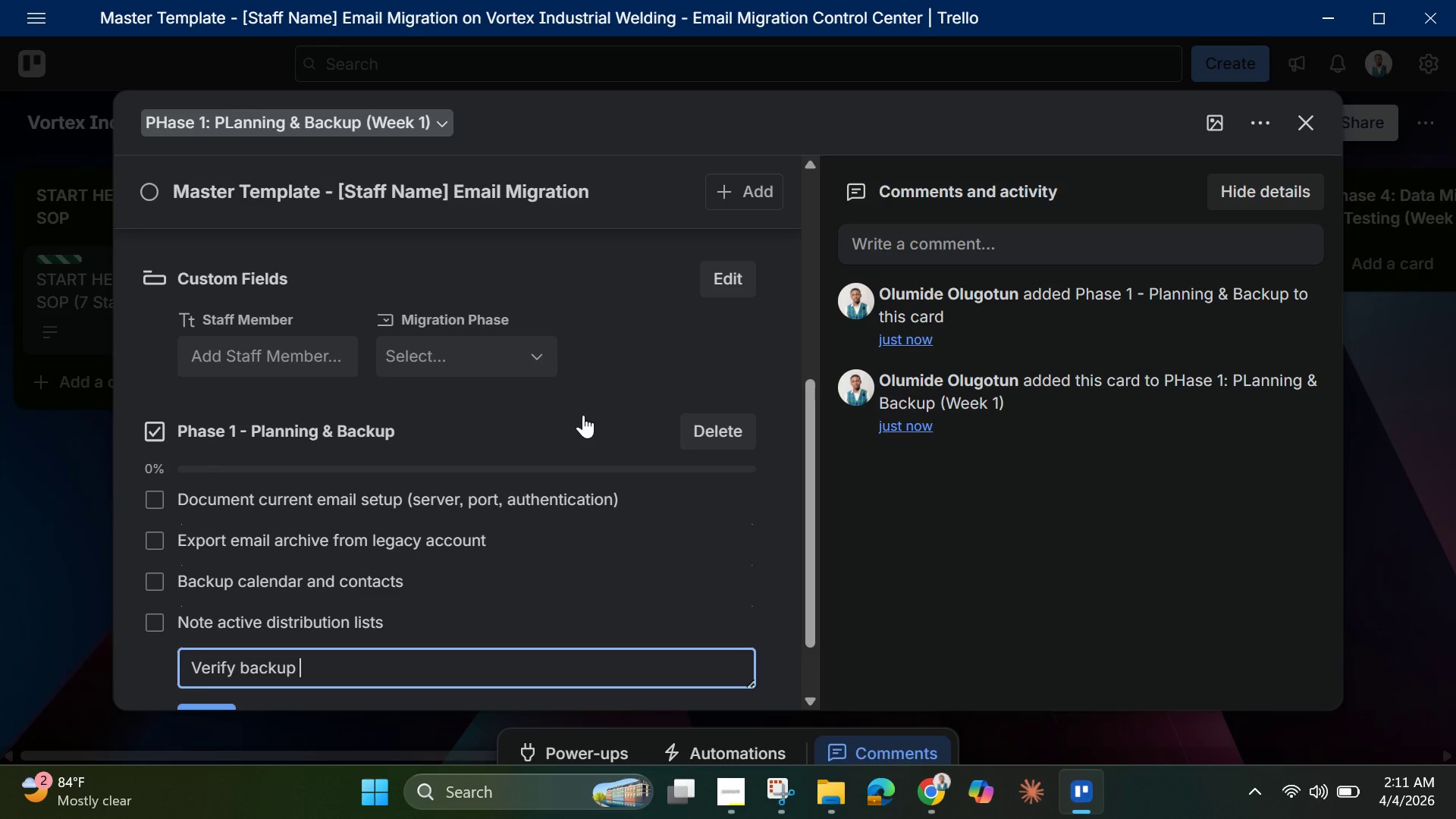 
type(file integrity)
 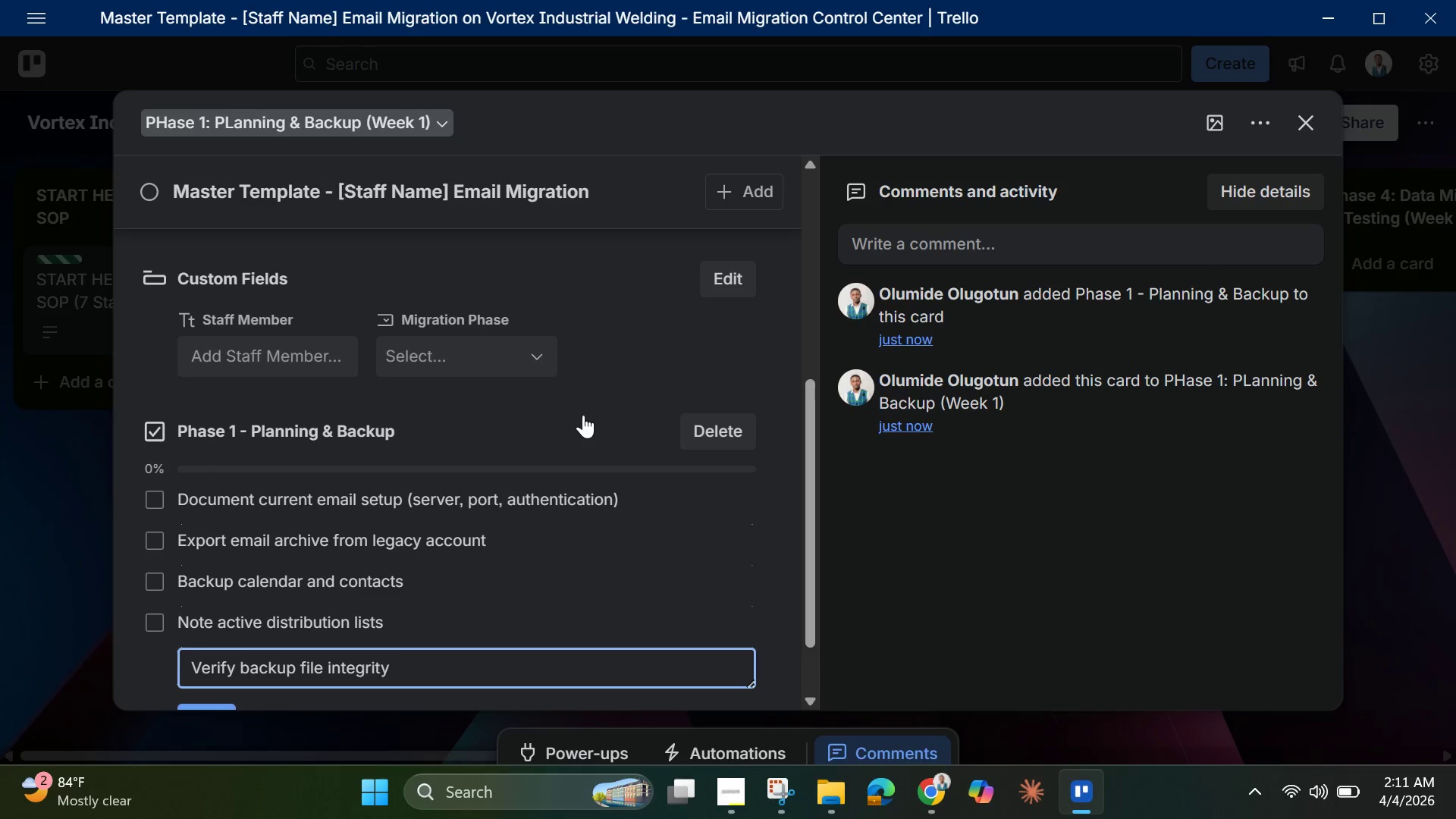 
key(Enter)
 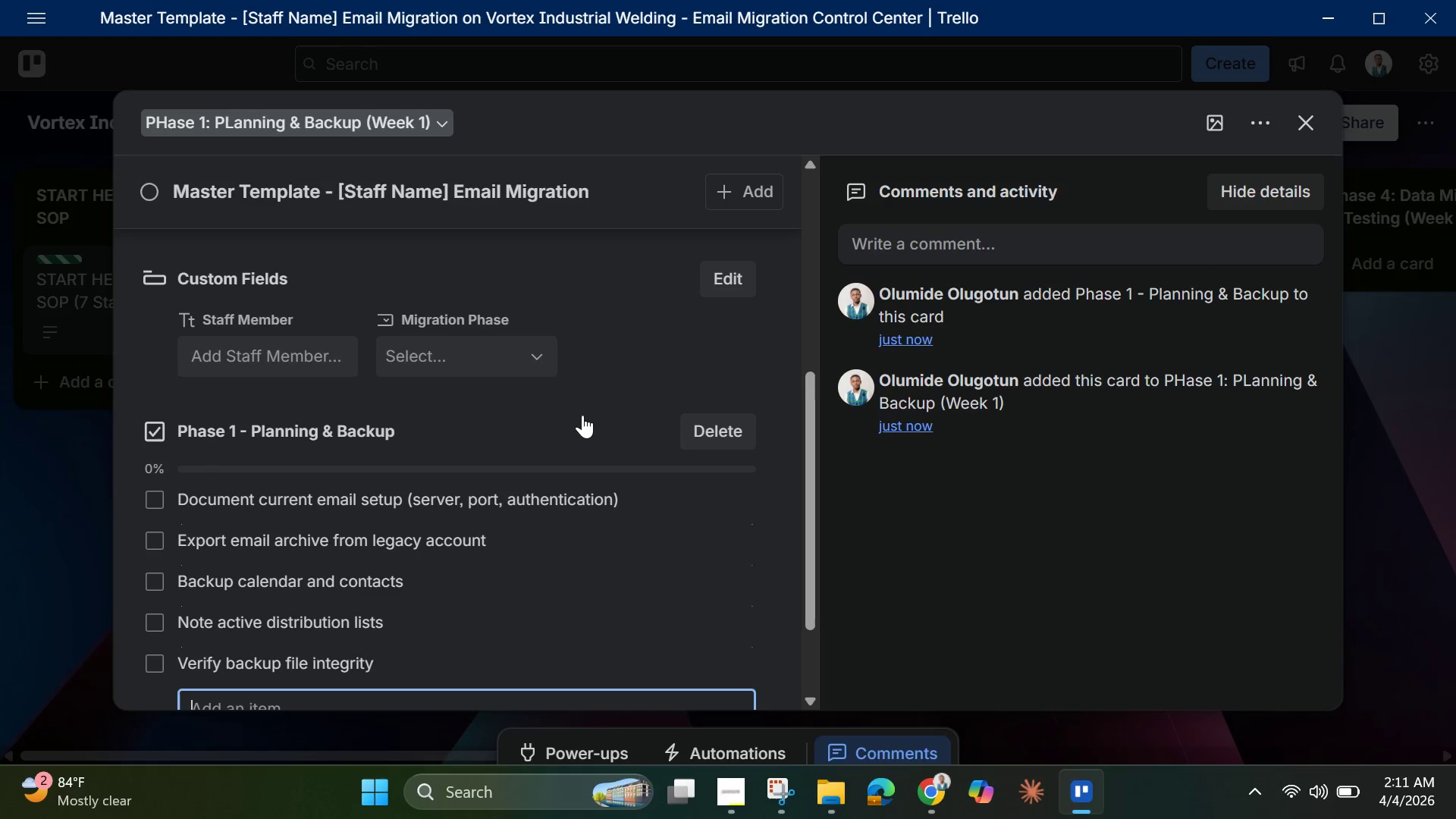 
scroll: coordinate [576, 460], scroll_direction: down, amount: 2.0
 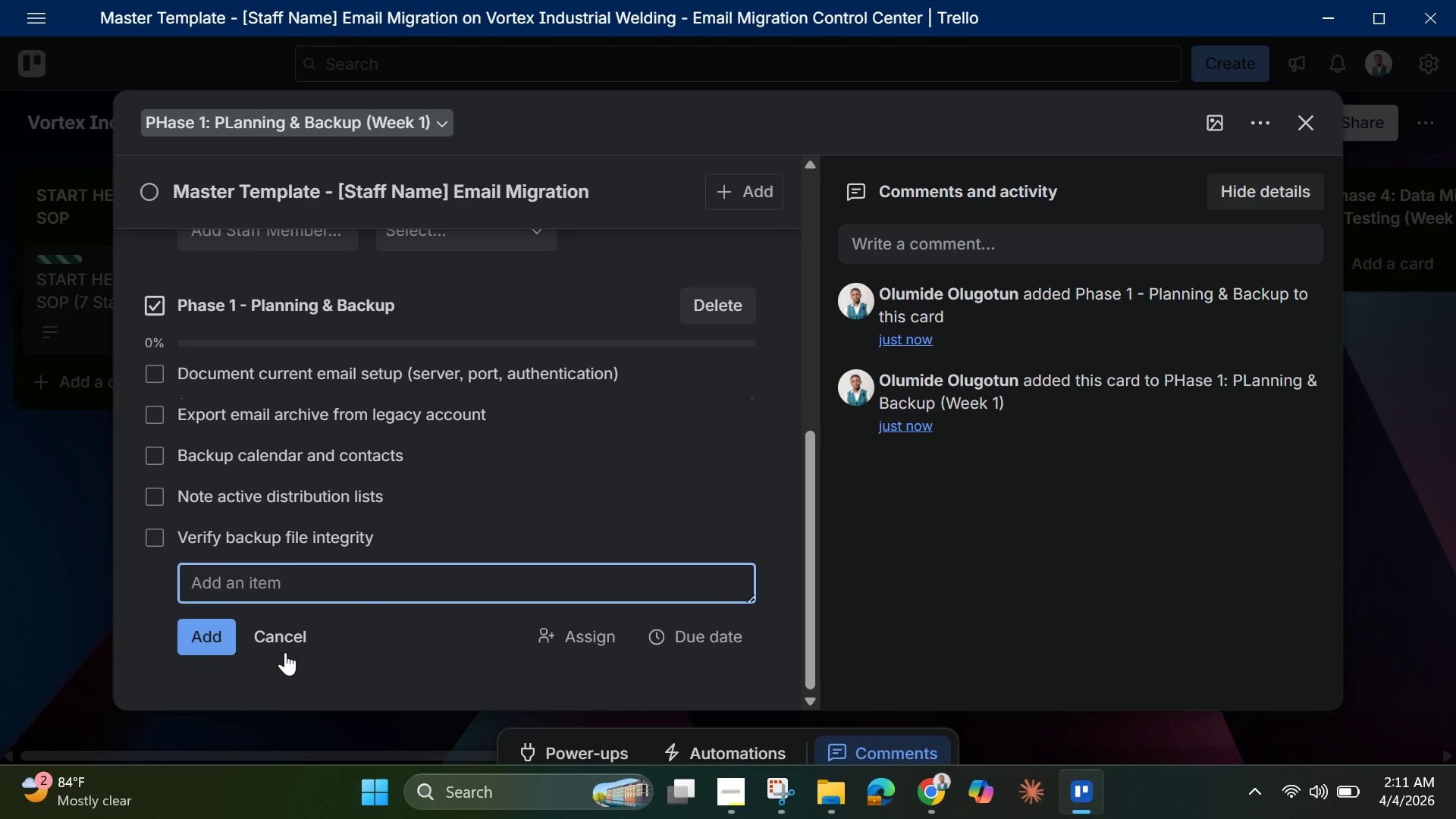 
left_click([285, 645])
 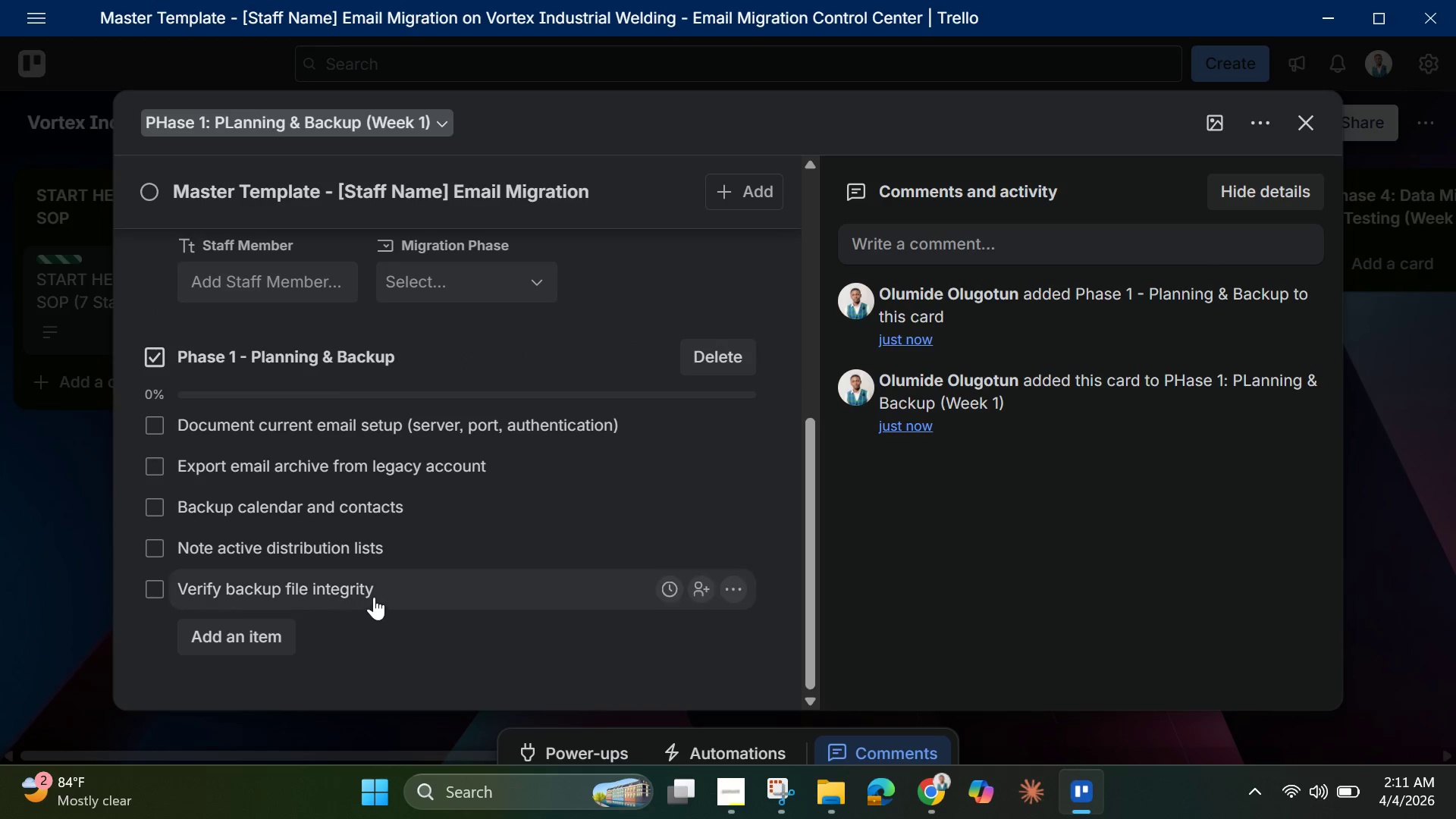 
scroll: coordinate [383, 588], scroll_direction: up, amount: 6.0
 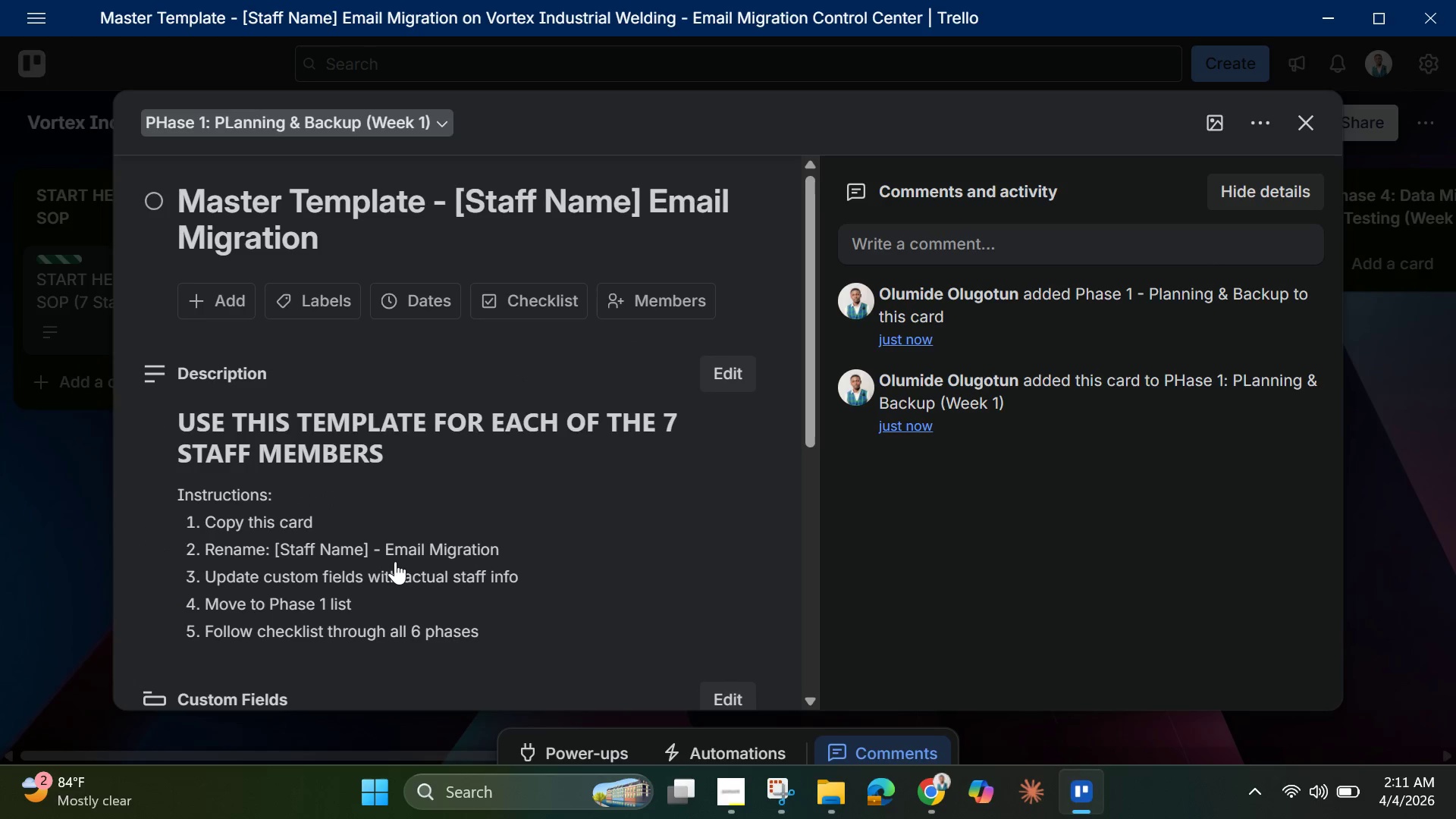 
scroll: coordinate [395, 561], scroll_direction: down, amount: 3.0
 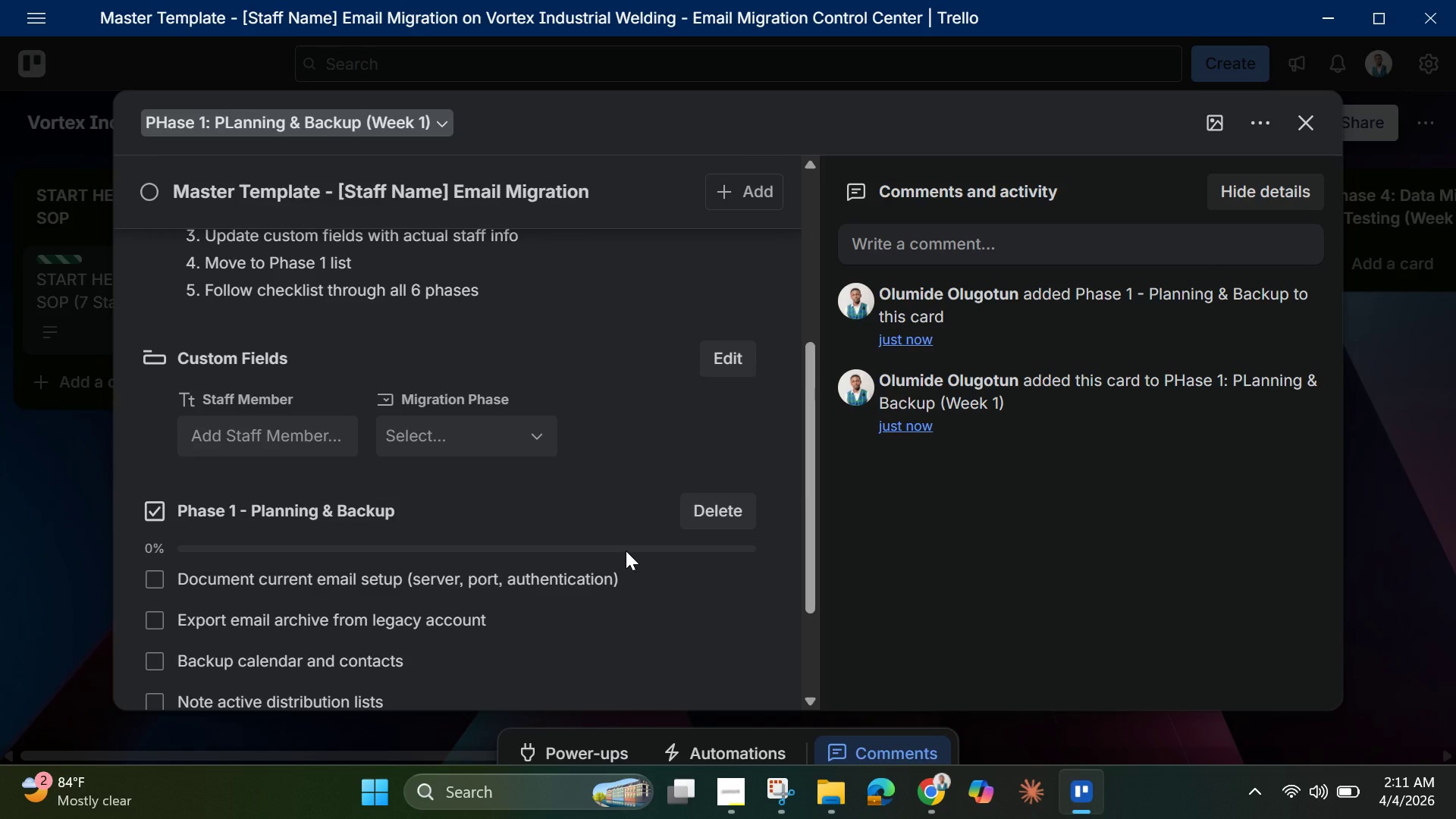 
scroll: coordinate [626, 551], scroll_direction: up, amount: 9.0
 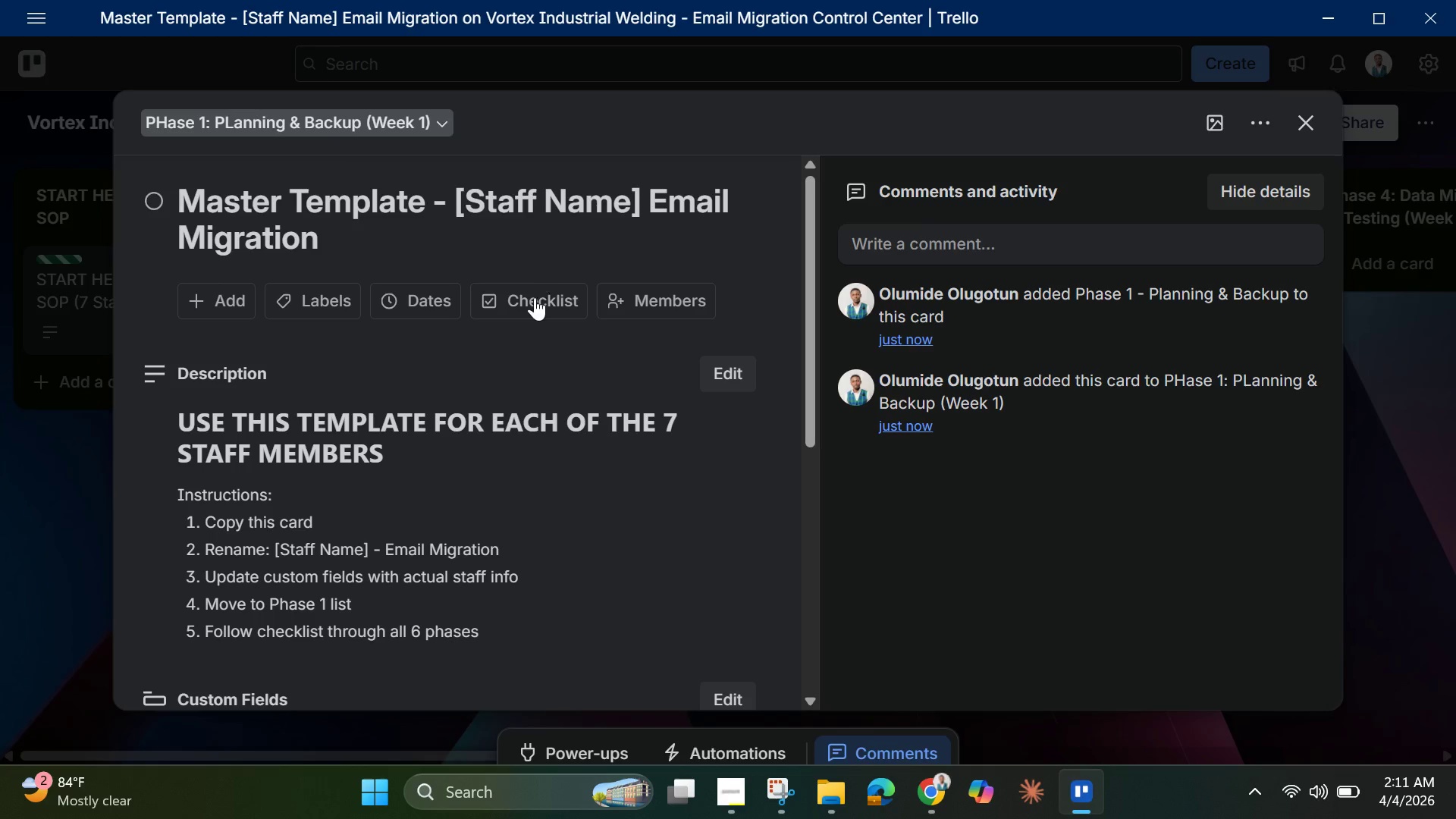 
left_click([535, 299])
 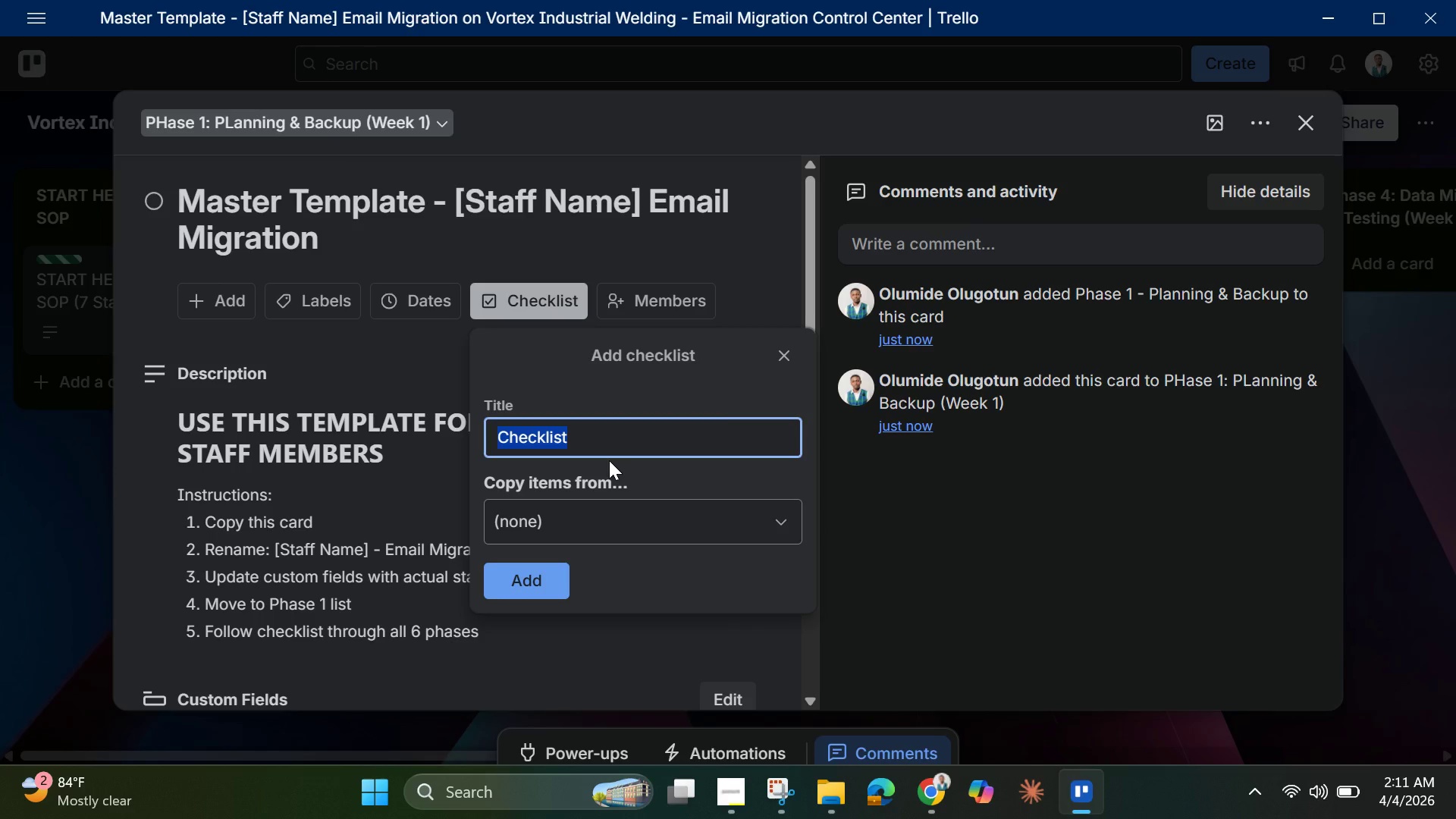 
wait(23.27)
 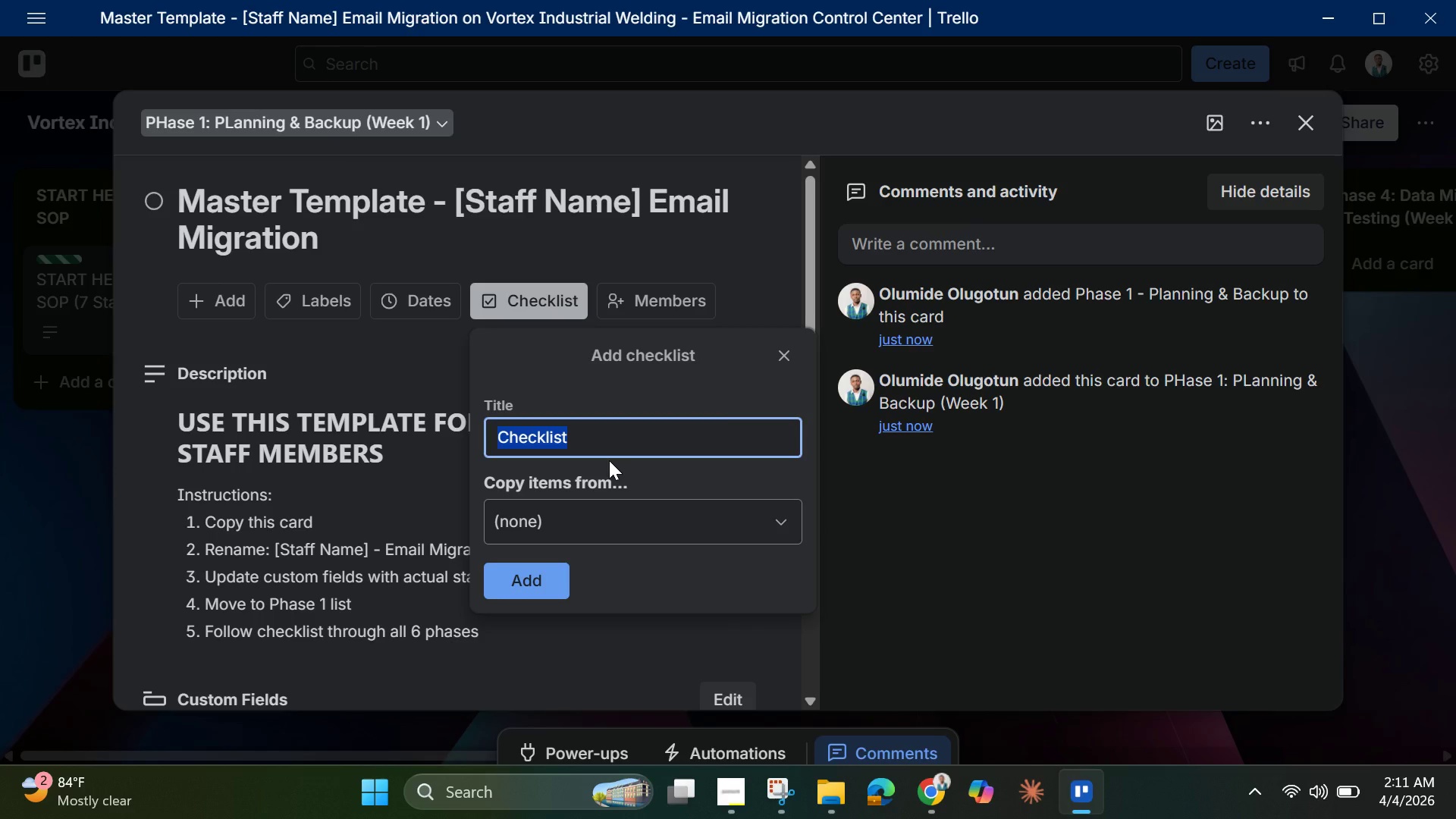 
key(Backspace)
type(Phase 2 - )
 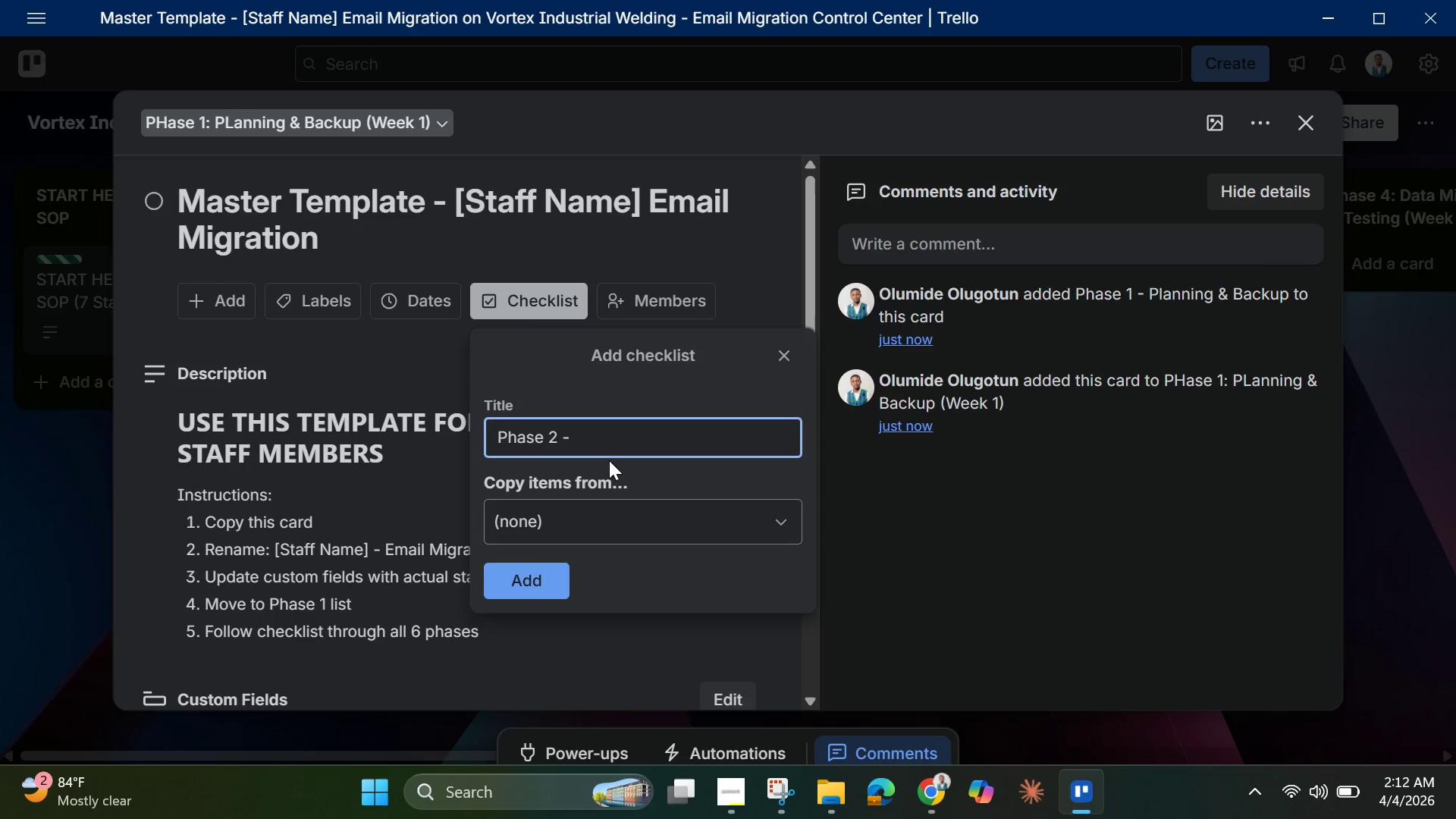 
wait(8.77)
 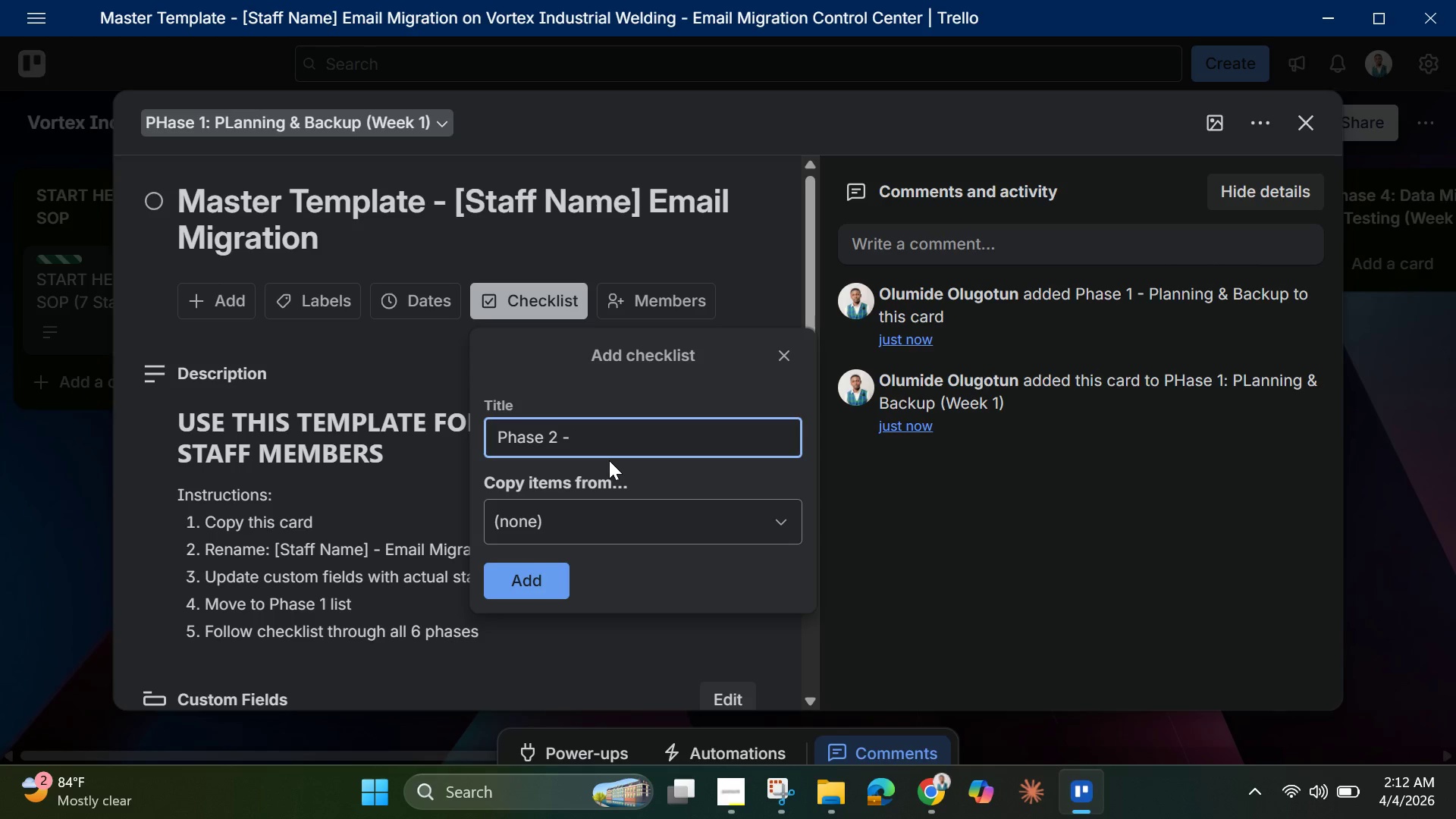 
type(Hardware & Config)
 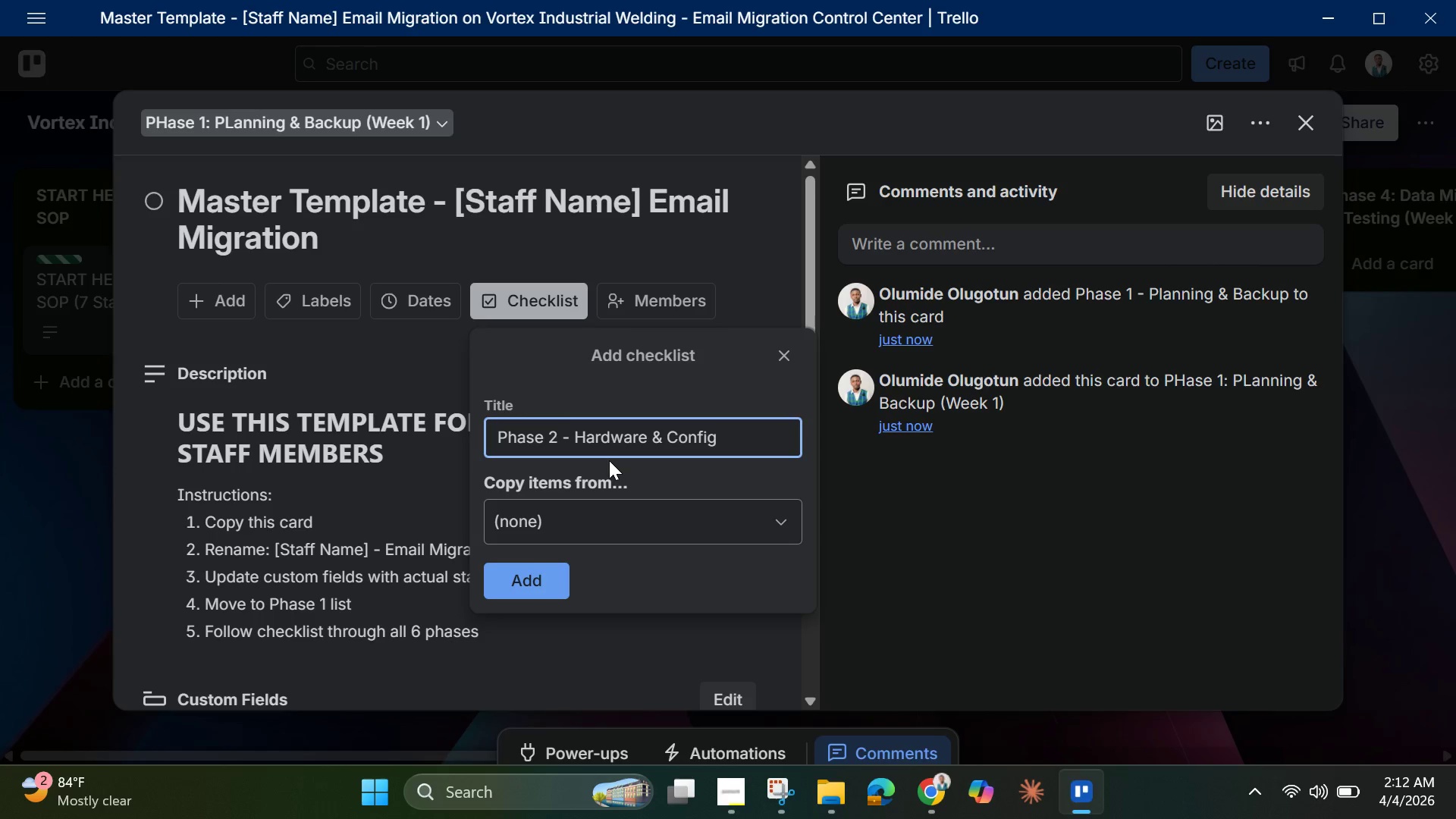 
wait(10.99)
 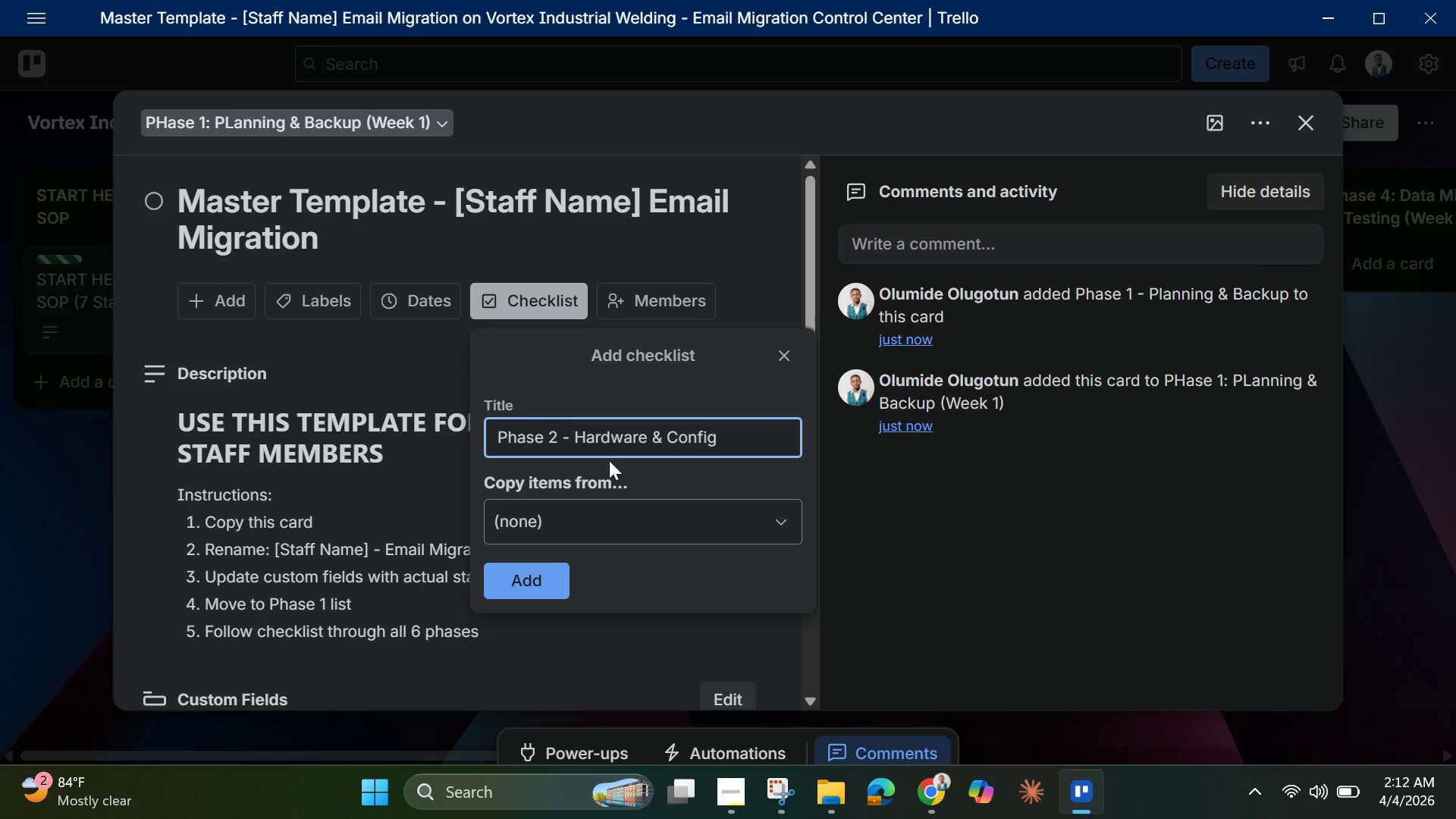 
key(Enter)
 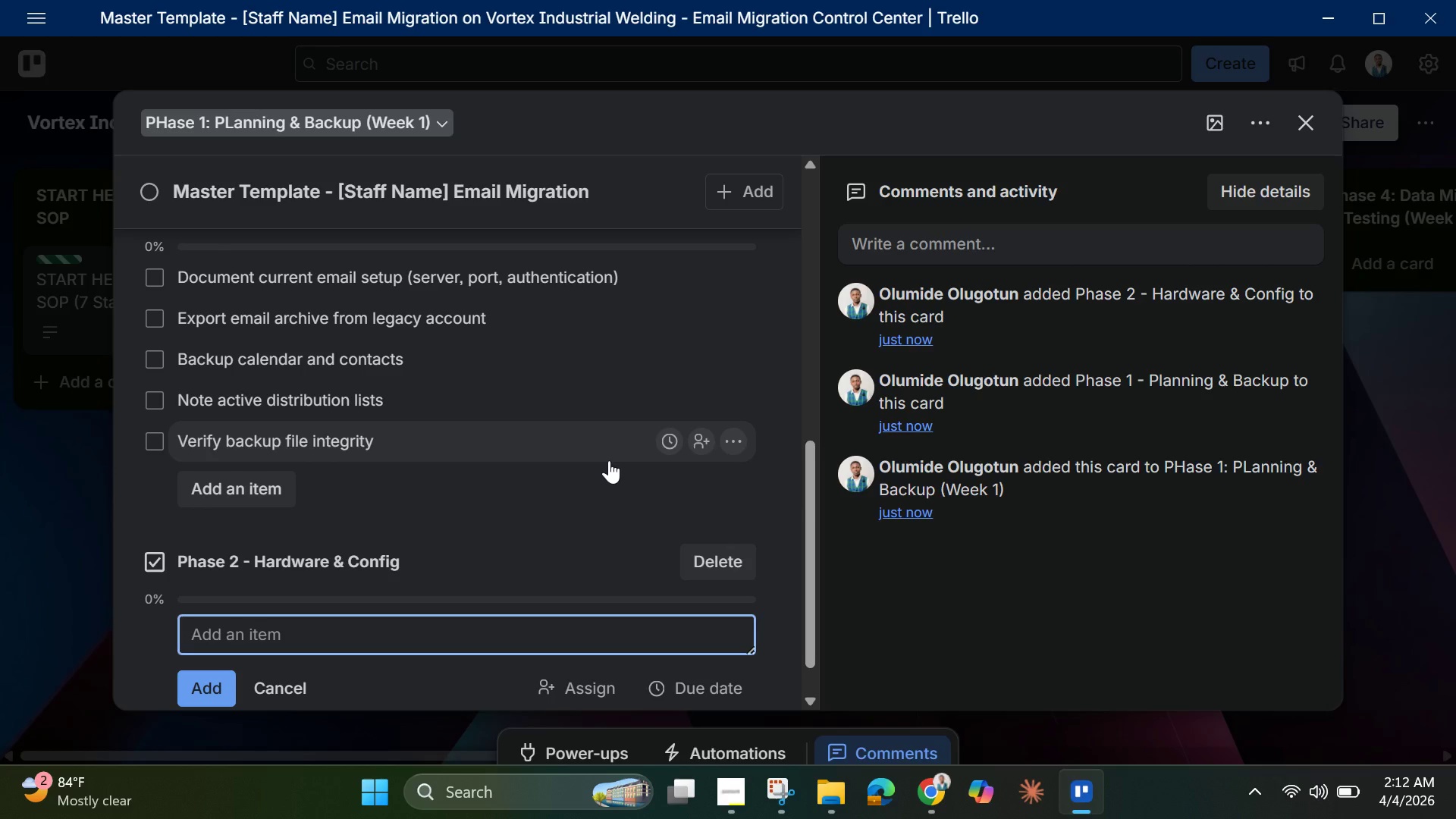 
wait(8.59)
 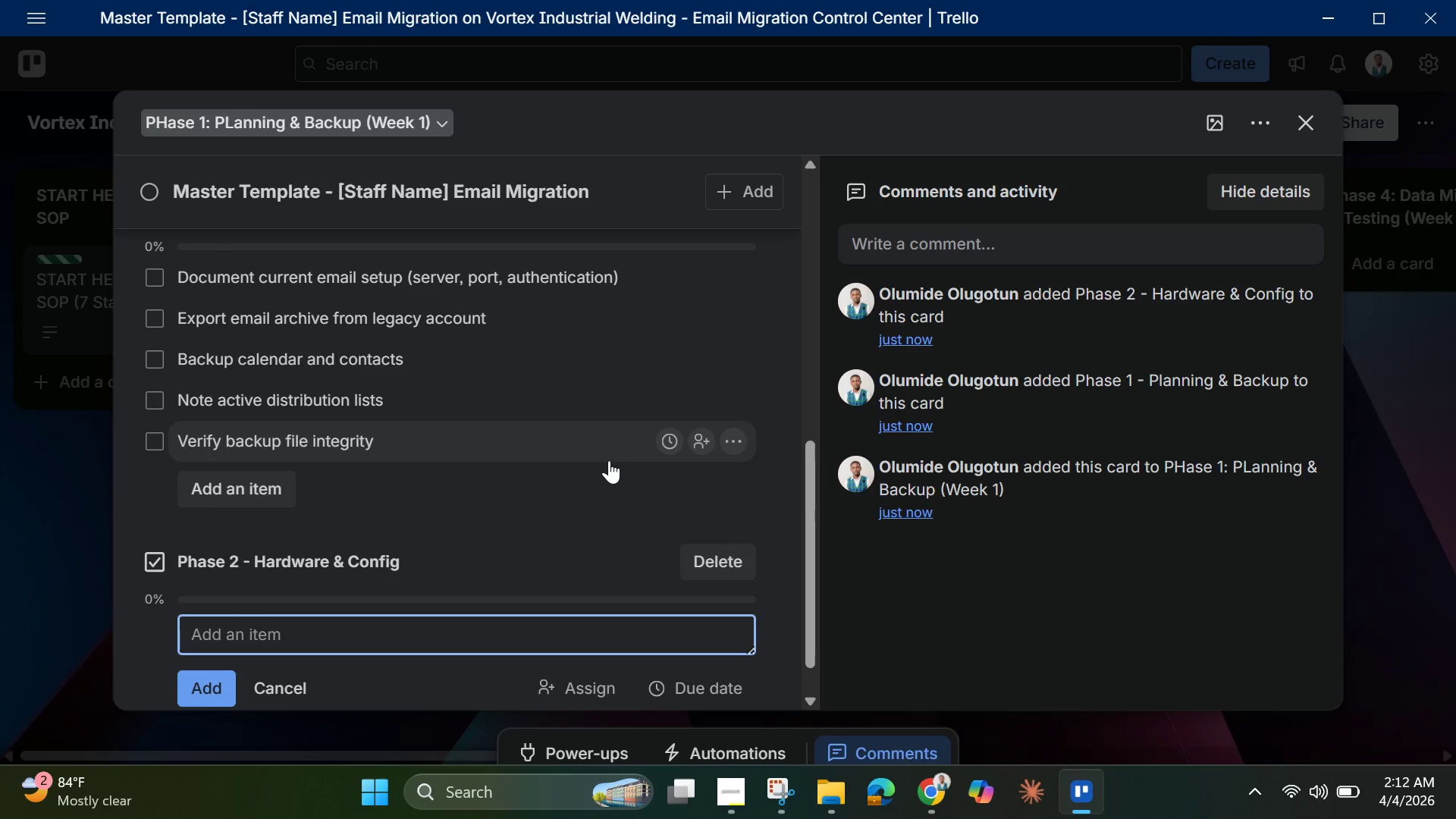 
type(Update ipa)
key(Backspace)
key(Backspace)
type(Pad/And)
 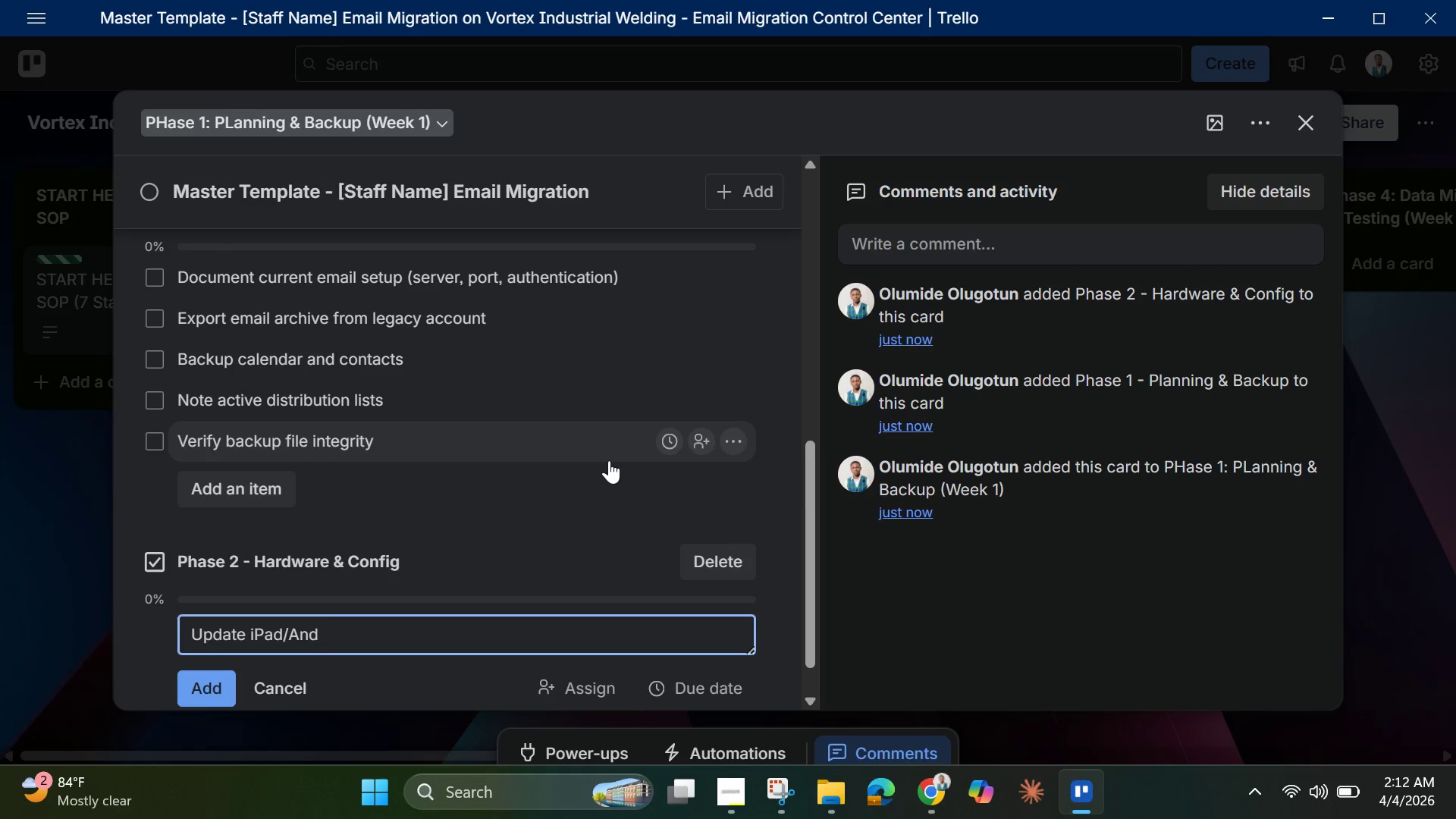 
type(roid tablet with )
 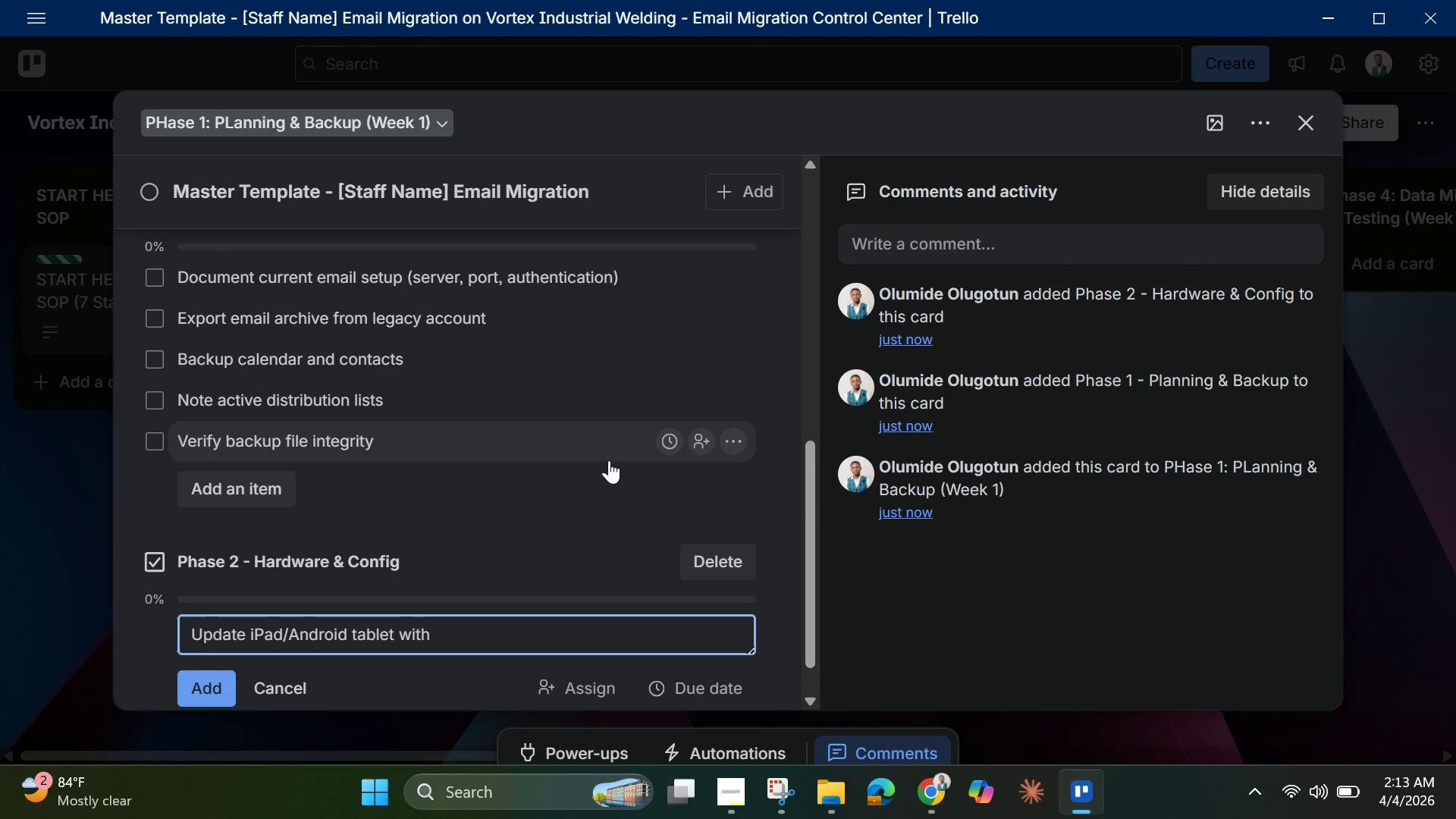 
wait(15.19)
 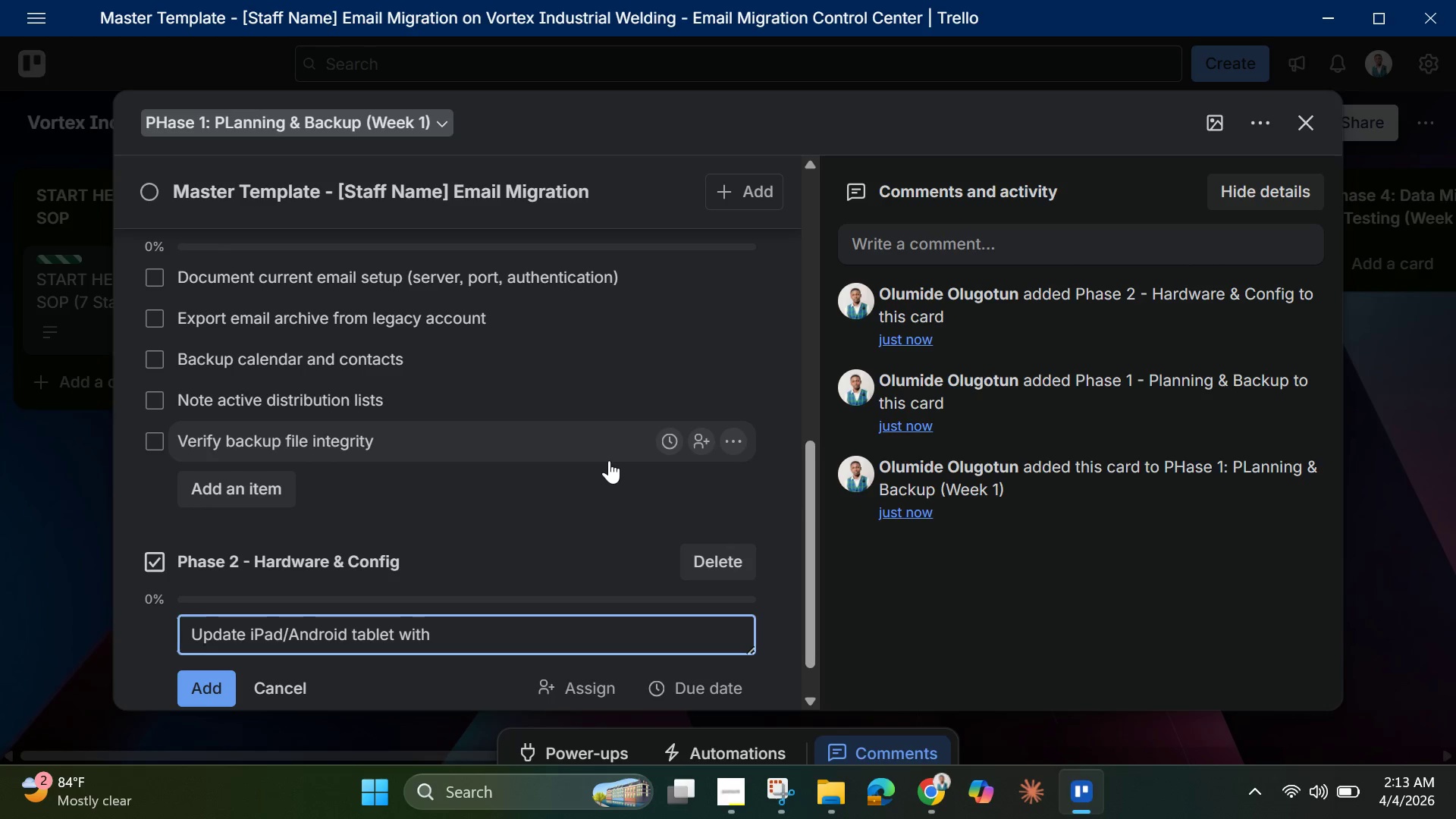 
type(new domain credentials )
 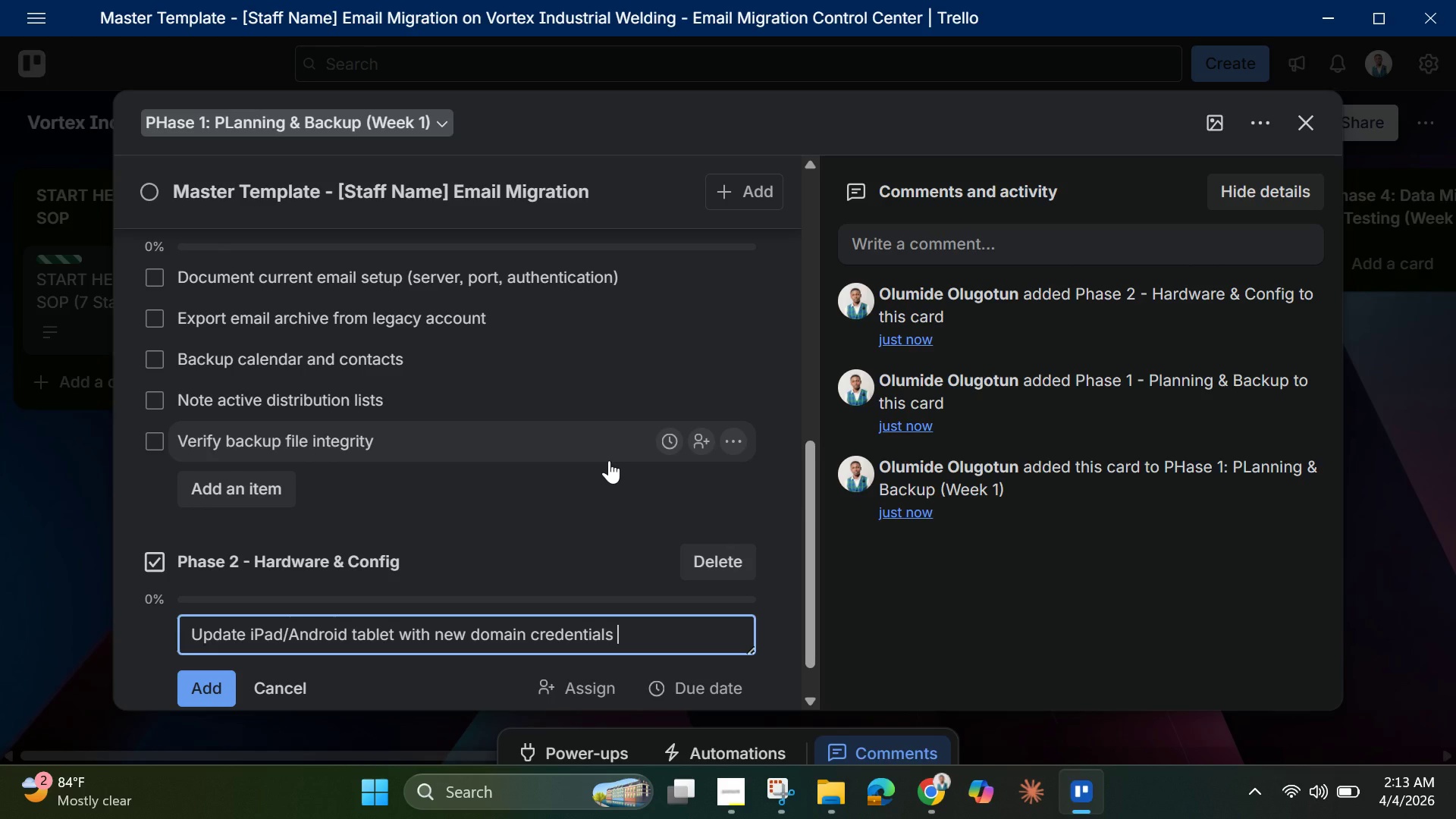 
wait(6.02)
 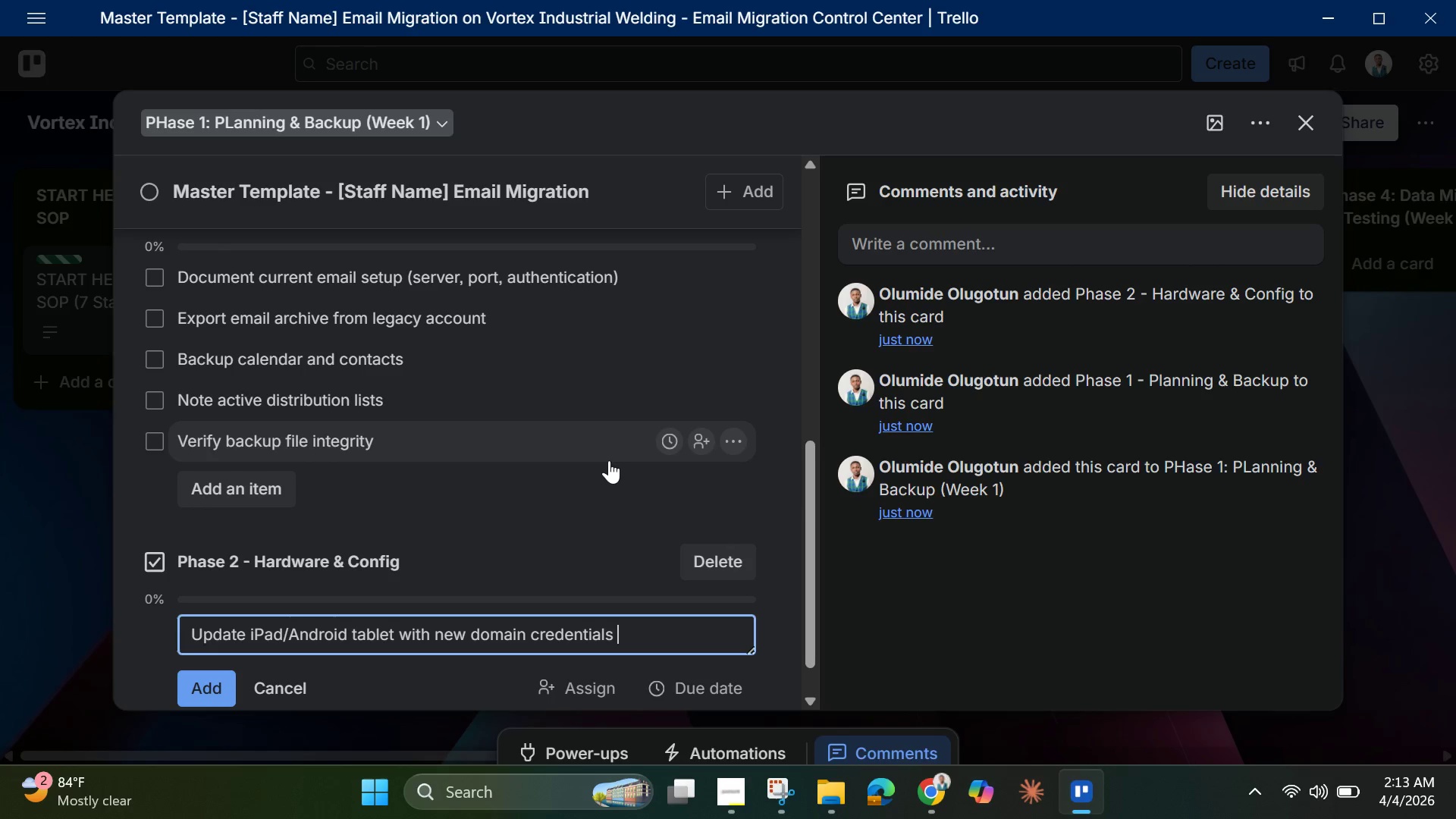 
key(Enter)
 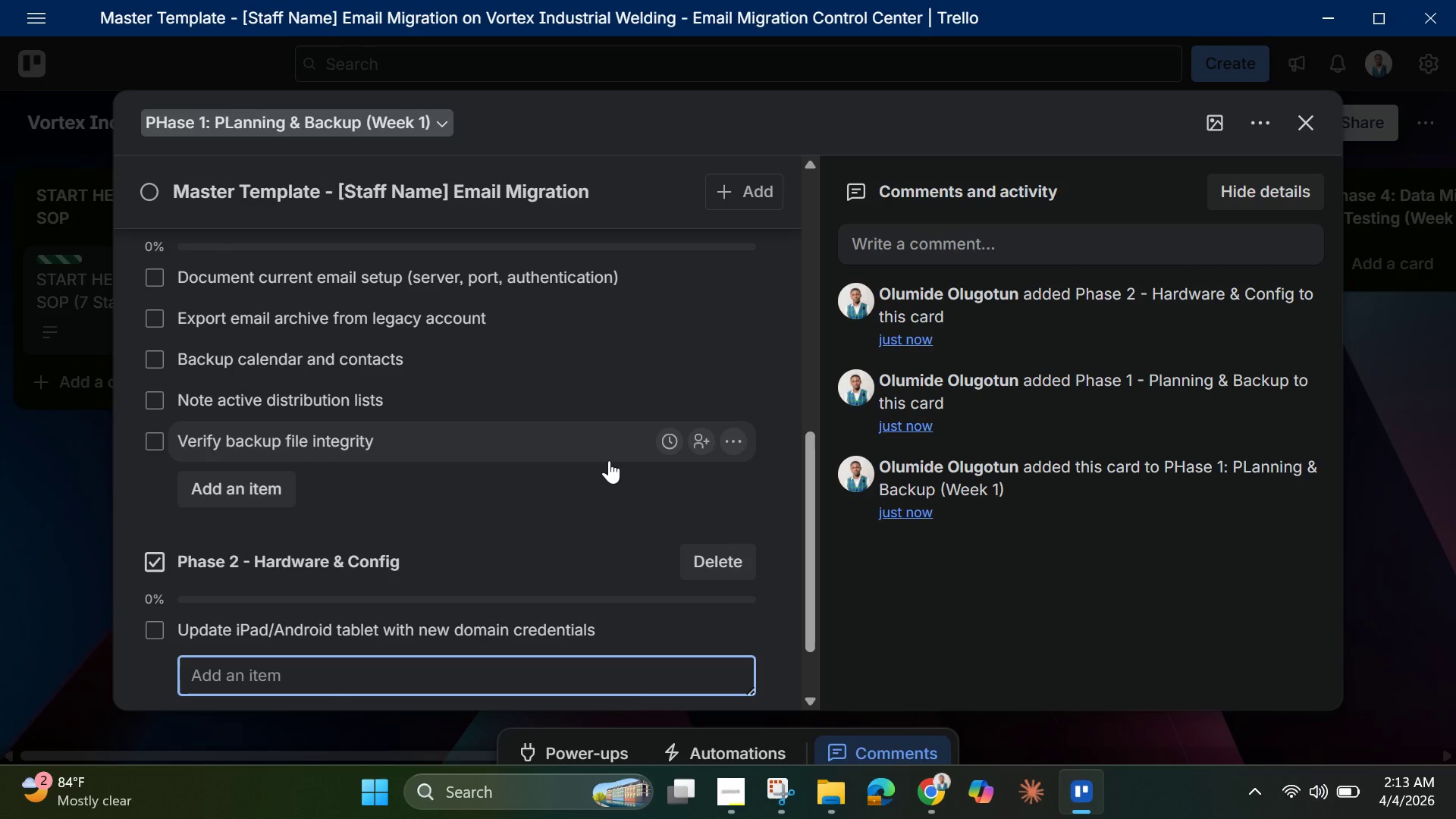 
type(Upo)
key(Backspace)
type(date Windows?)
key(Backspace)
type(/Mac mail client )
 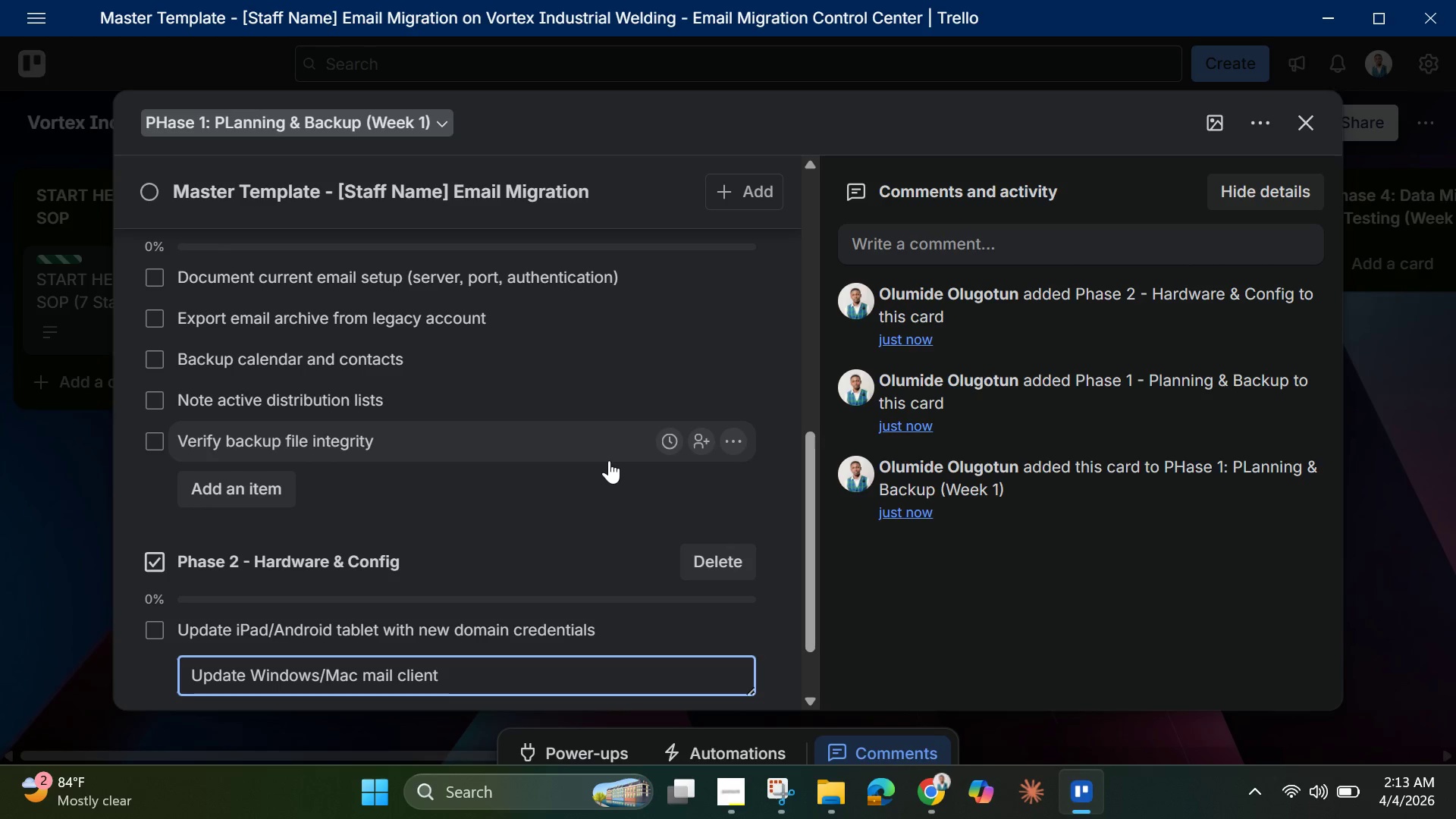 
type(settings)
 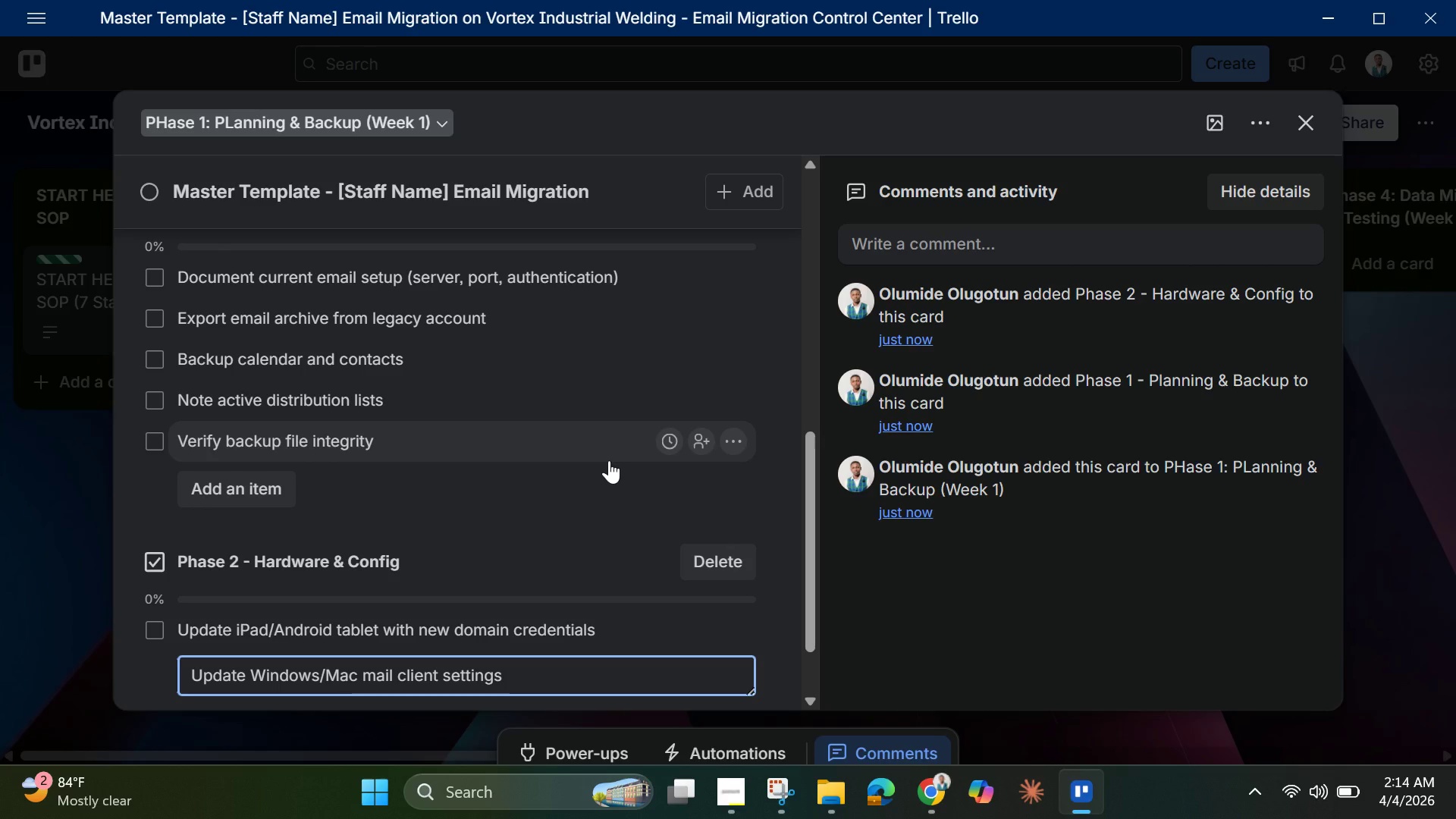 
key(Enter)
 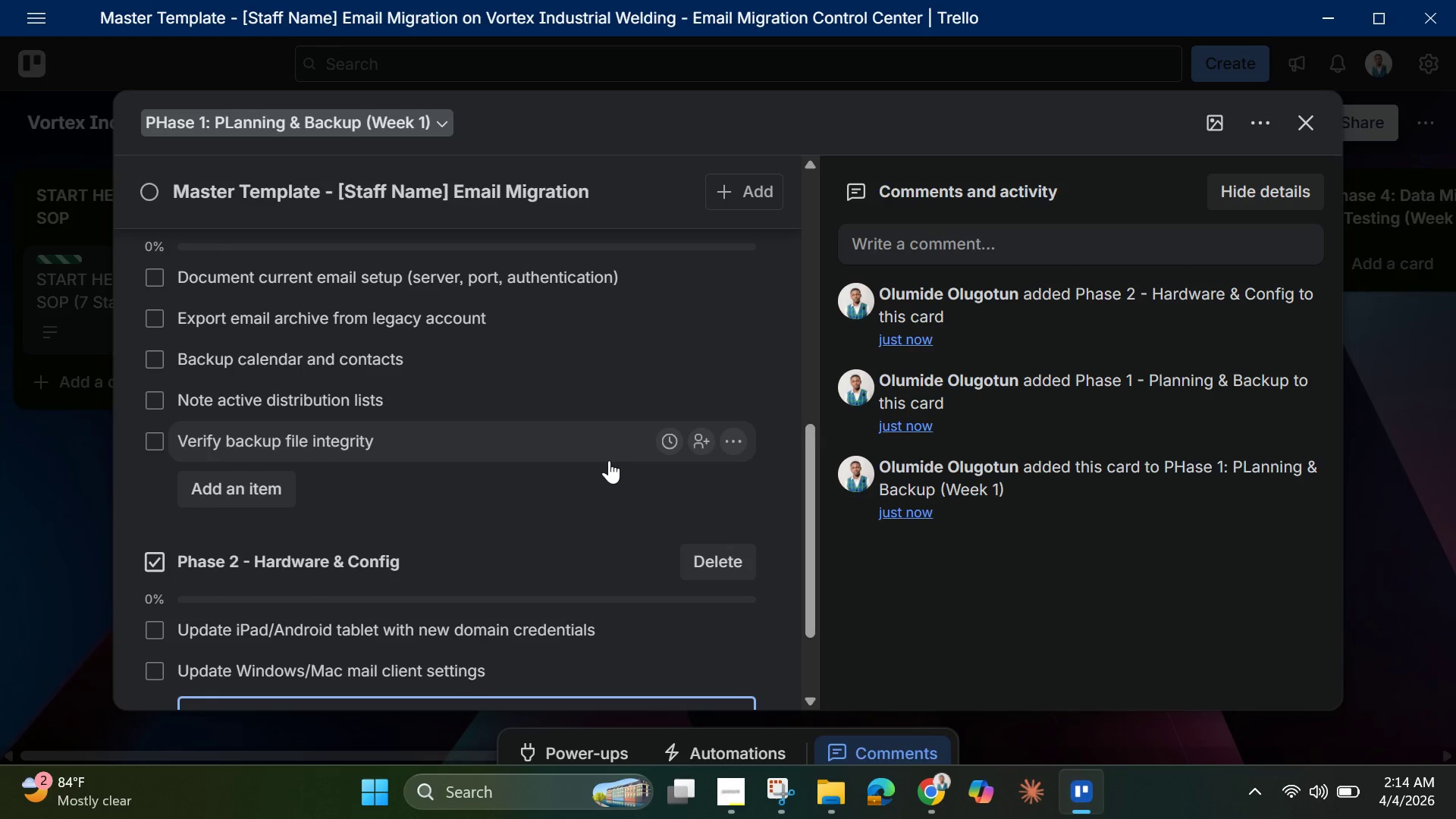 
wait(17.73)
 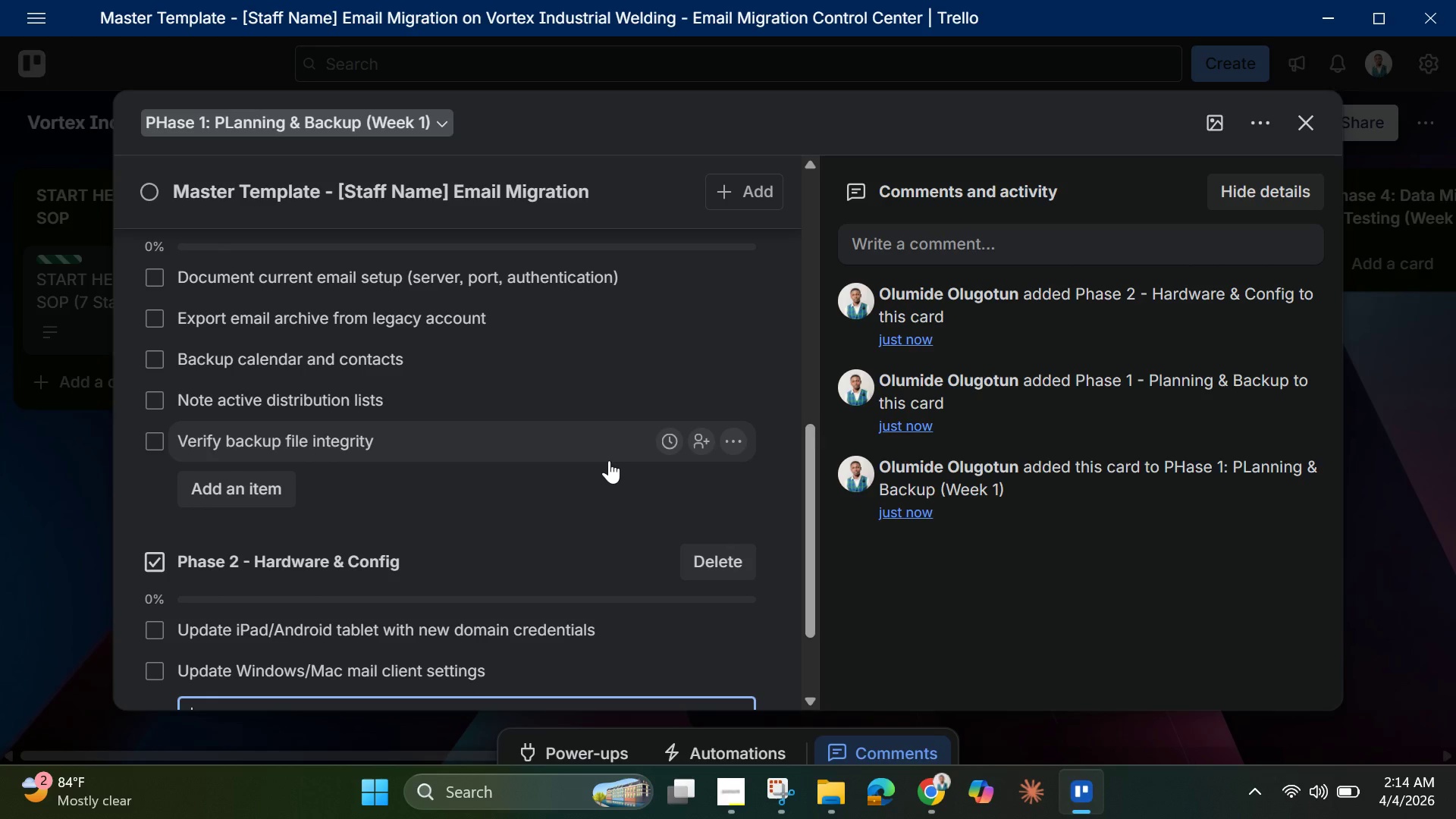 
type(Test )
 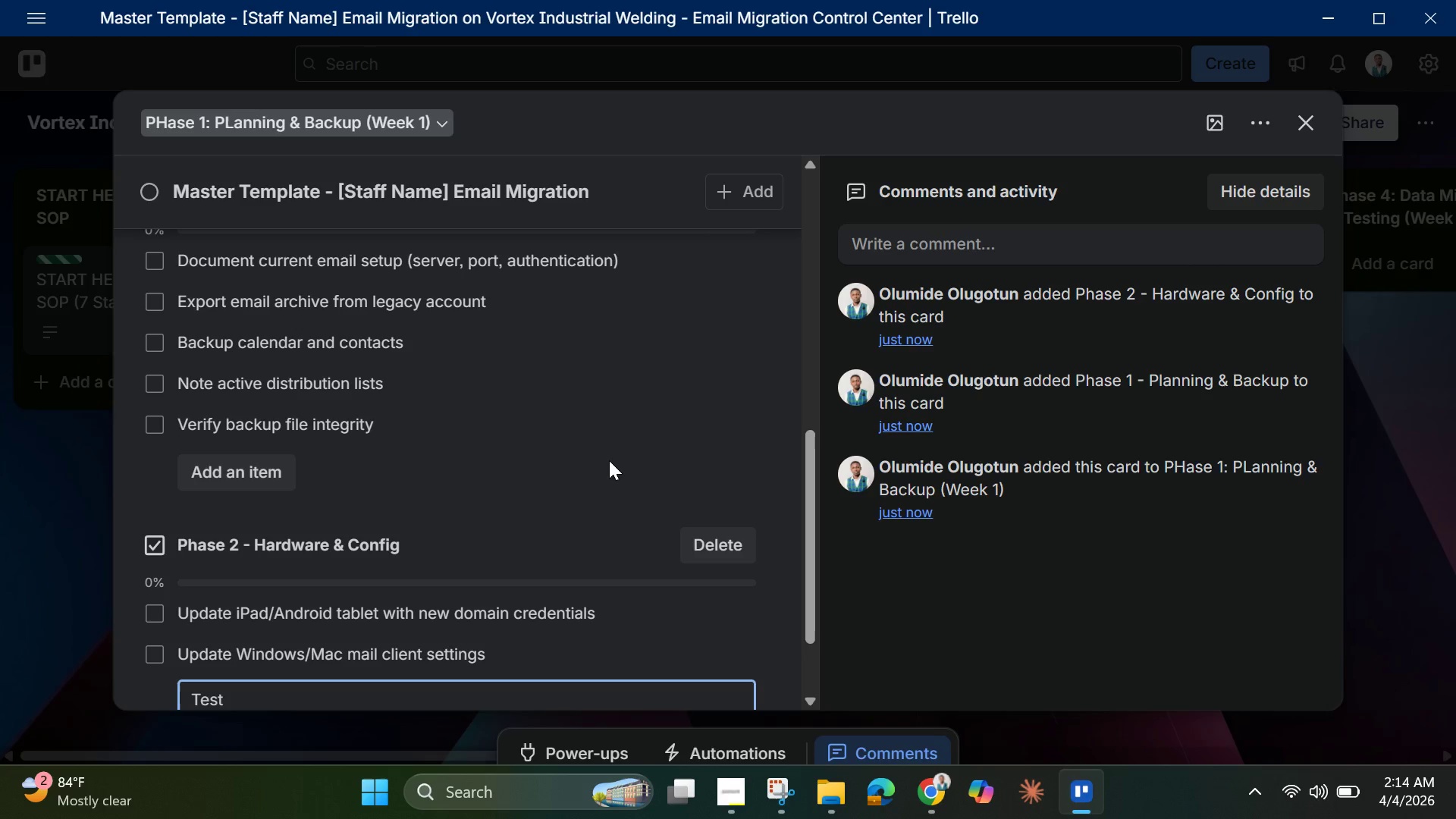 
type(send/receive on hardware)
 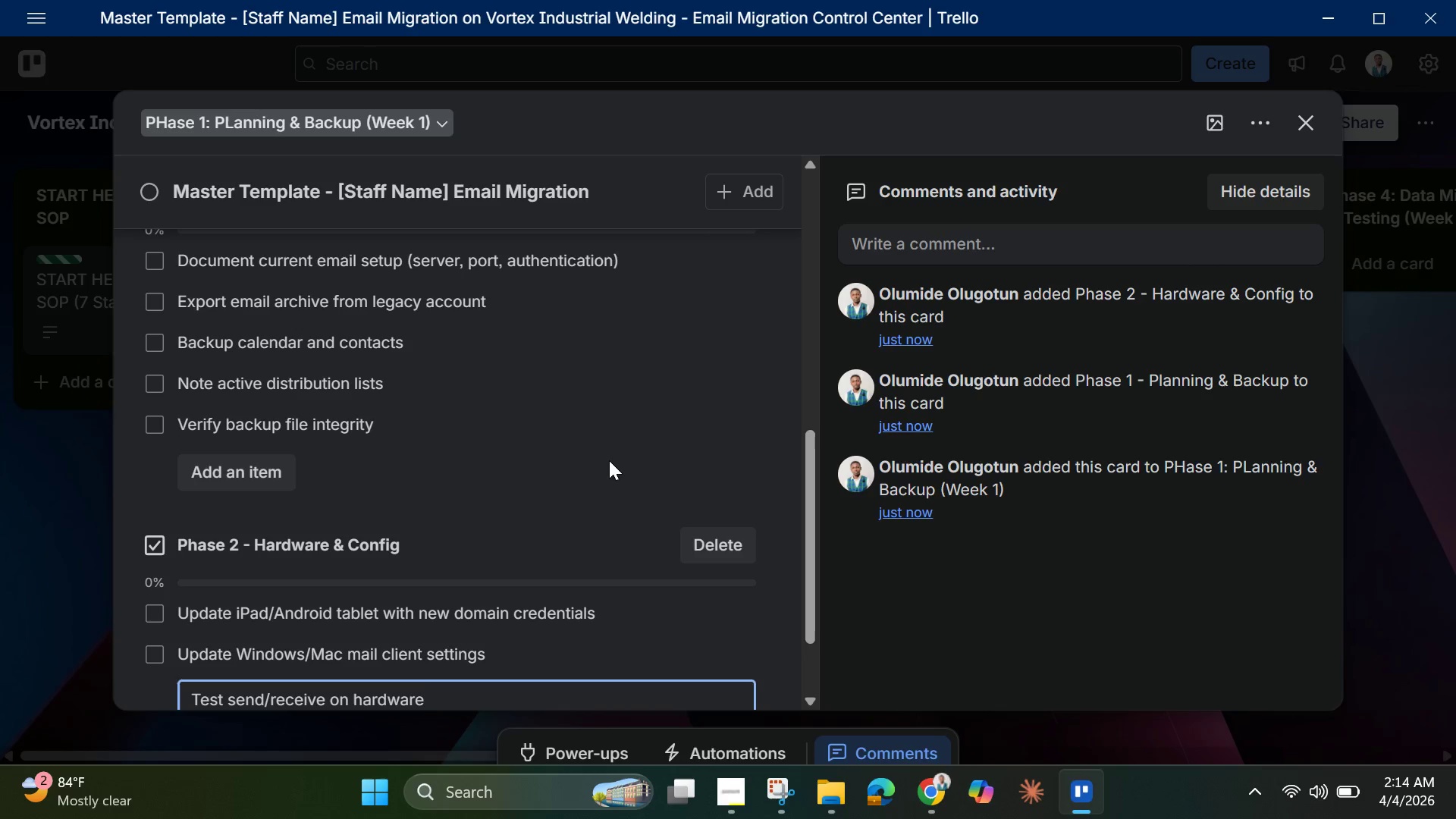 
key(Enter)
 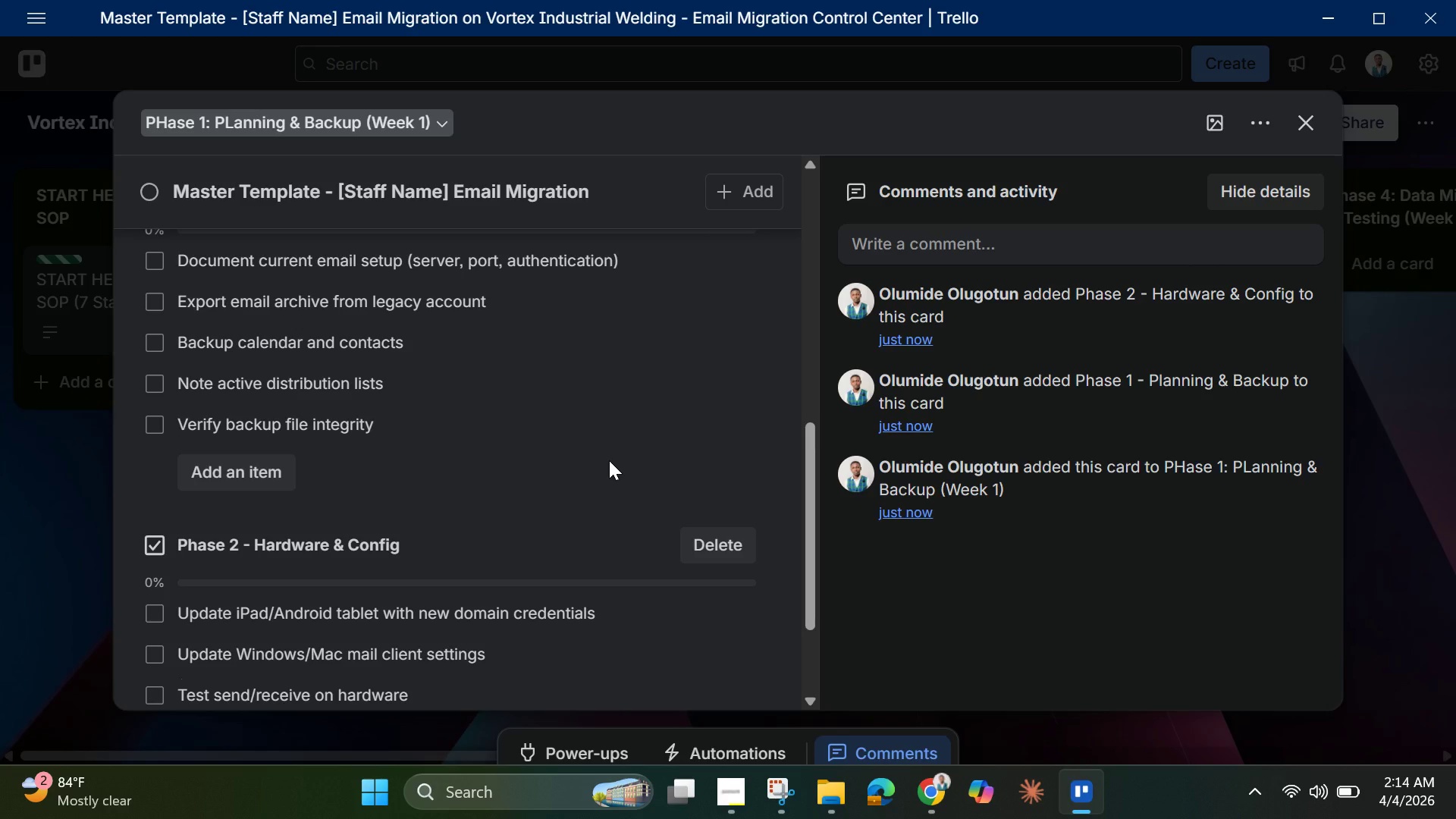 
scroll: coordinate [609, 460], scroll_direction: down, amount: 4.0
 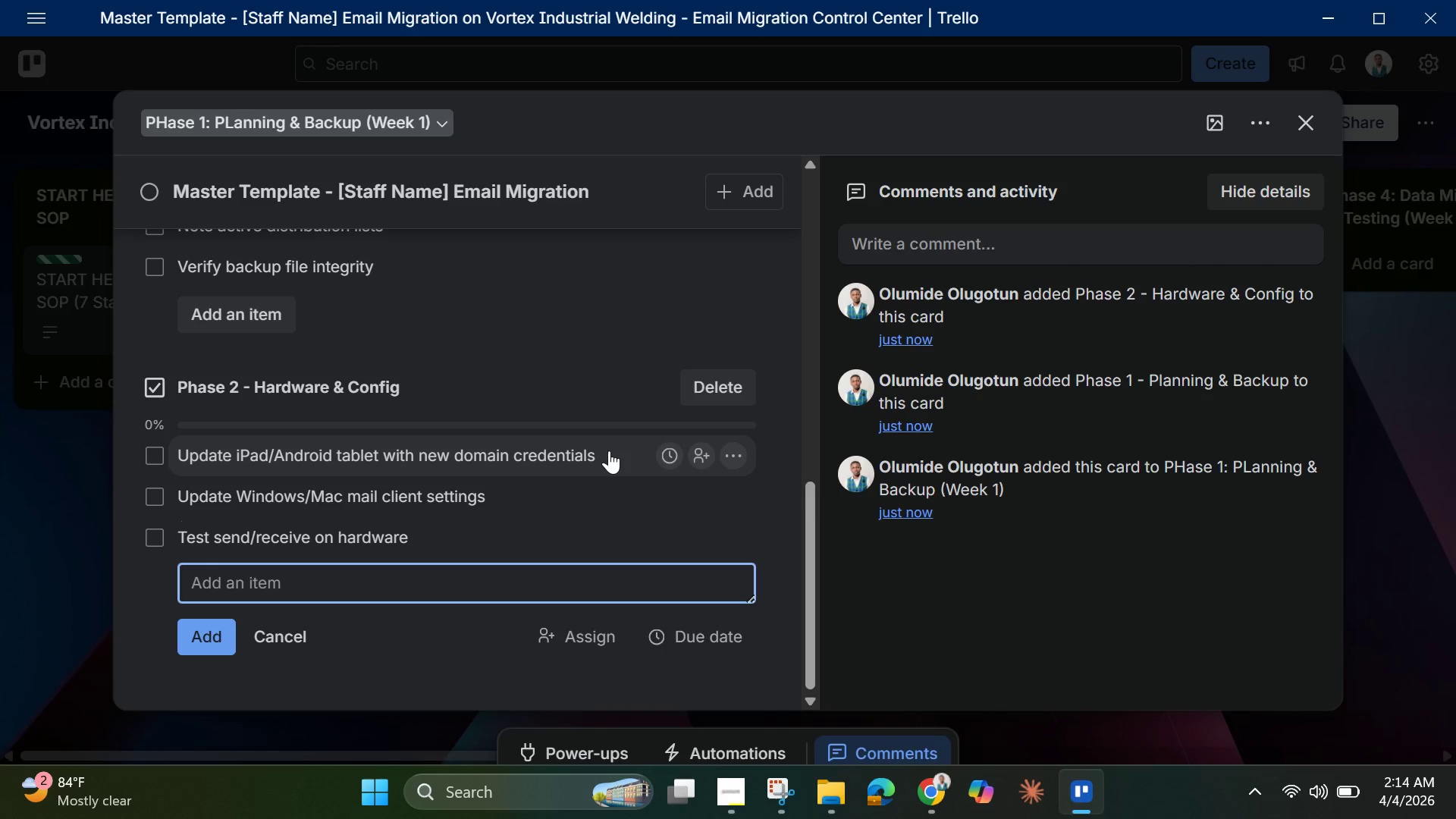 
wait(5.06)
 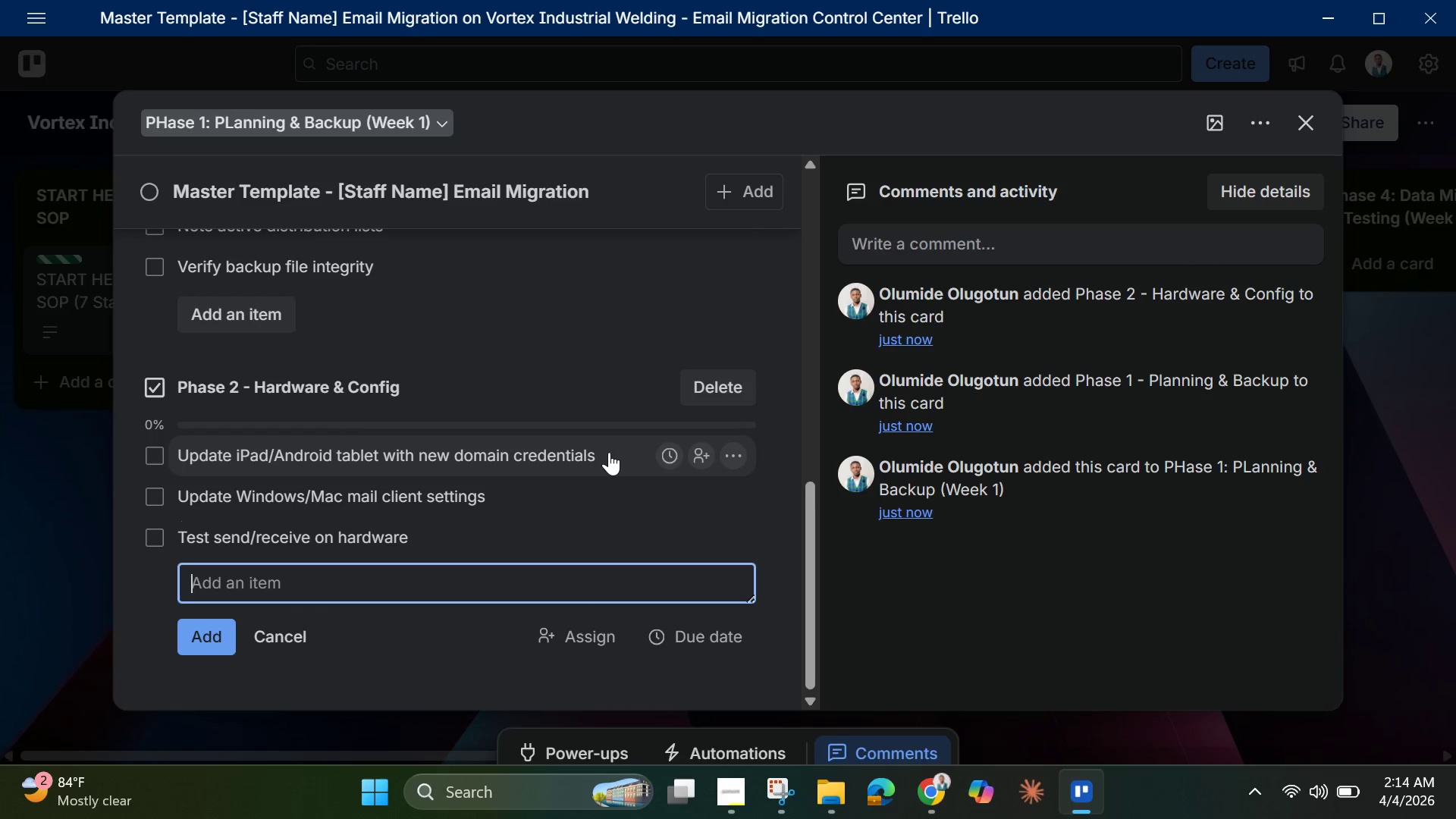 
scroll: coordinate [607, 449], scroll_direction: up, amount: 3.0
 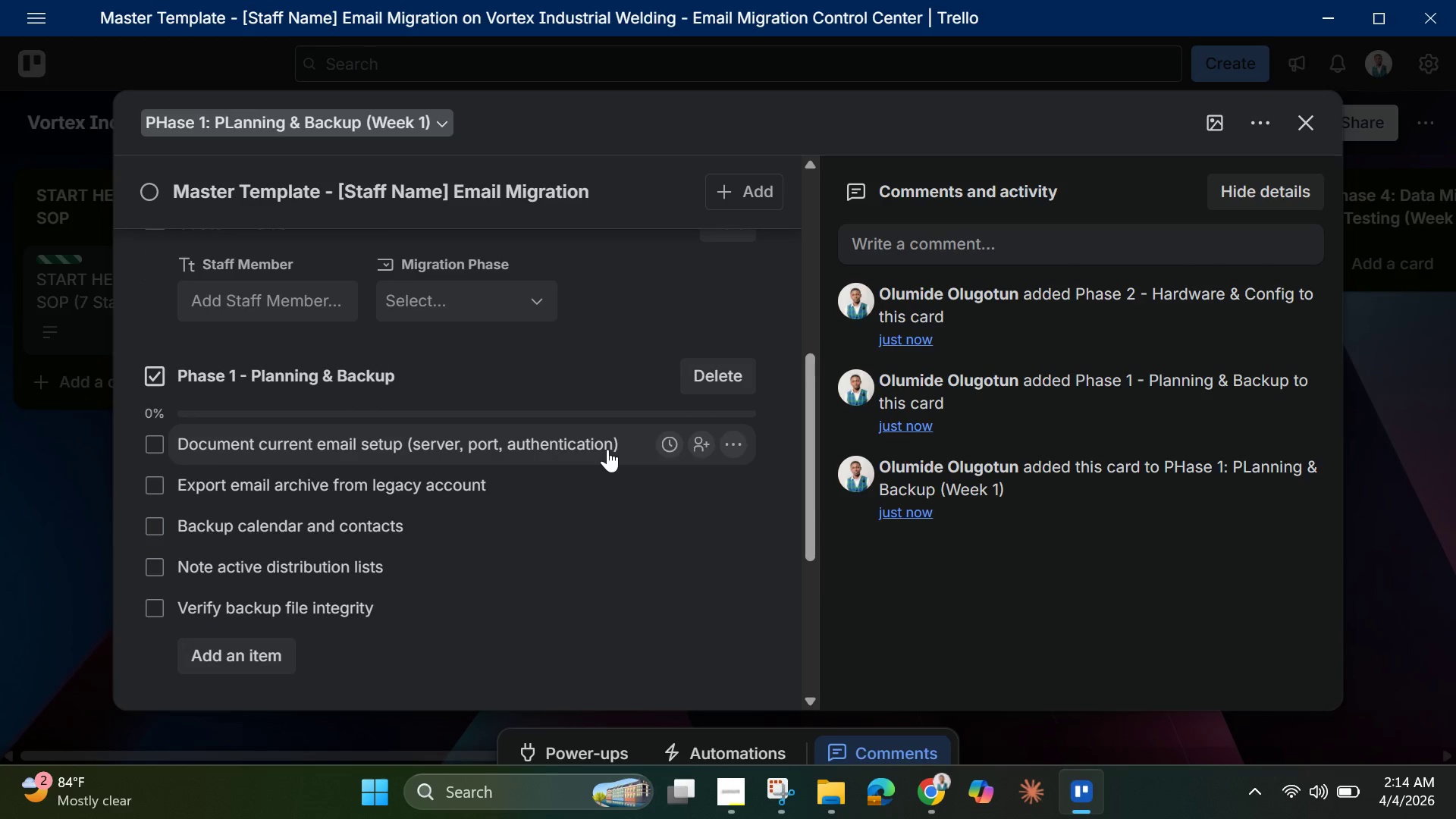 
scroll: coordinate [607, 449], scroll_direction: down, amount: 2.0
 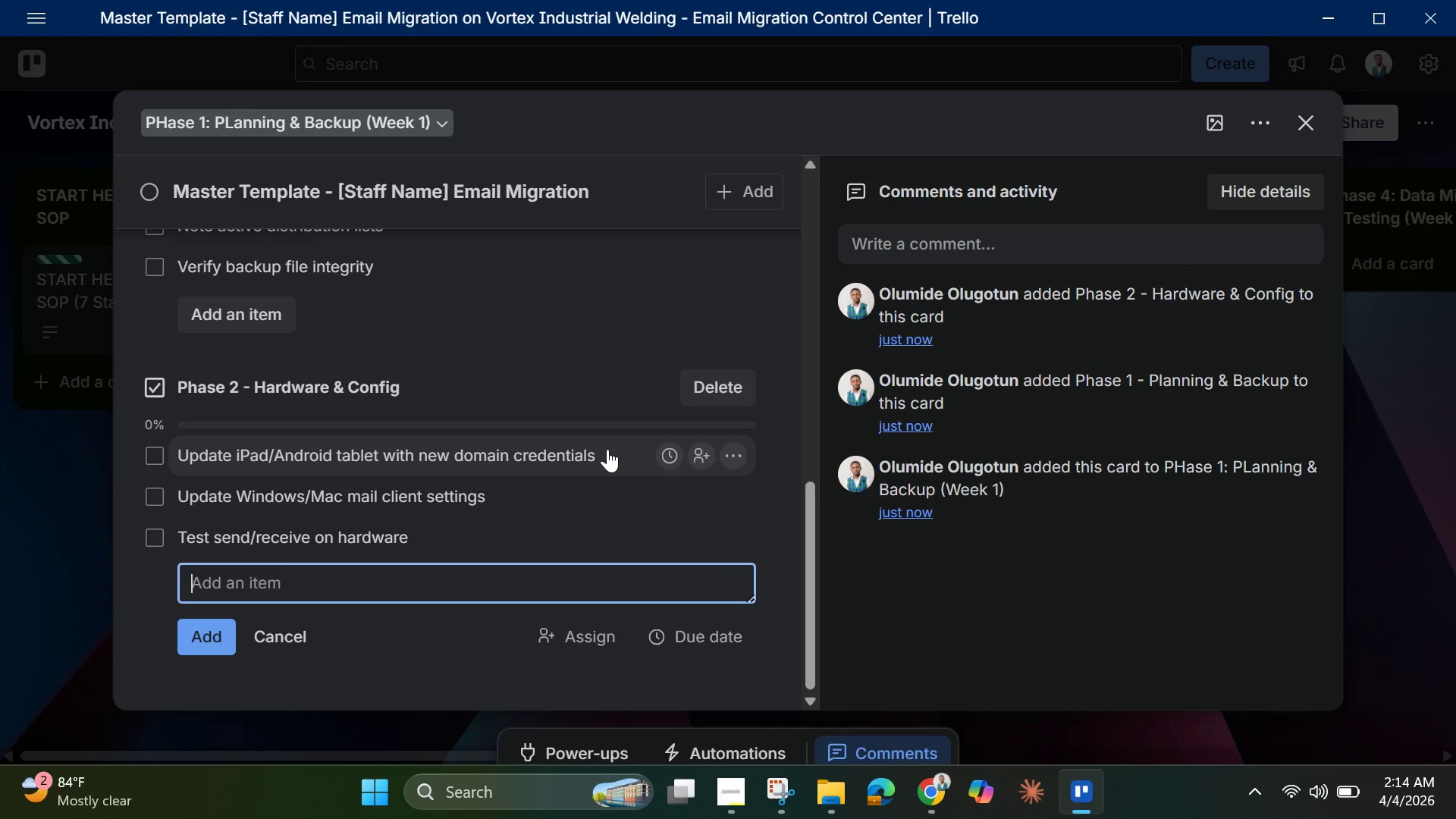 
type(Screenshot configuration settings for reference )
 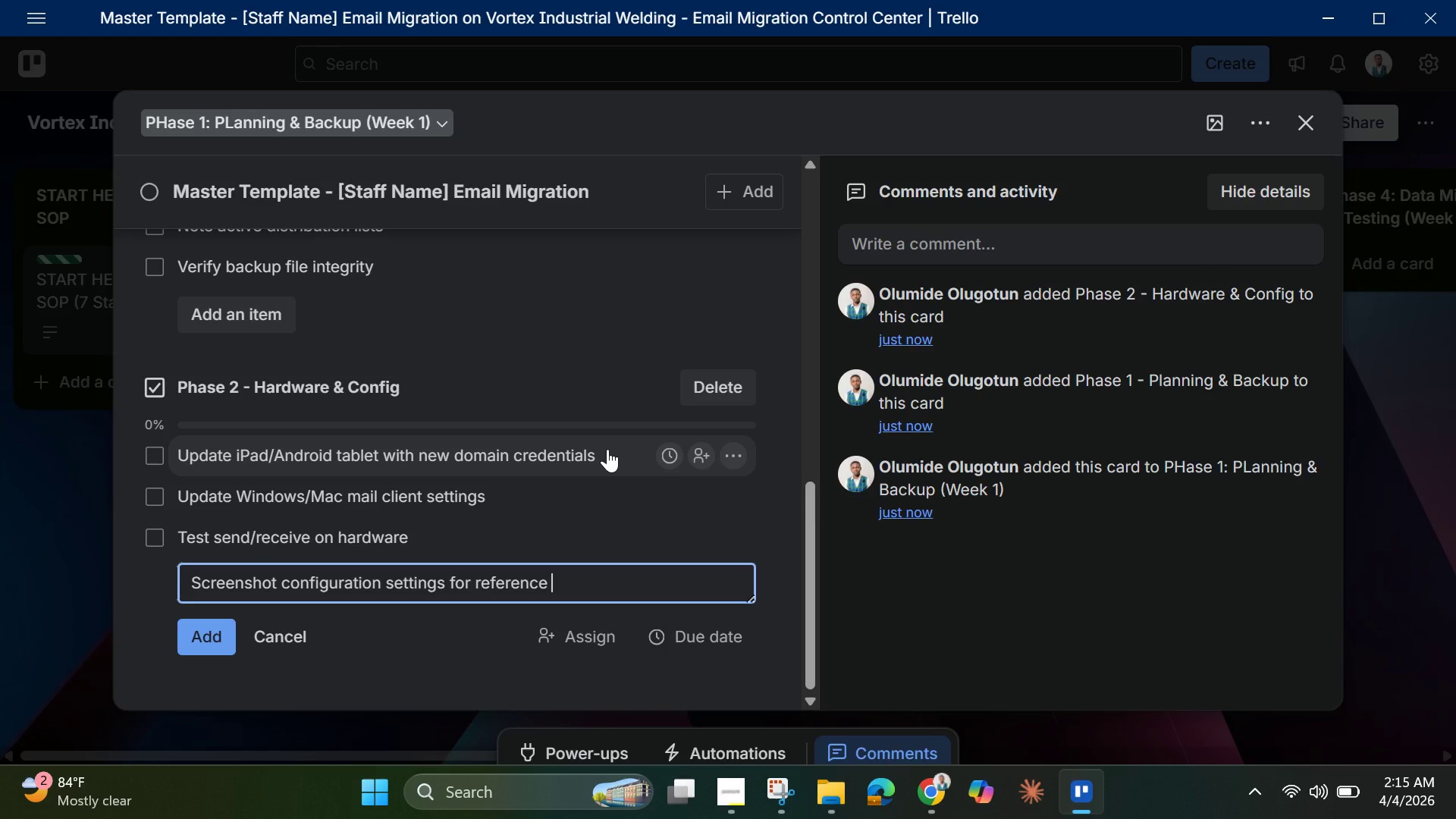 
wait(12.88)
 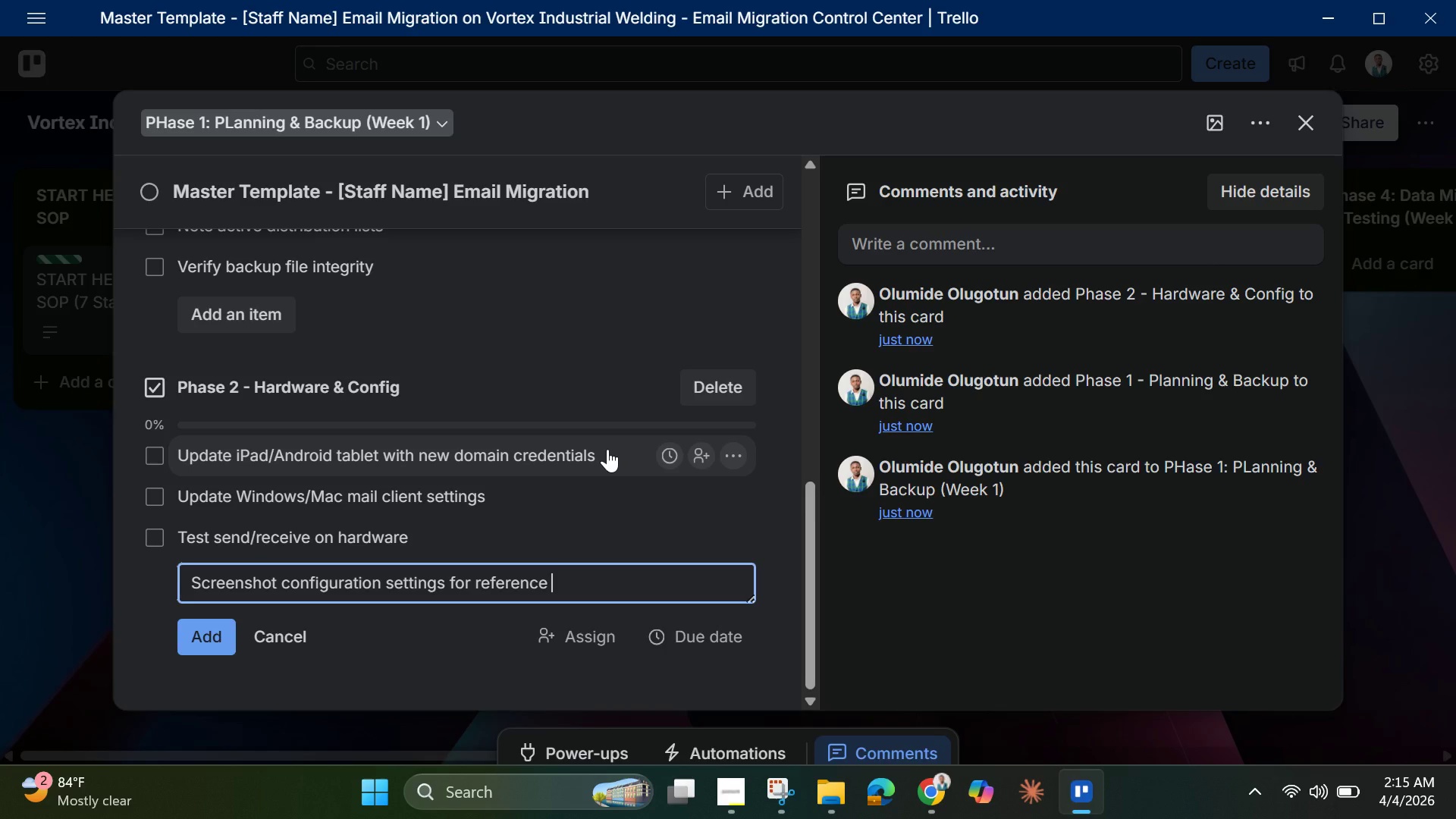 
key(Enter)
 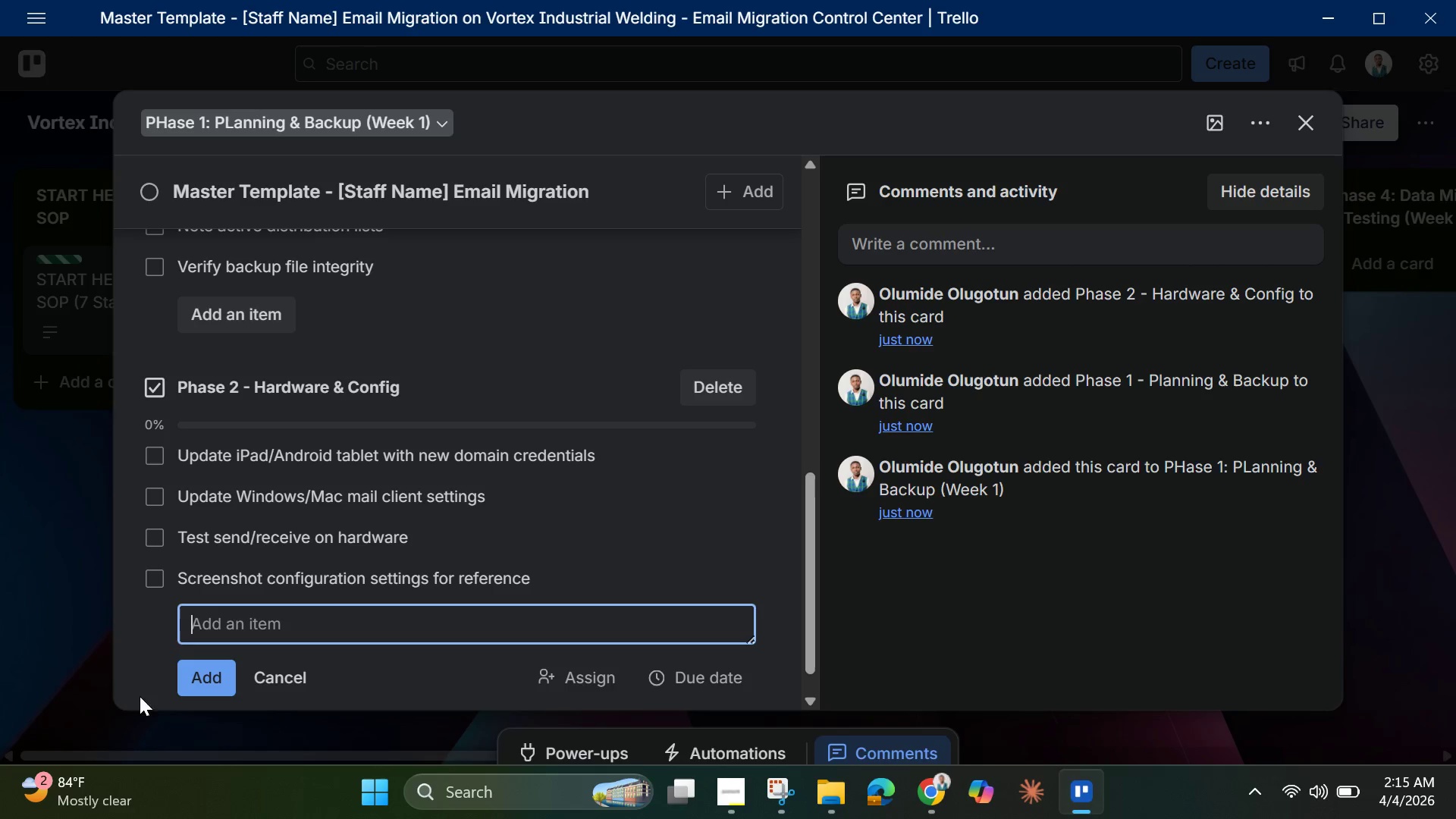 
left_click([269, 673])
 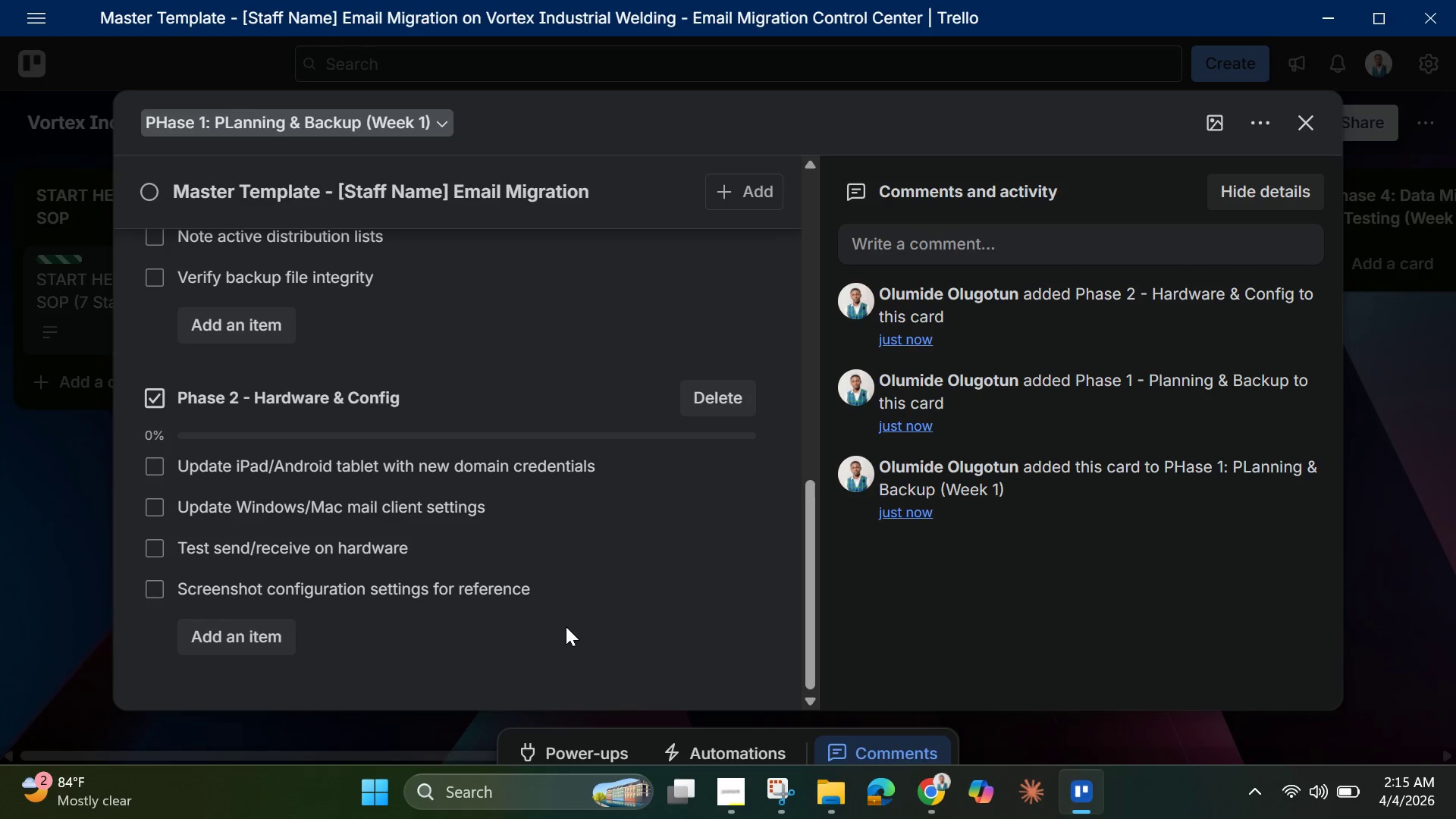 
scroll: coordinate [576, 613], scroll_direction: down, amount: 1.0
 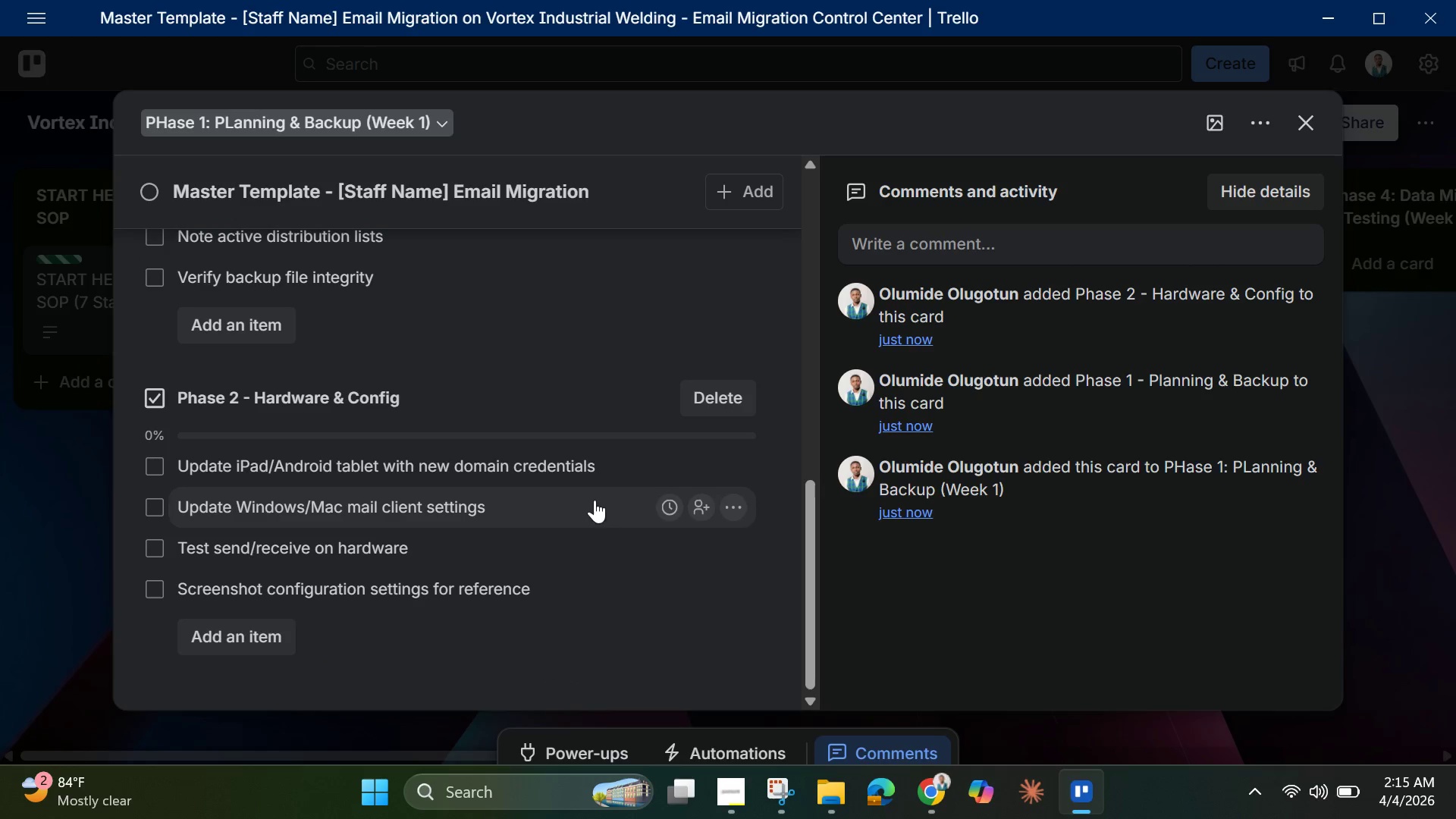 
scroll: coordinate [639, 331], scroll_direction: up, amount: 10.0
 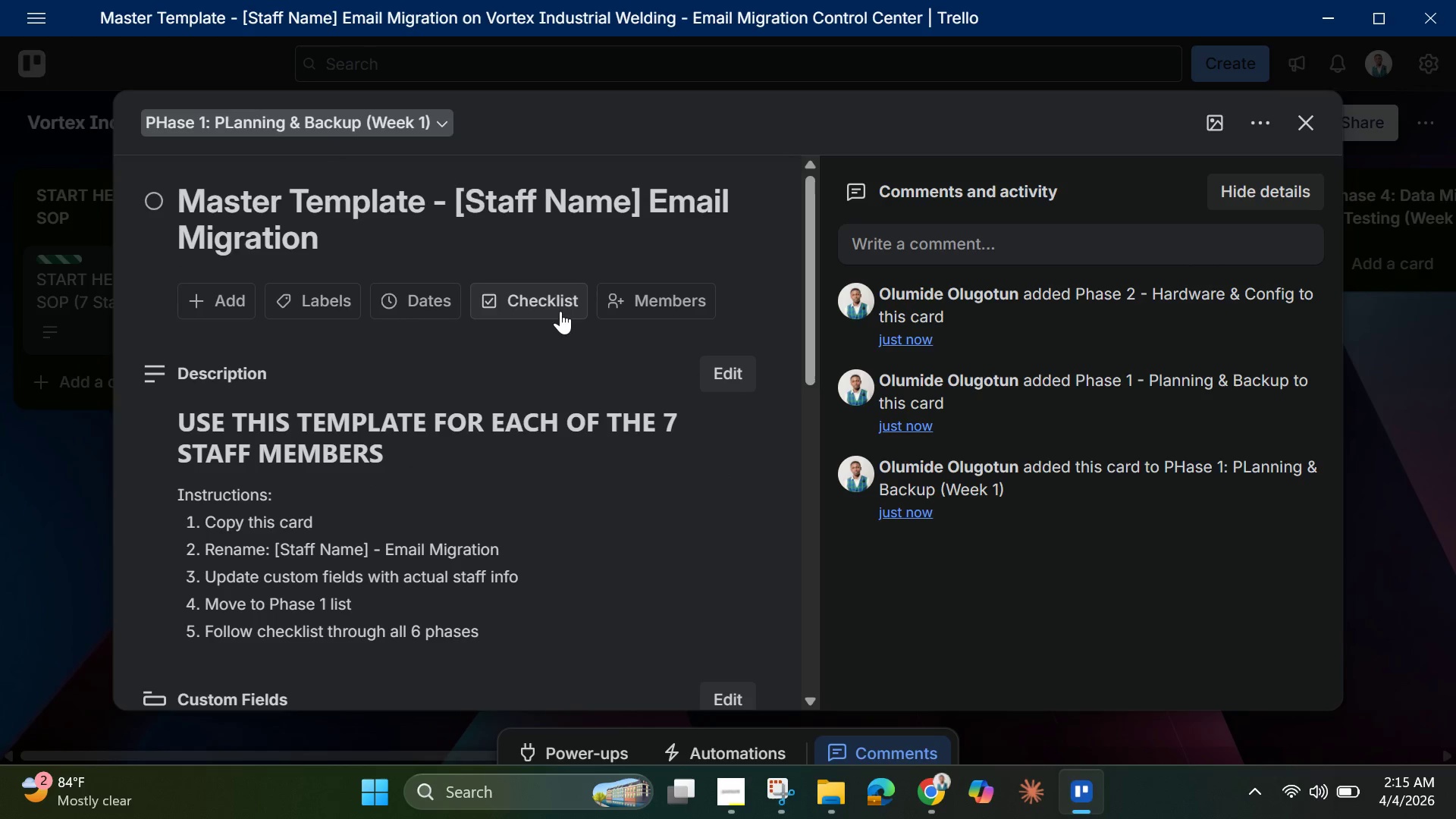 
left_click([539, 295])
 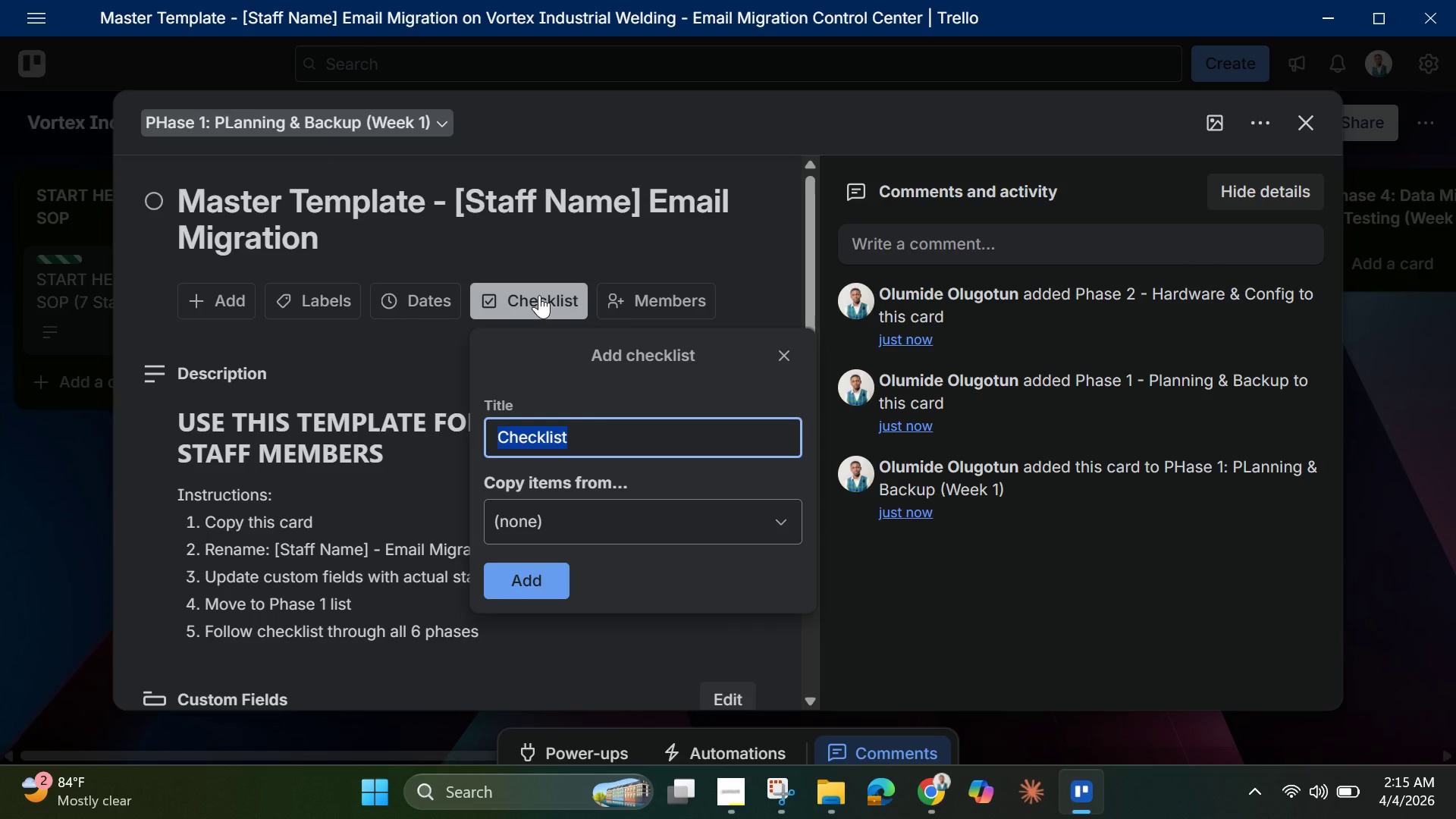 
wait(9.53)
 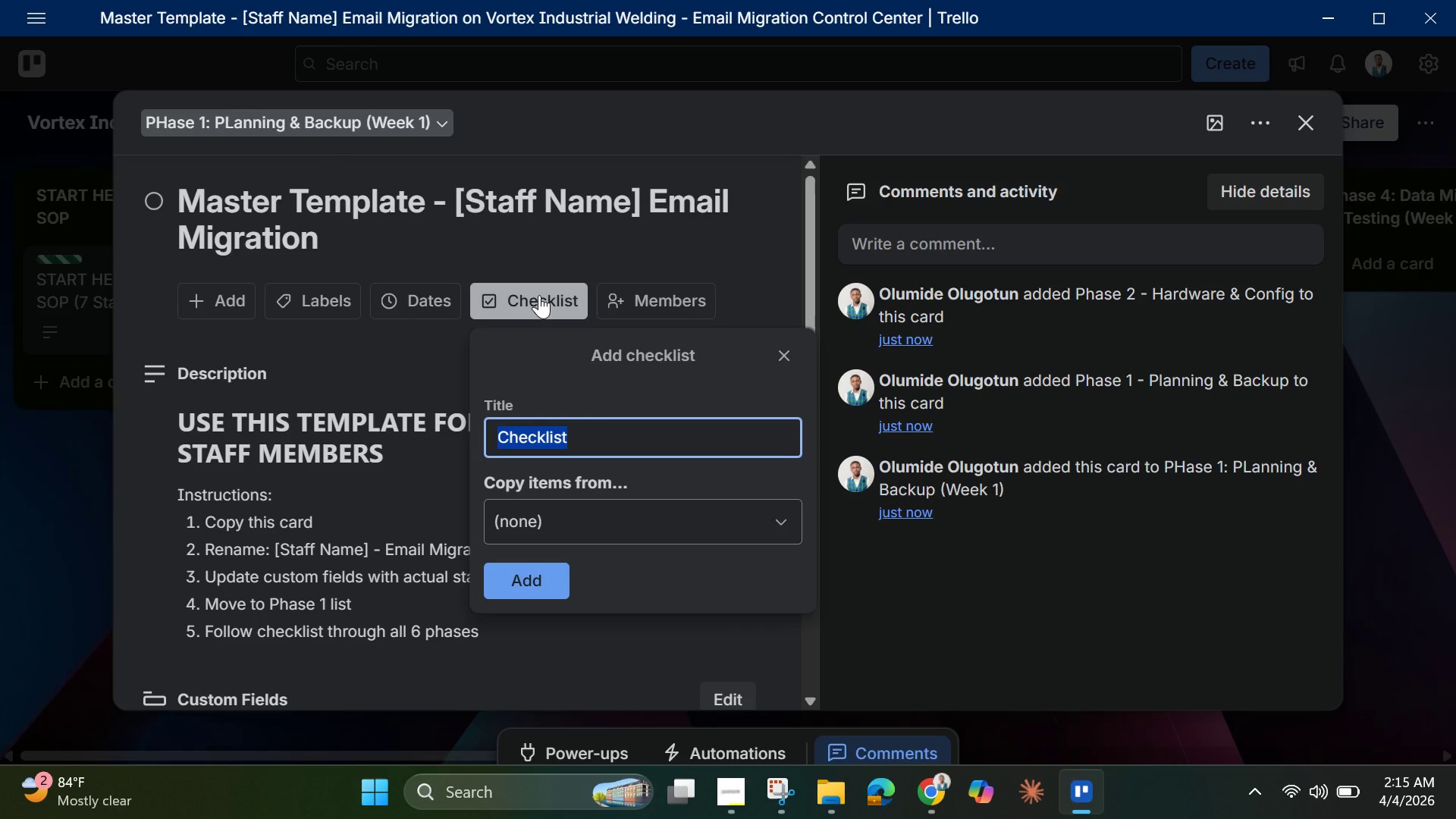 
key(Backspace)
type(Phase 3: DNS & Email)
 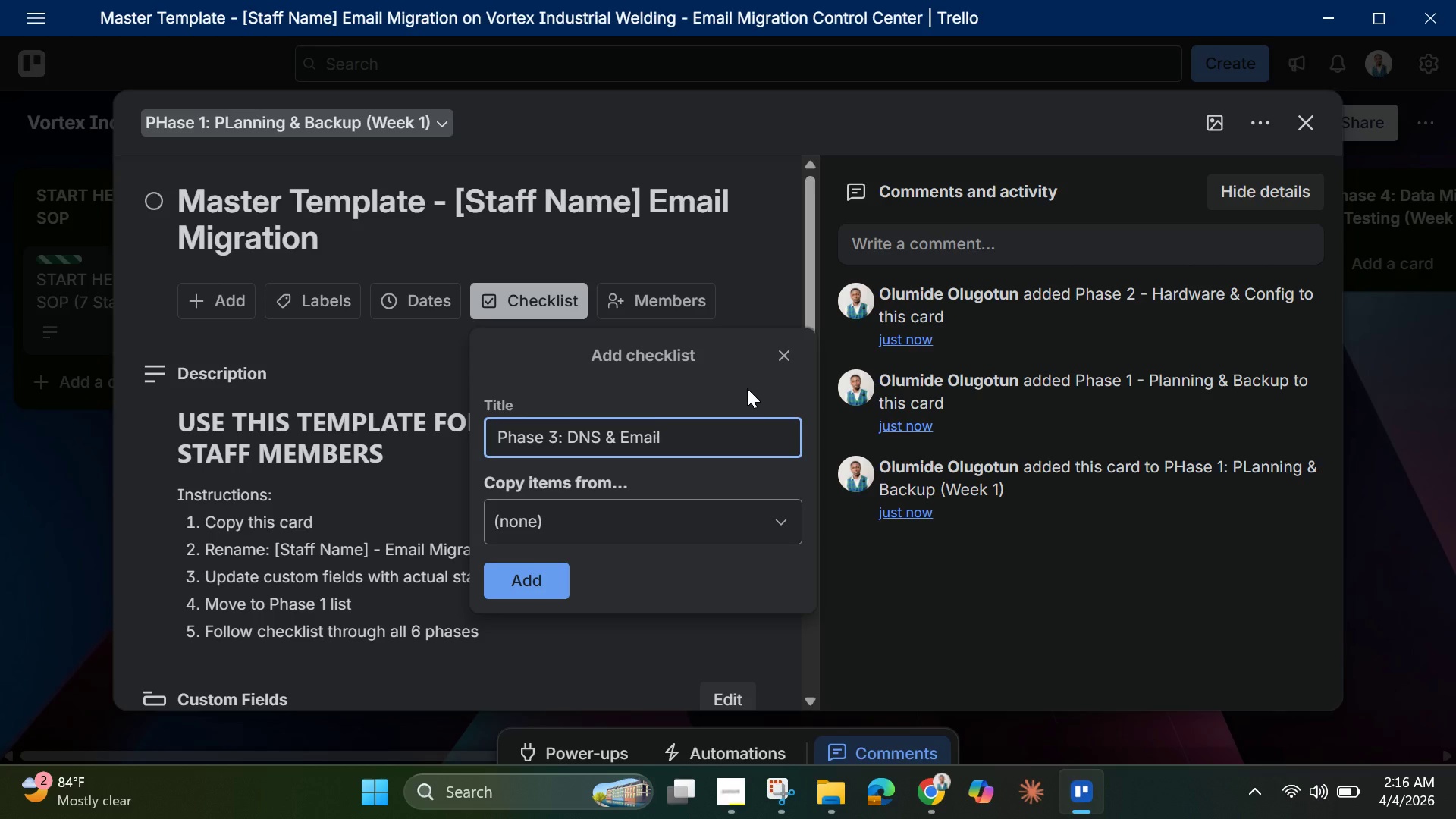 
key(Enter)
 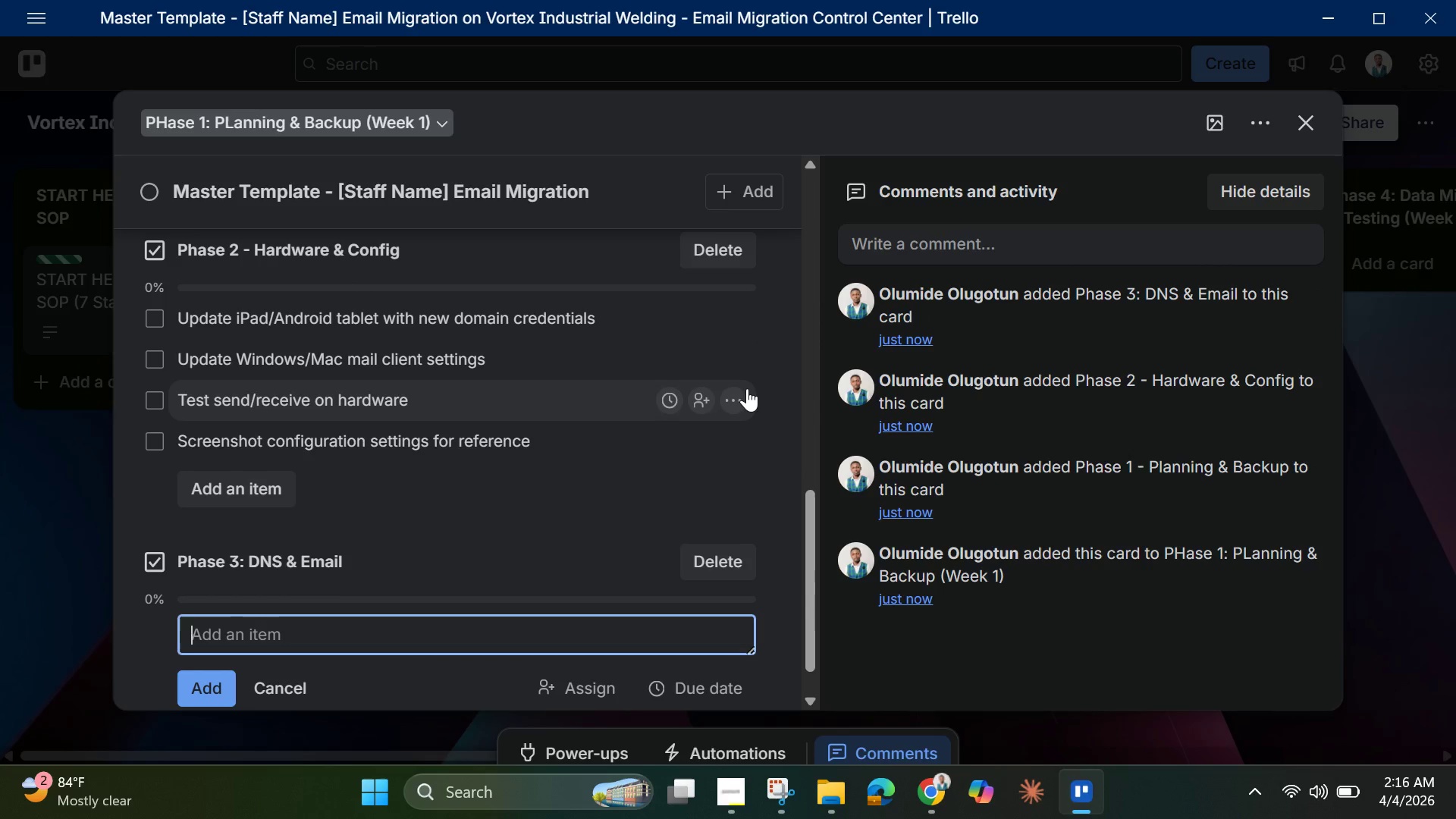 
type(MX records uop)
key(Backspace)
type(dated (one-time )
key(Backspace)
type(, all )
 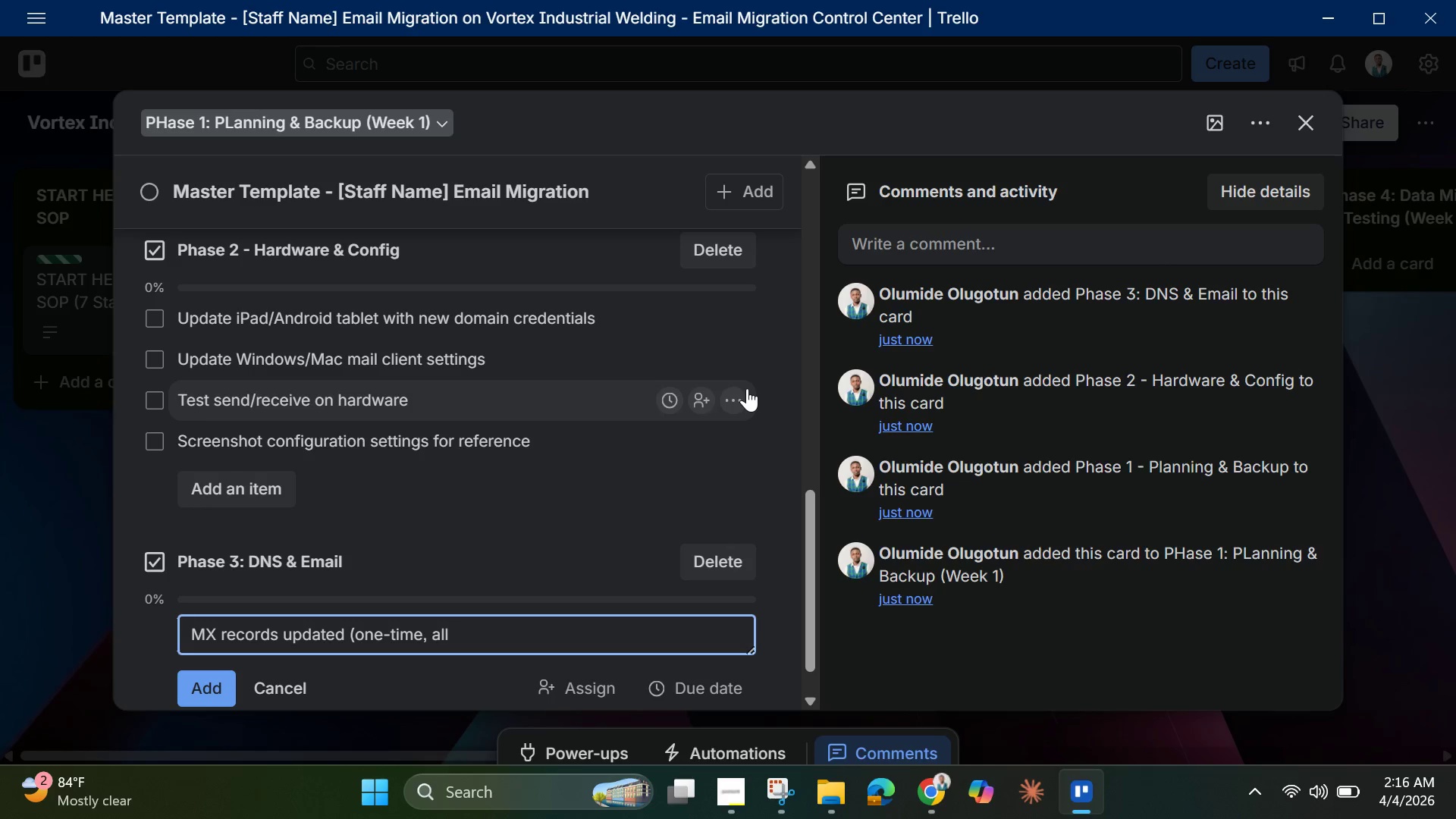 
type(staff affected_)
key(Backspace)
type())
 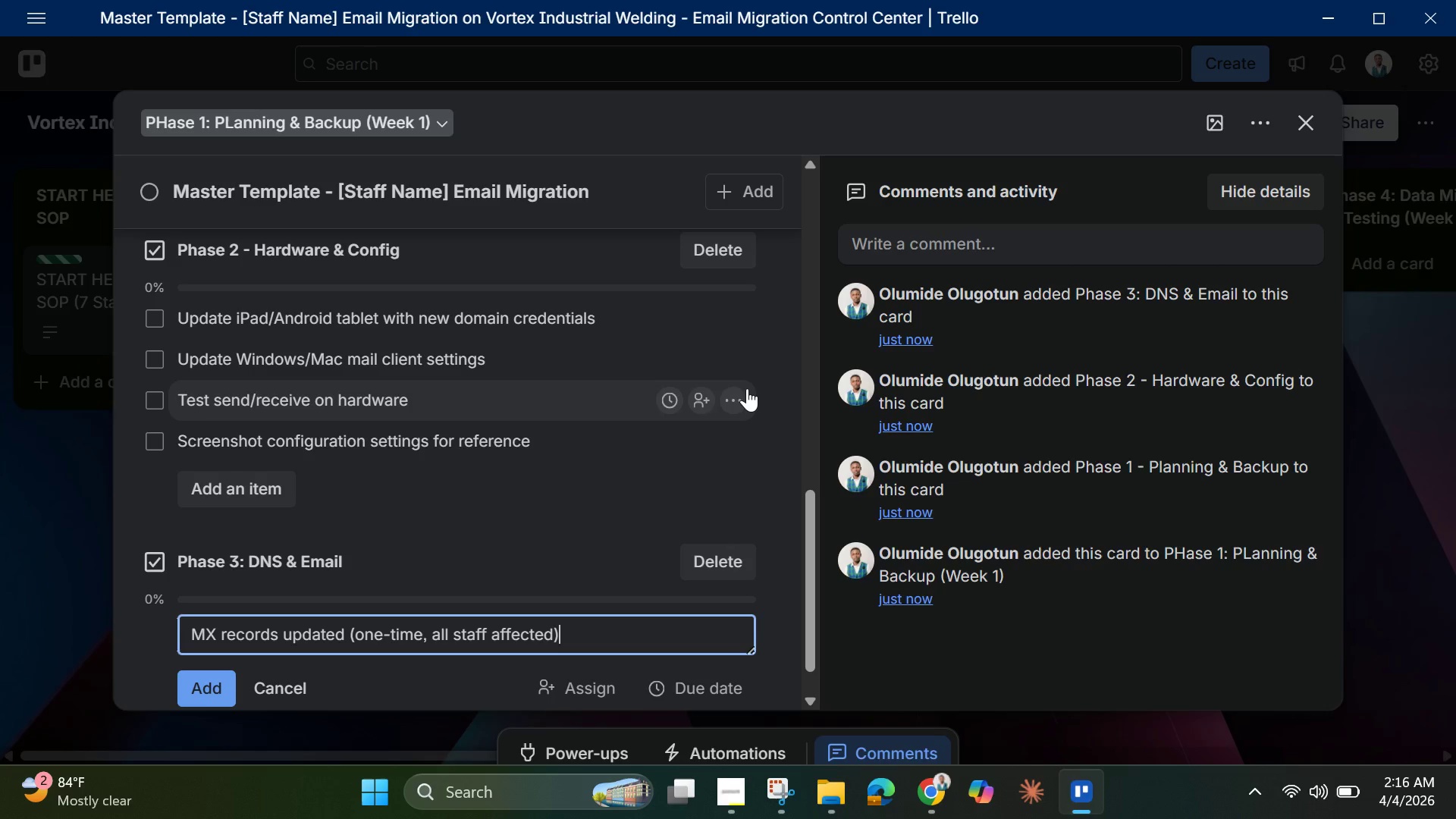 
key(Enter)
 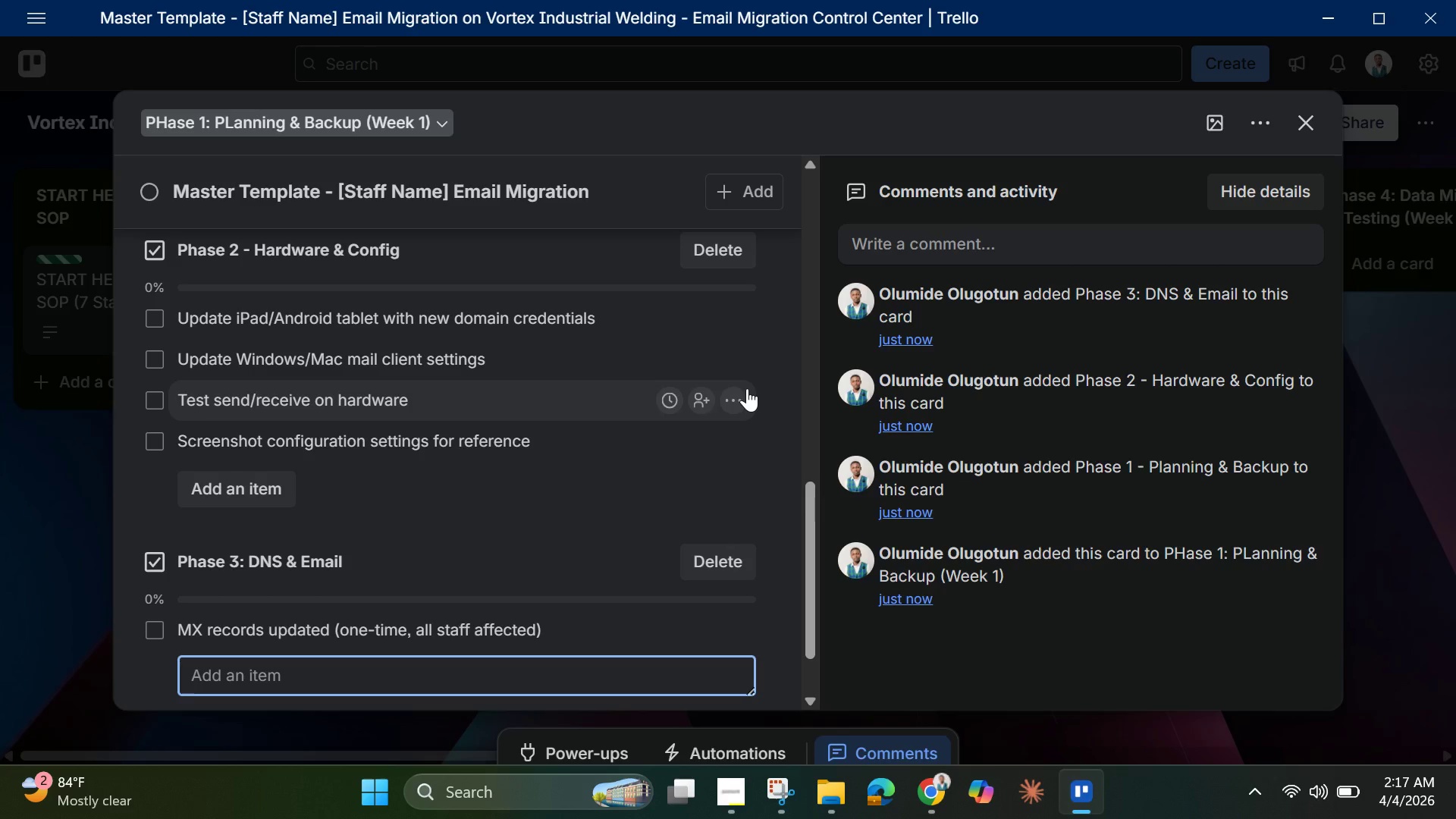 
wait(46.83)
 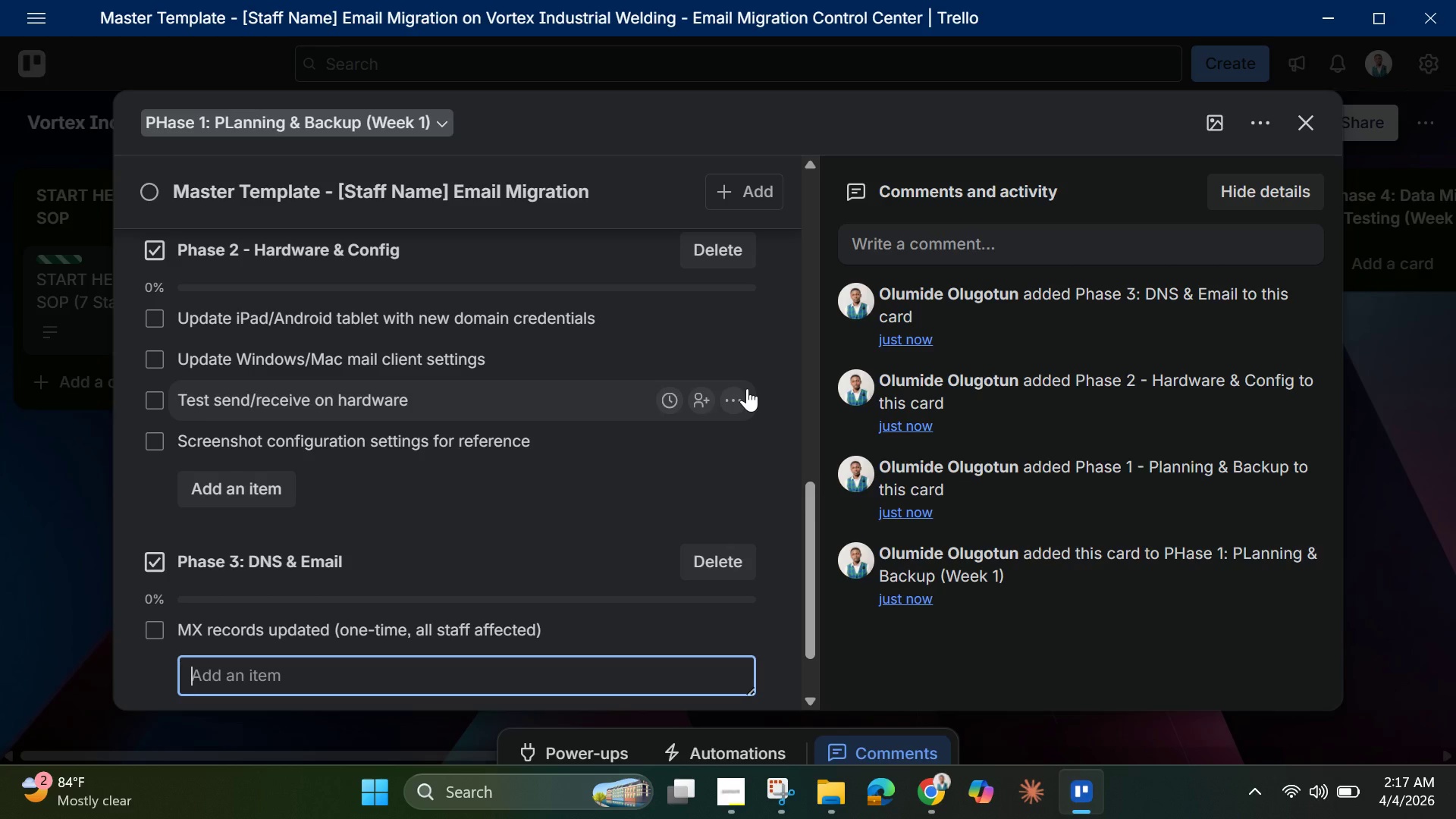 
type(SPF record added and validated)
 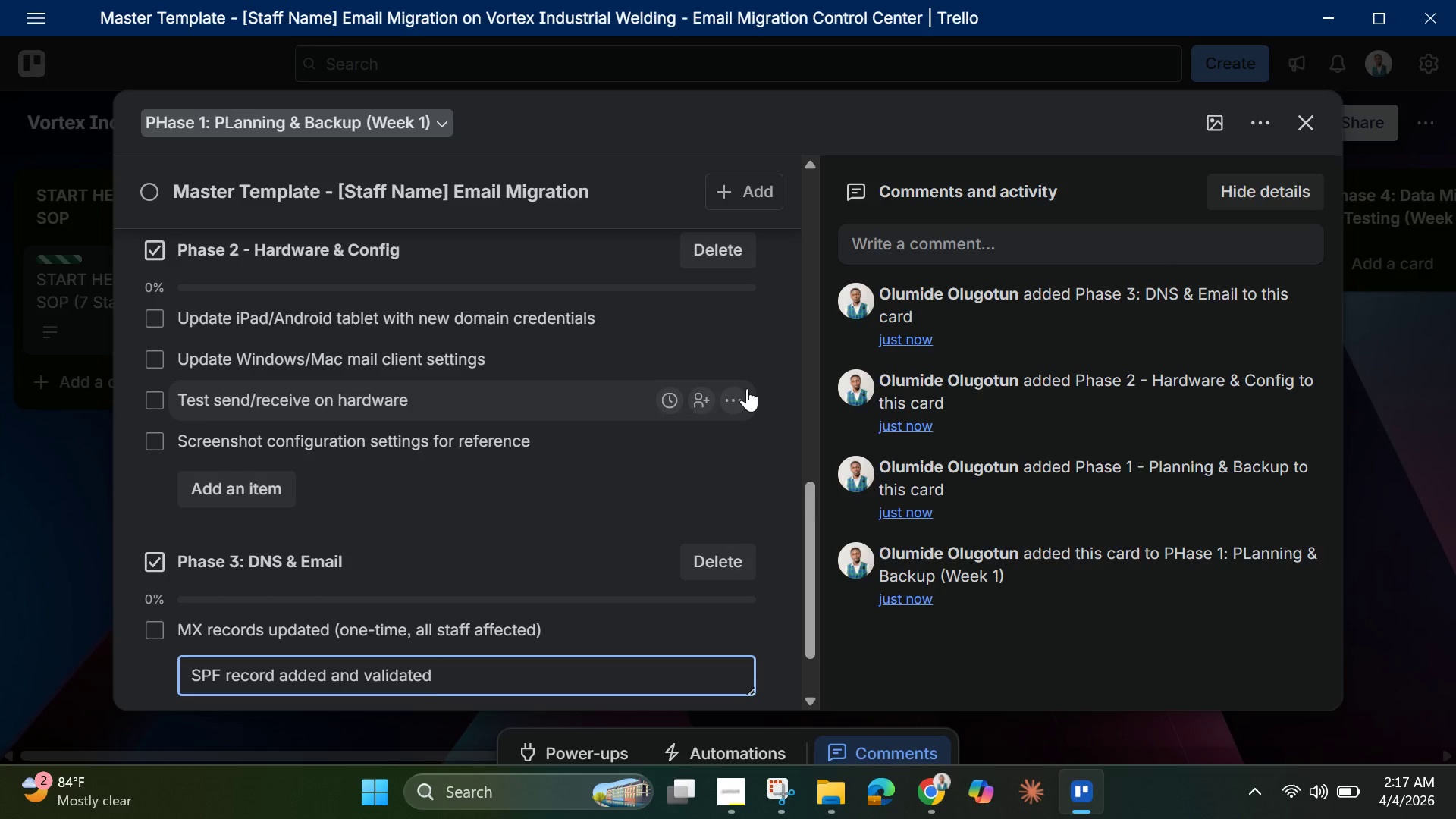 
key(Enter)
 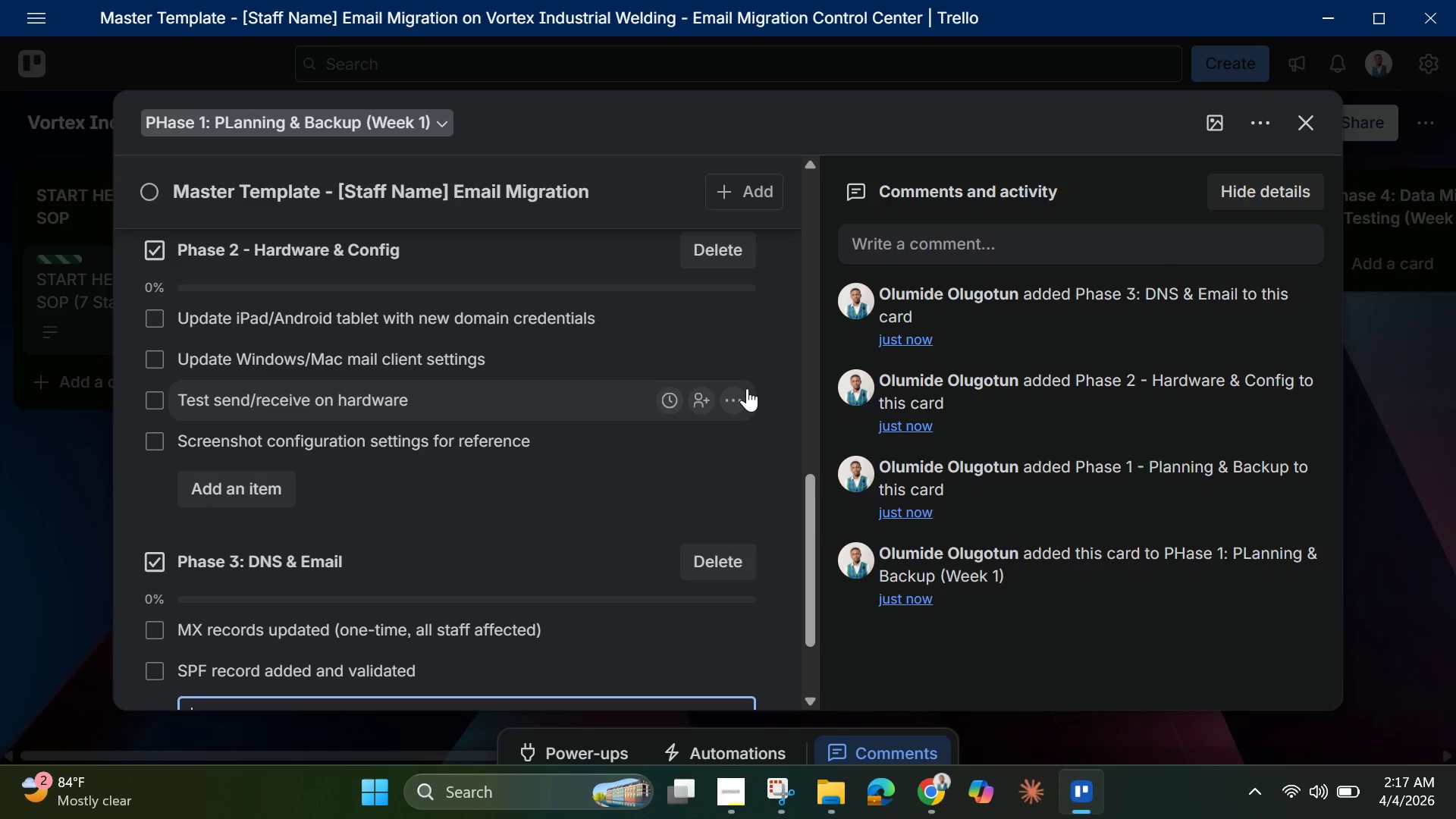 
type(DKIM configured )
 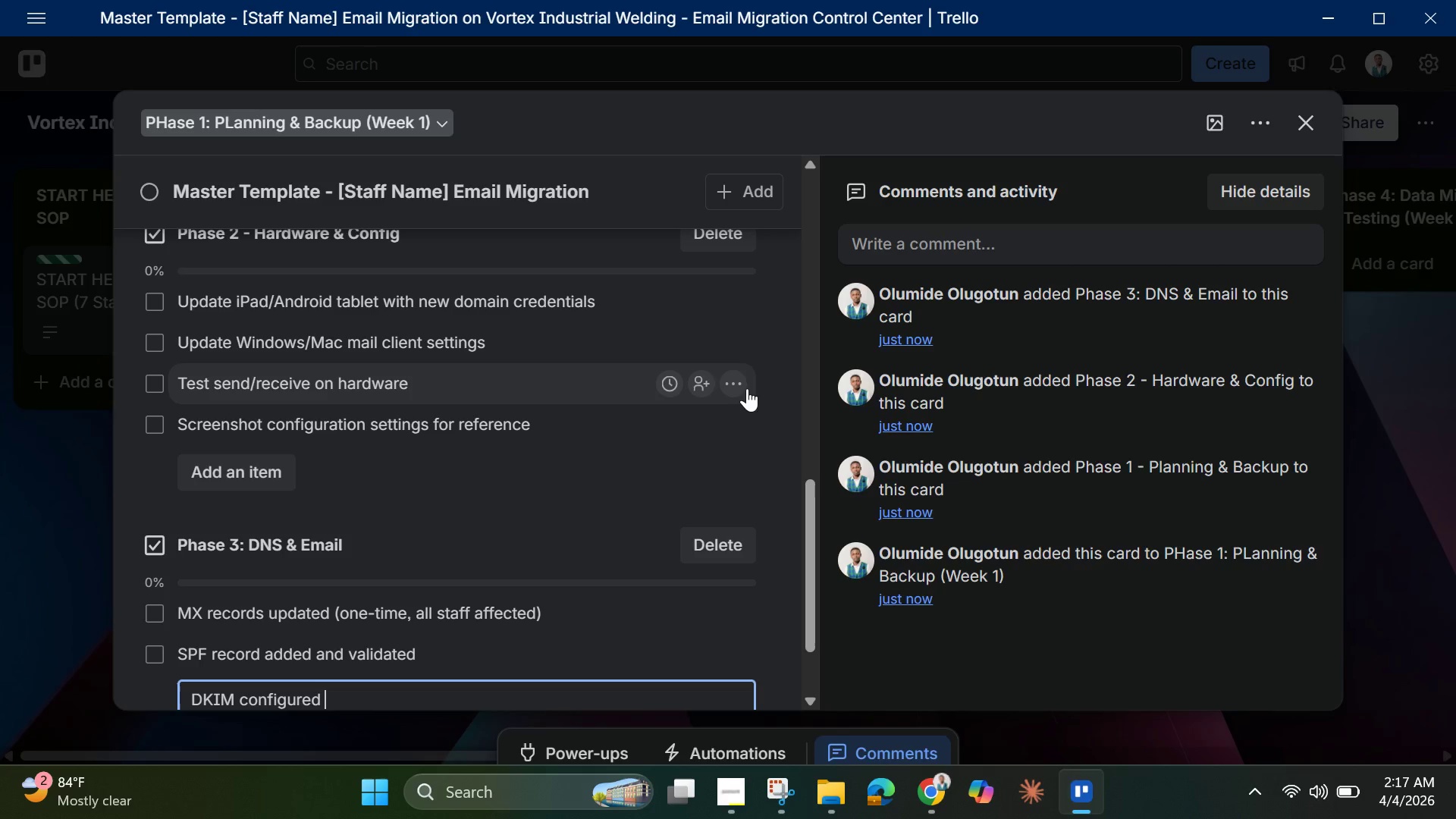 
wait(5.73)
 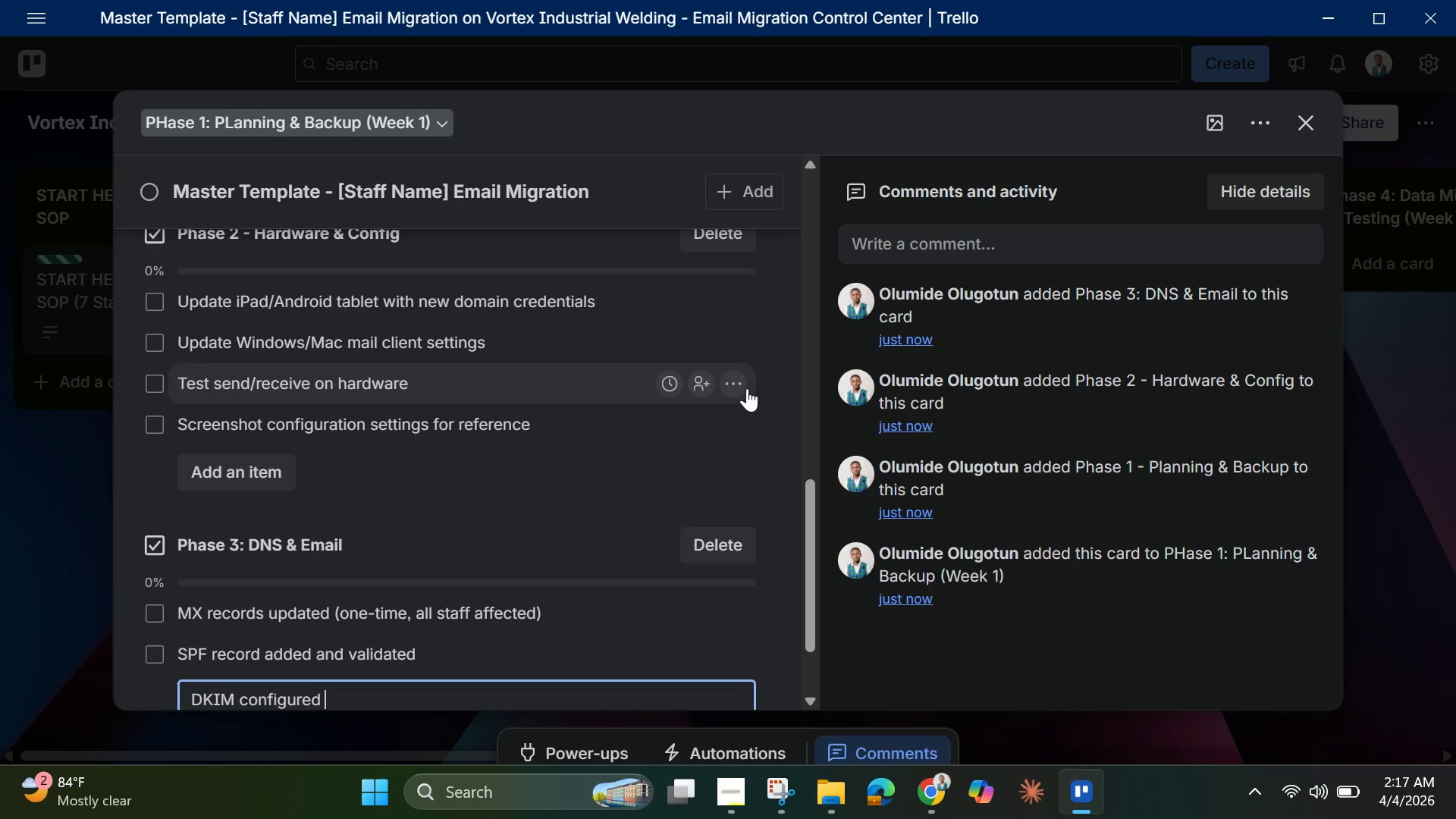 
type(and actice)
key(Backspace)
key(Backspace)
type(ve)
 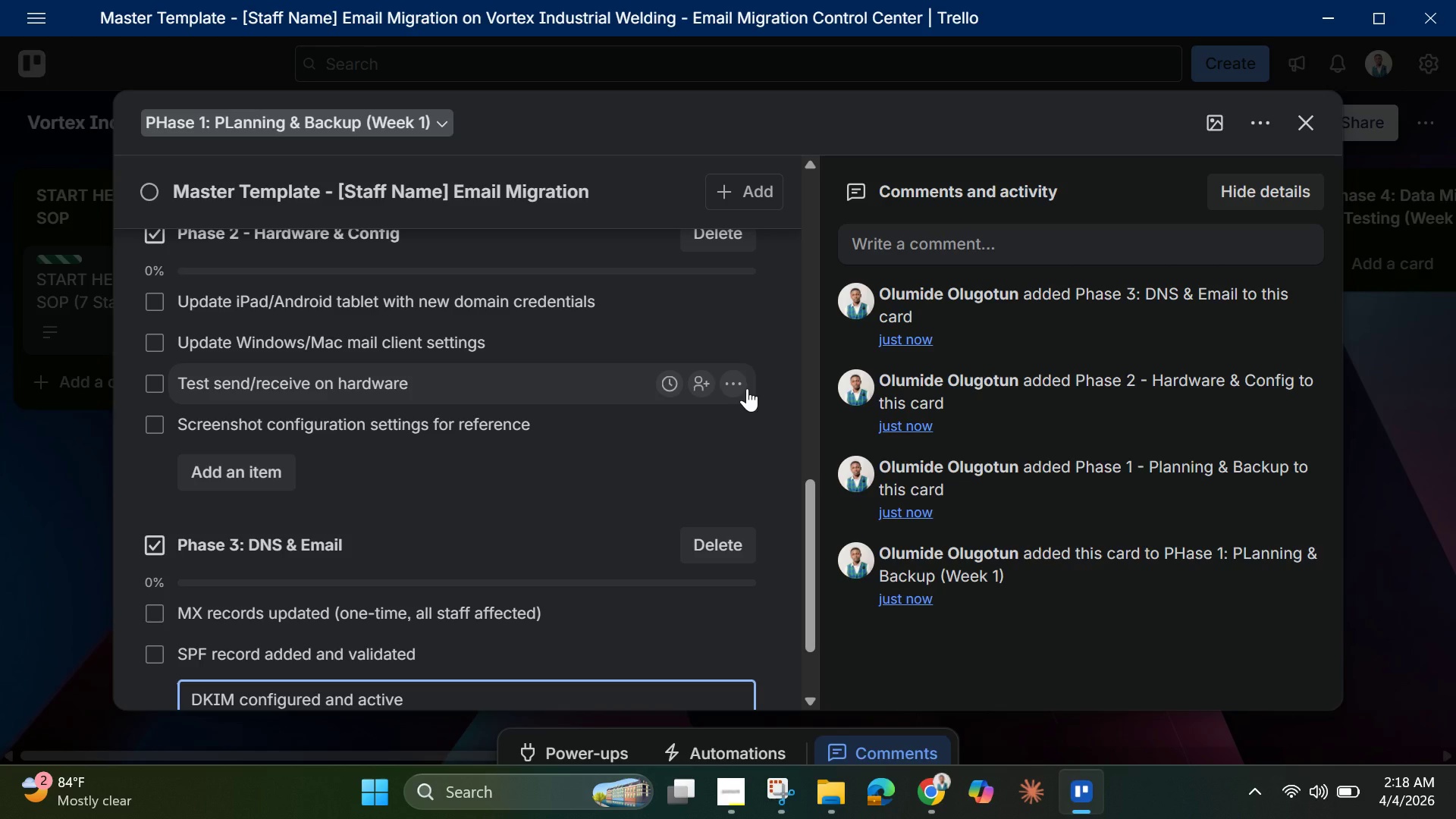 
key(Enter)
 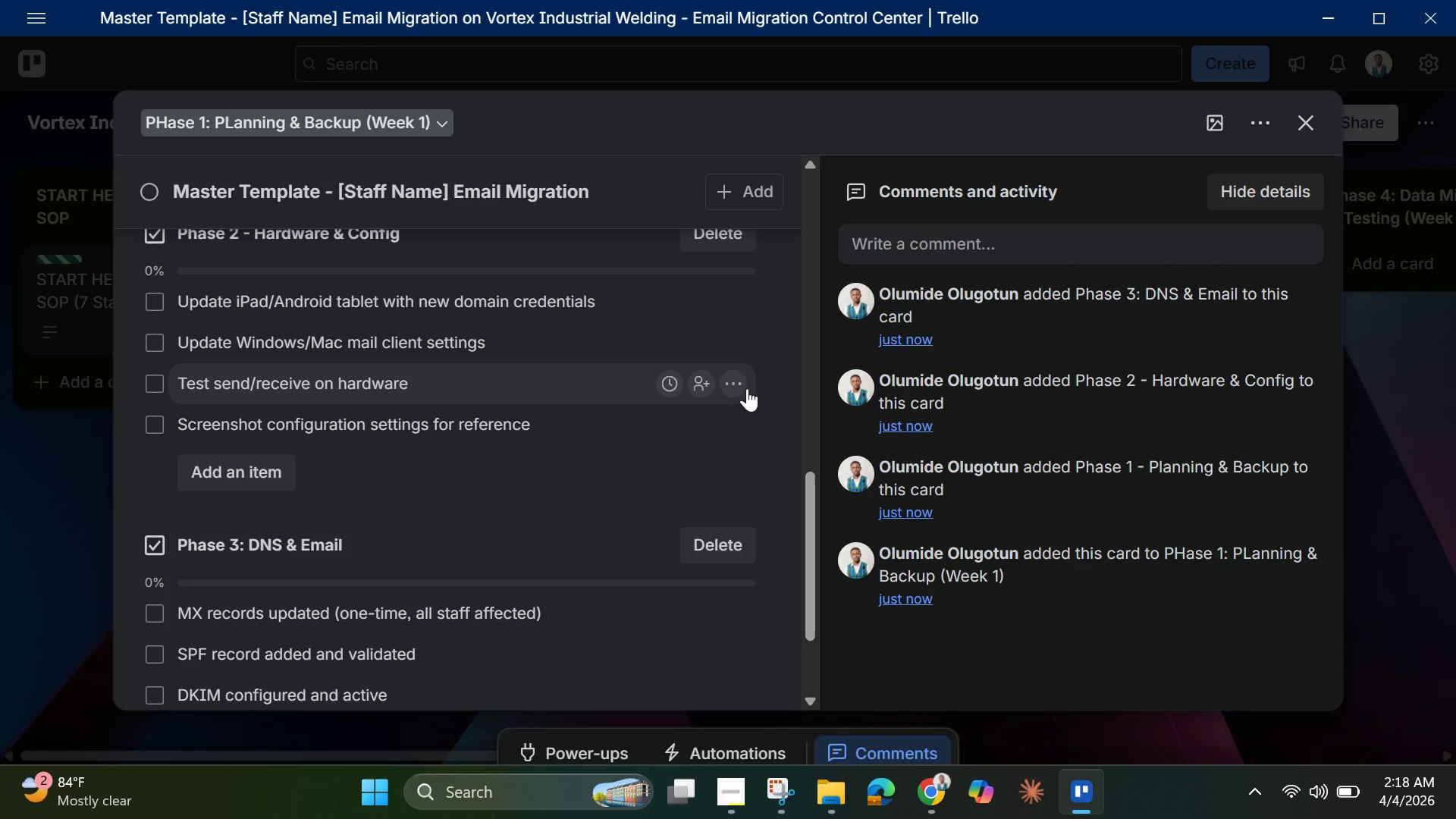 
type(DMARC policy )
 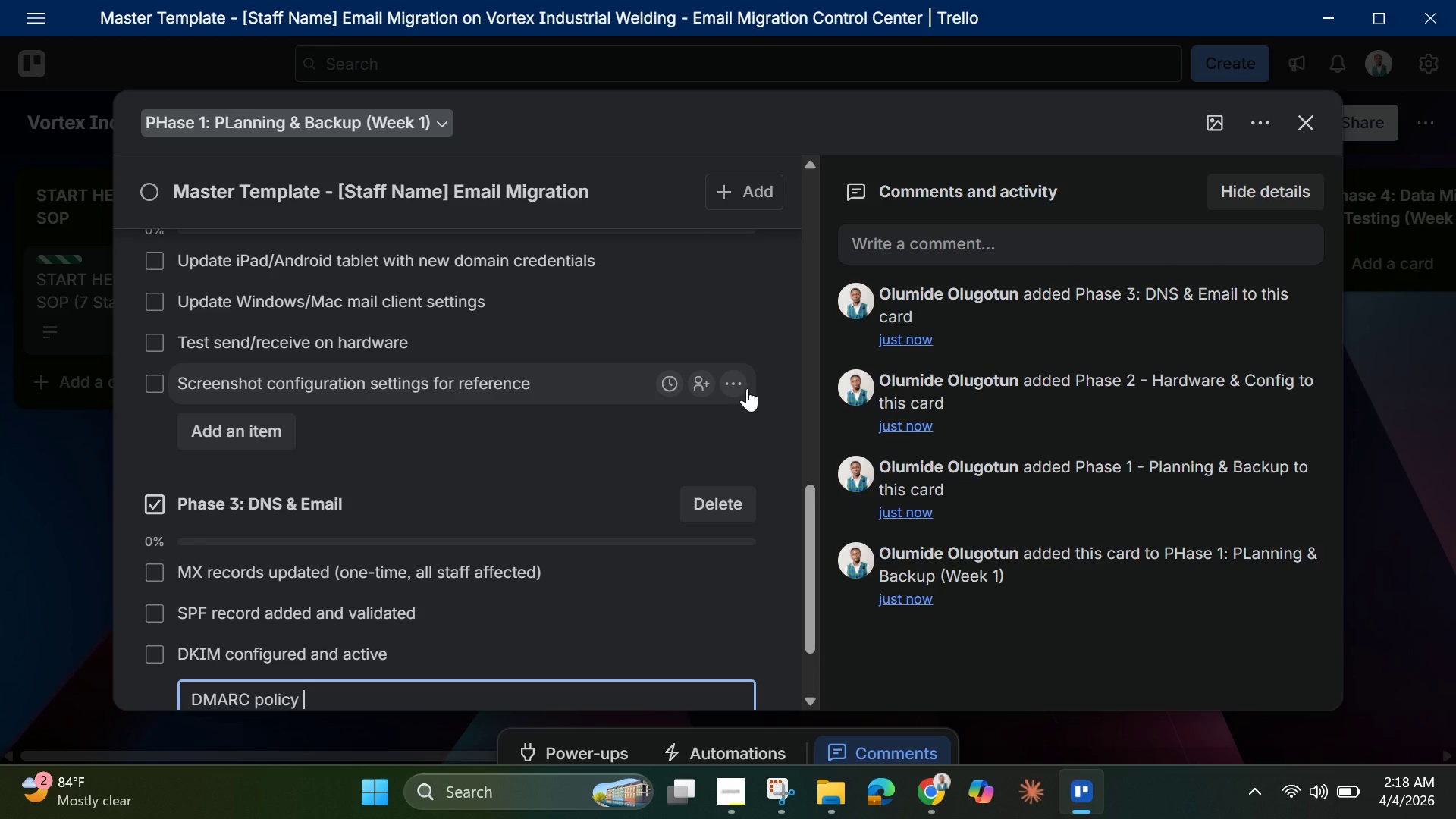 
type(set to monitoring)
 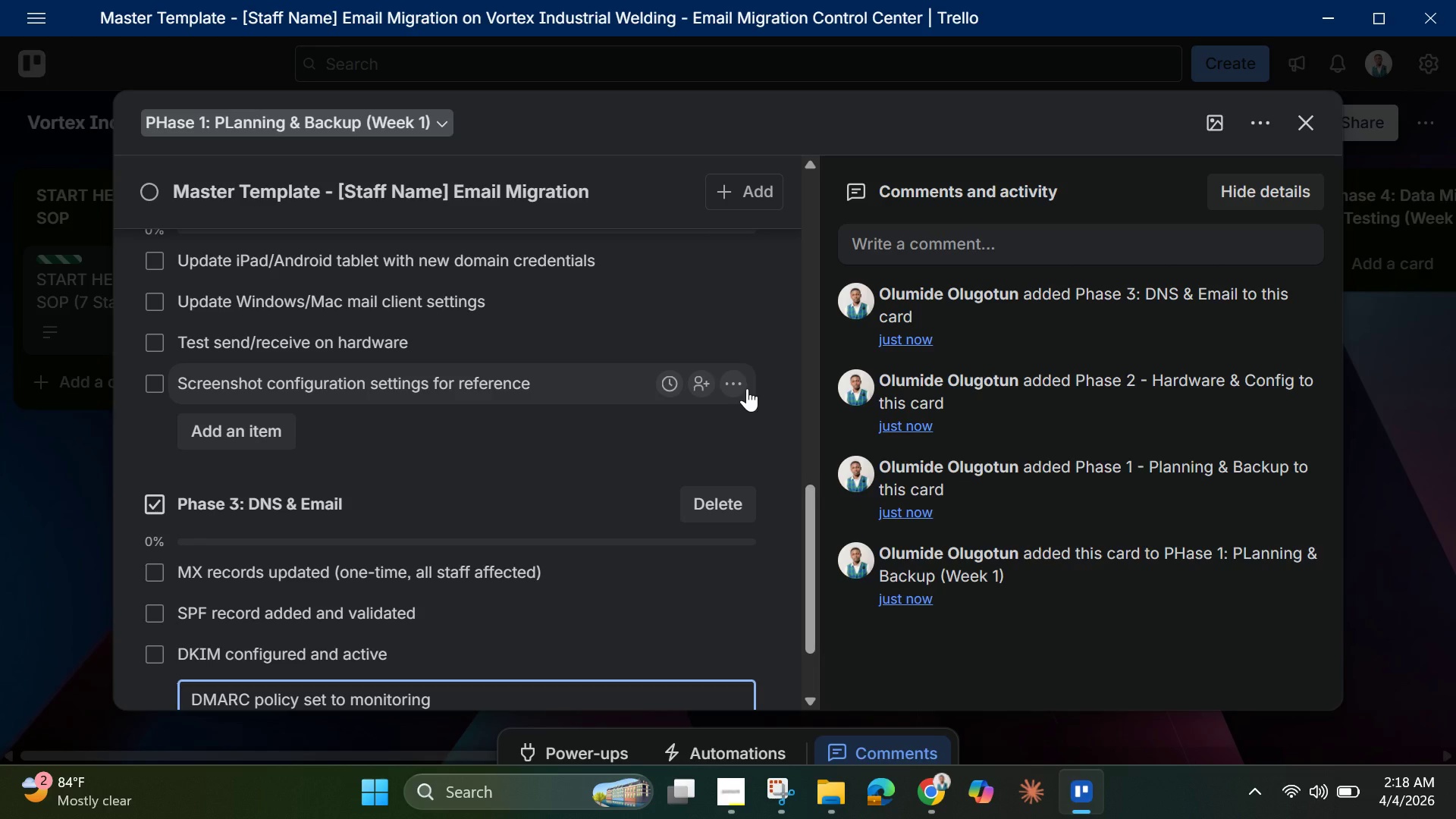 
key(Enter)
 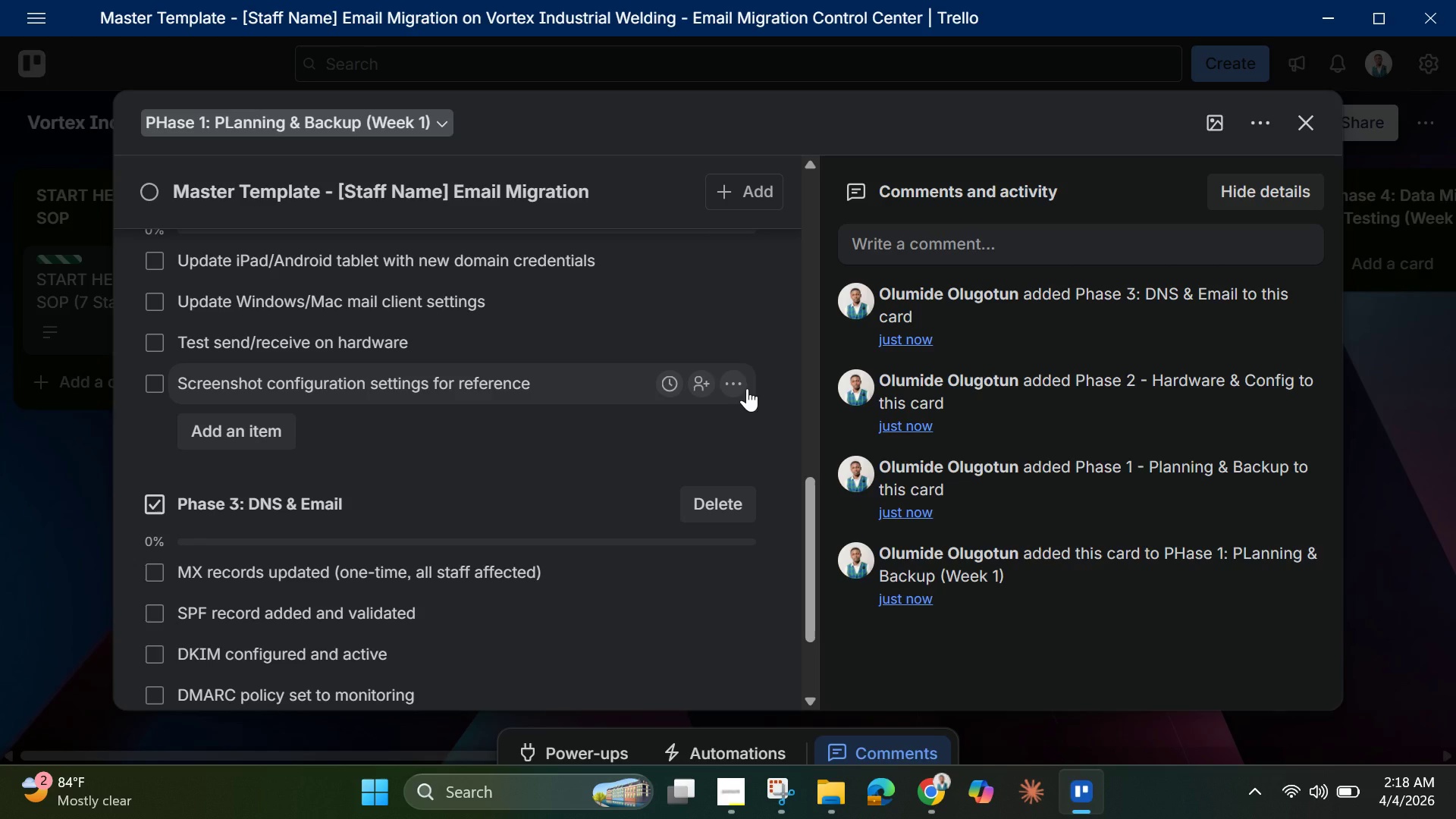 
scroll: coordinate [747, 388], scroll_direction: down, amount: 3.0
 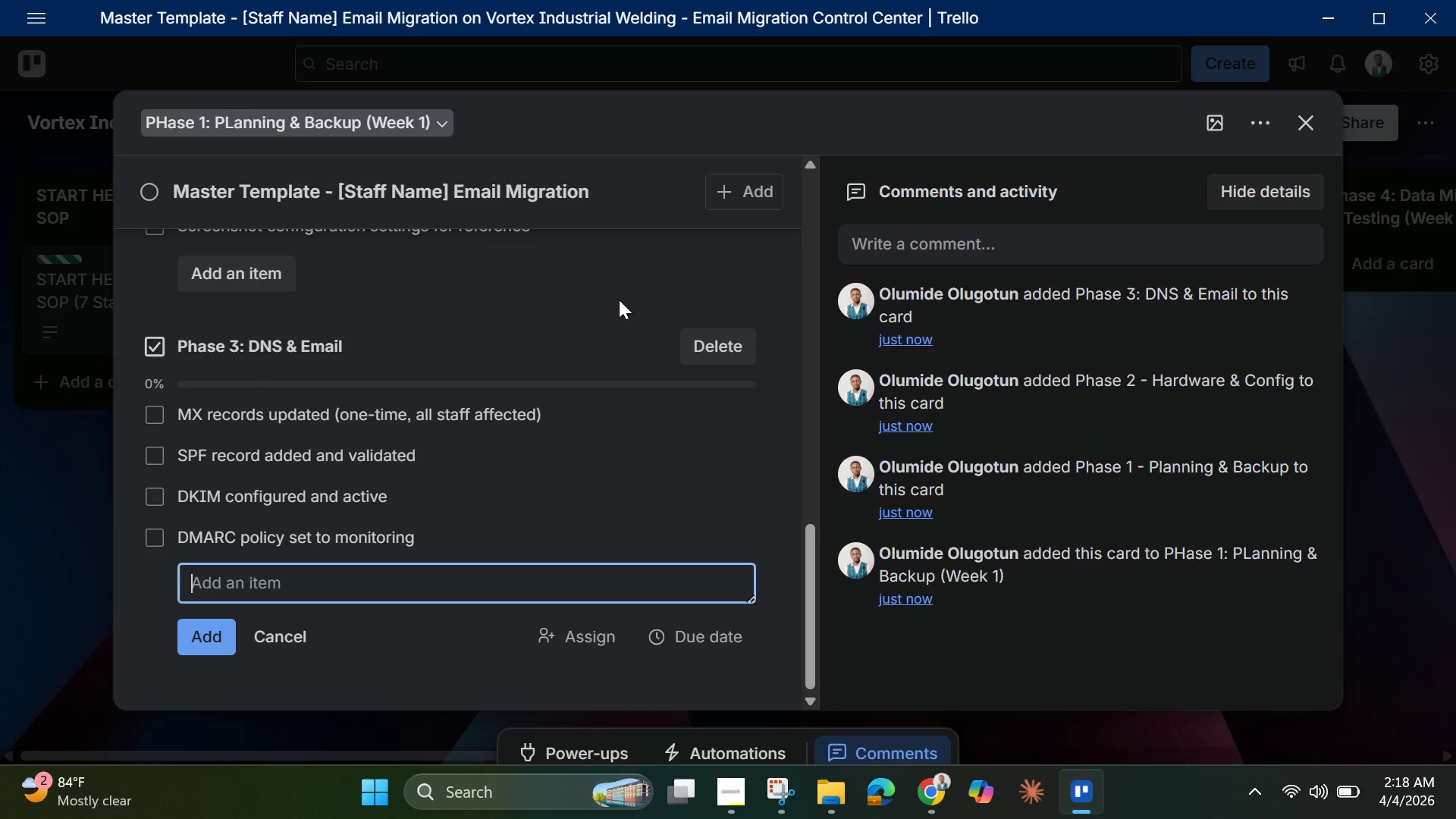 
type(Legacy forwarding rule activated )
 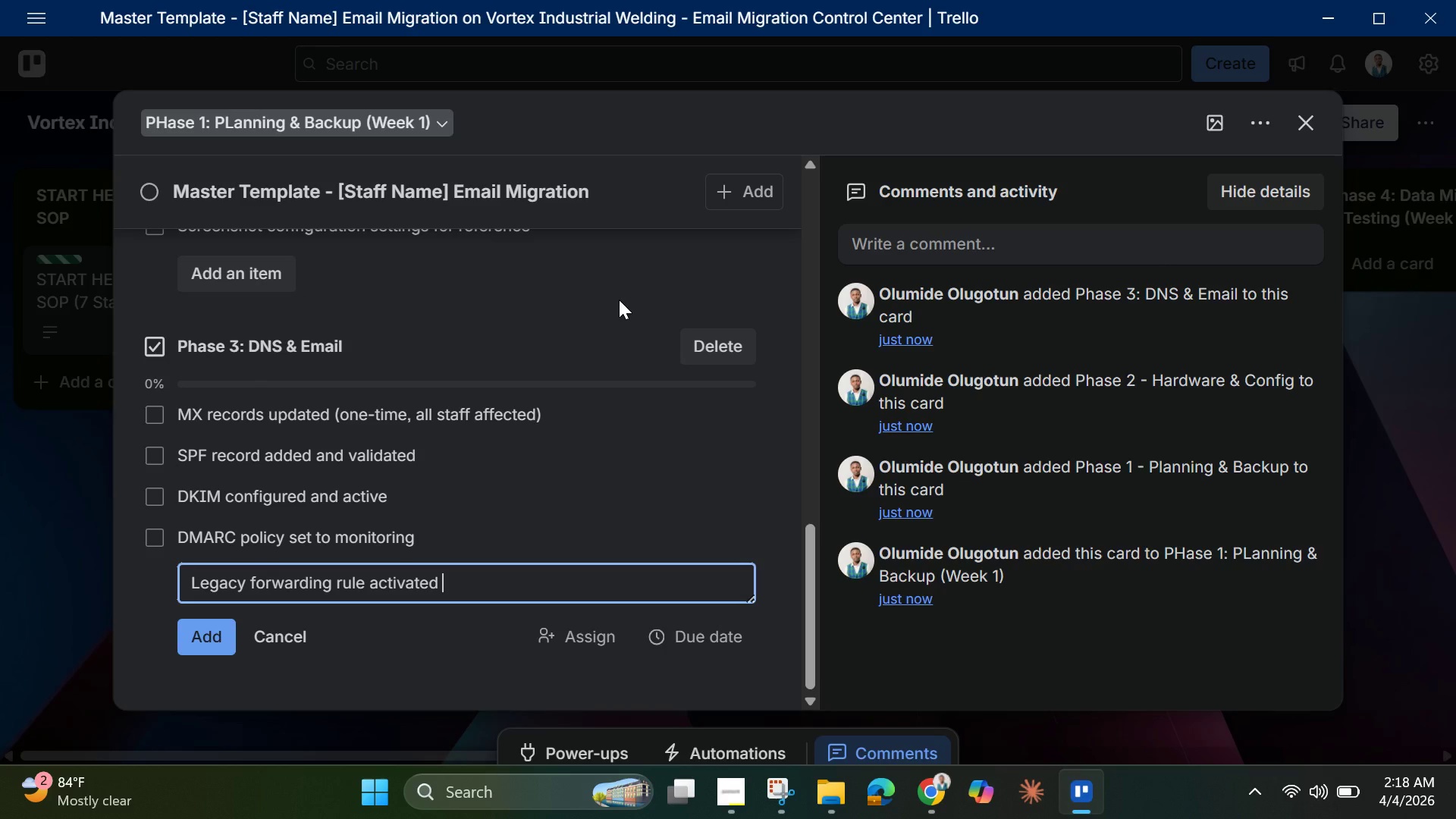 
key(Enter)
 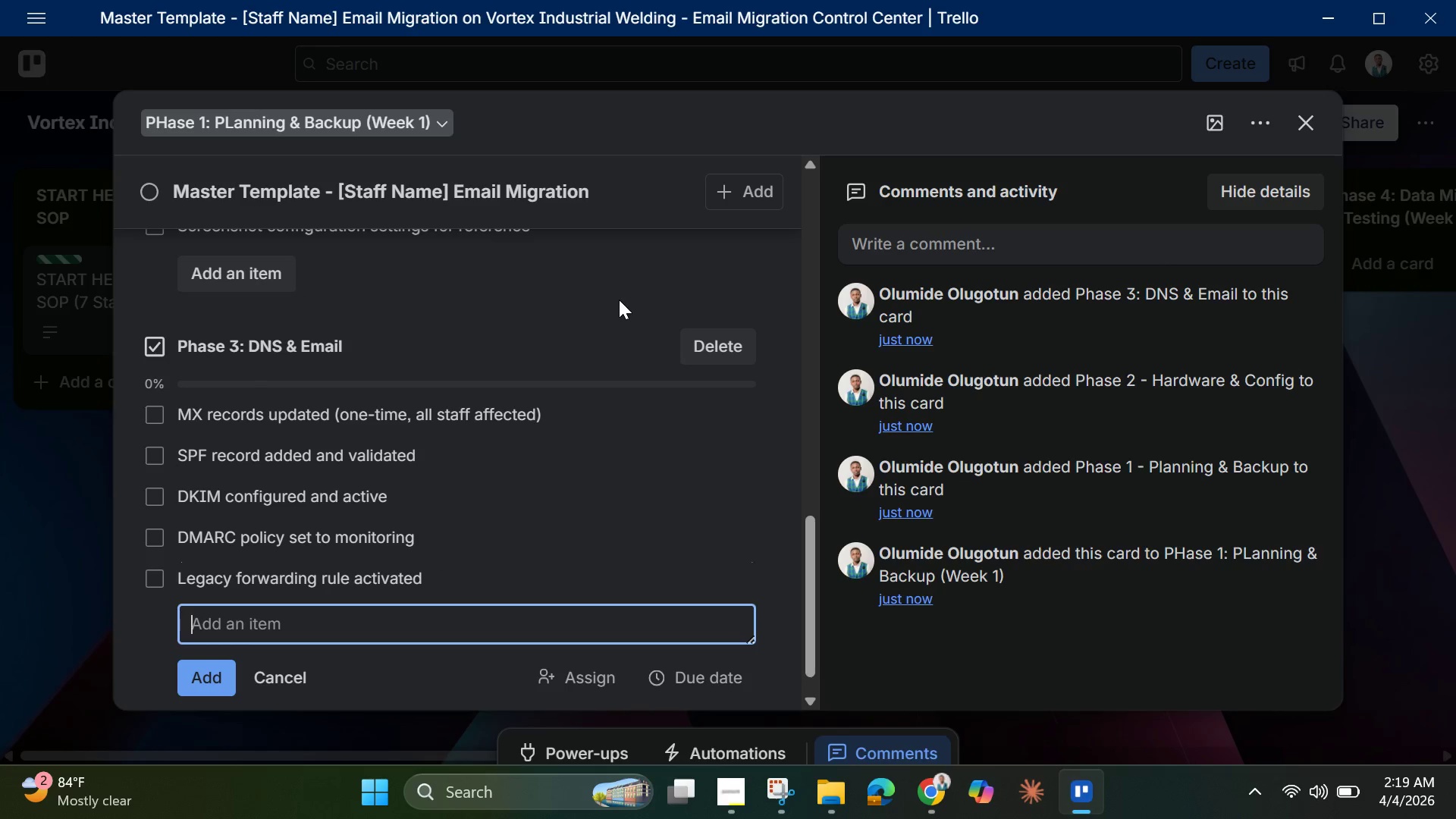 
type(DNS propagation verified (48-72 hiou)
key(Backspace)
key(Backspace)
key(Backspace)
type(ours))
 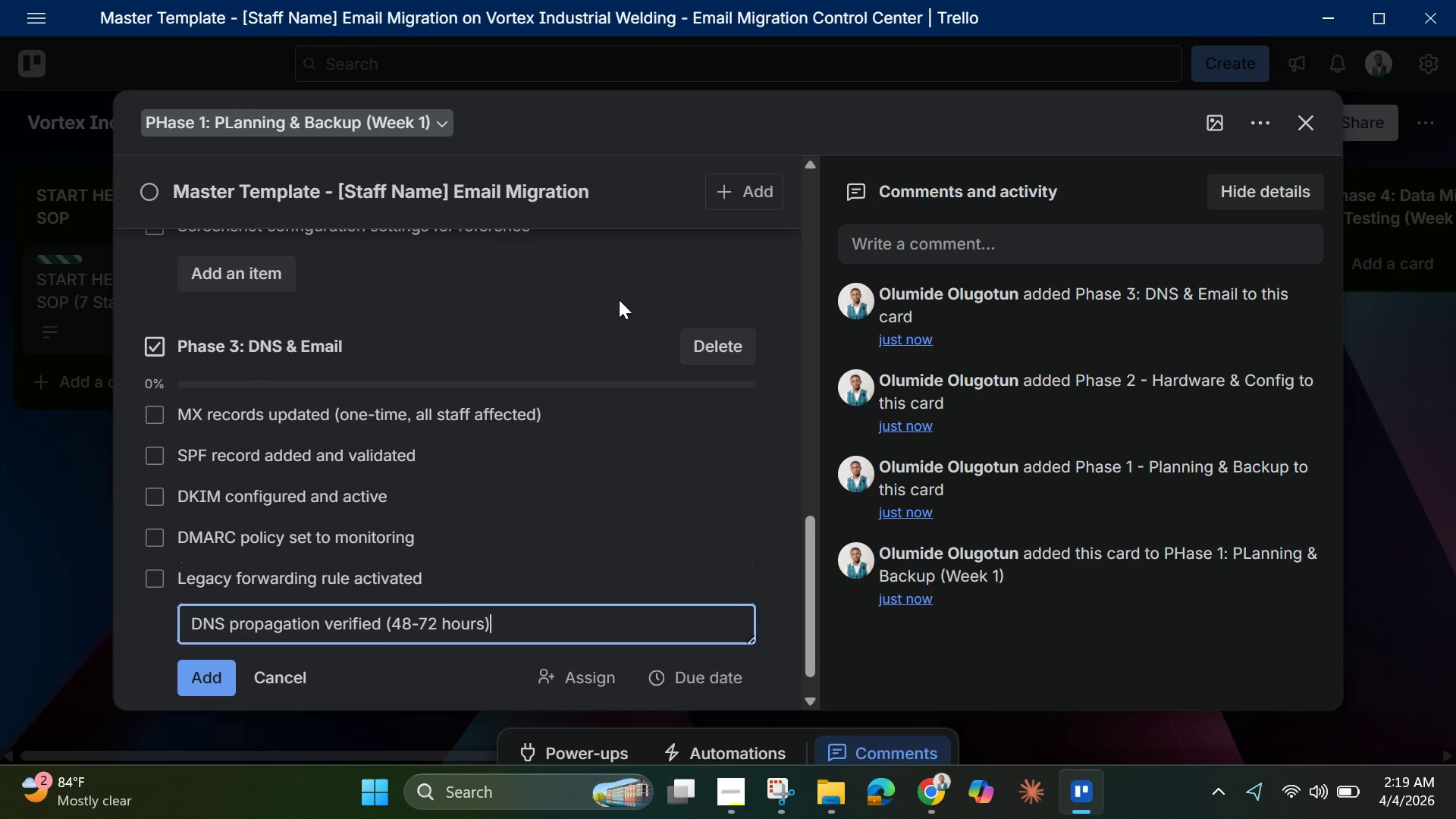 
key(Enter)
 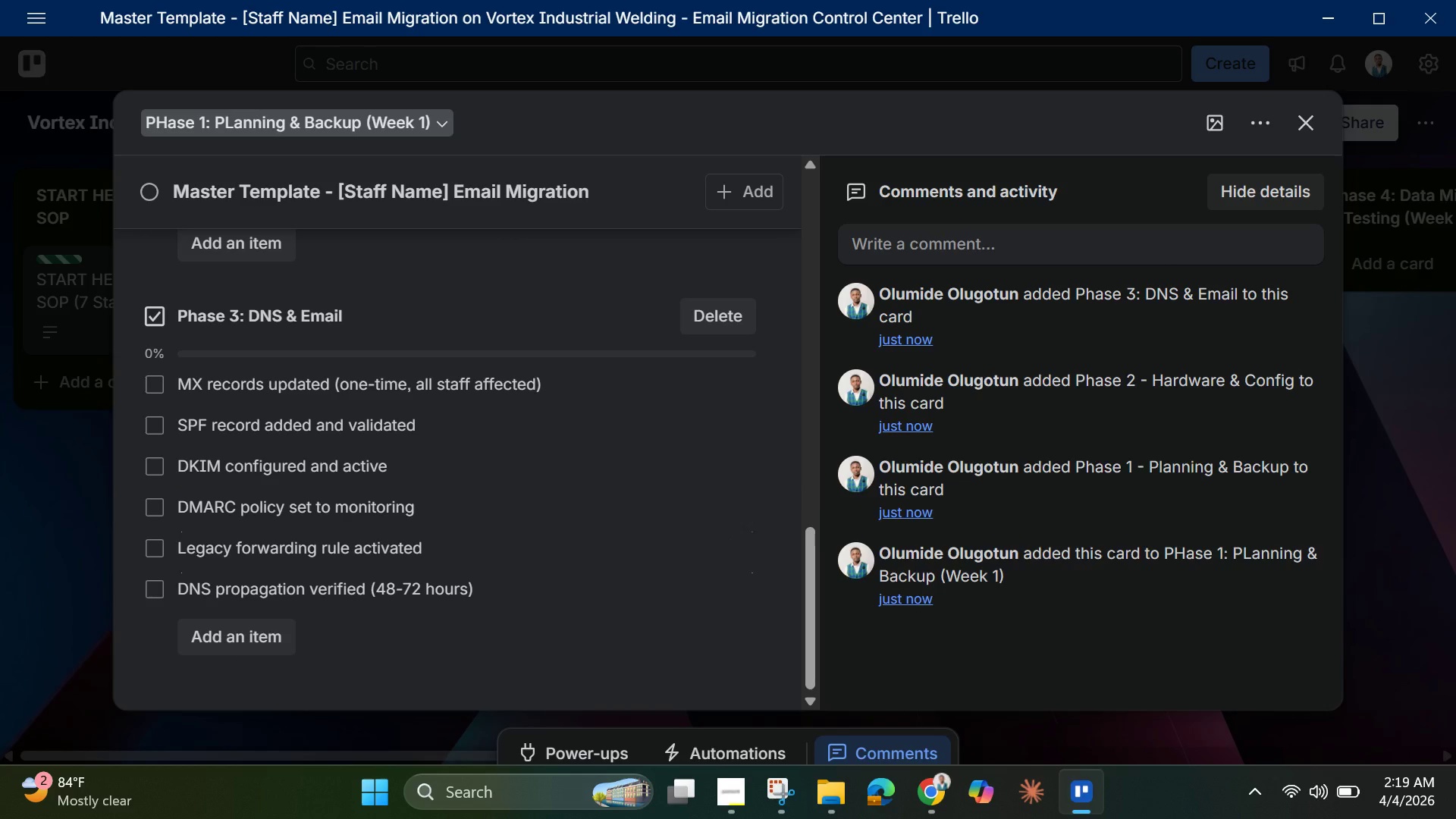 
wait(11.41)
 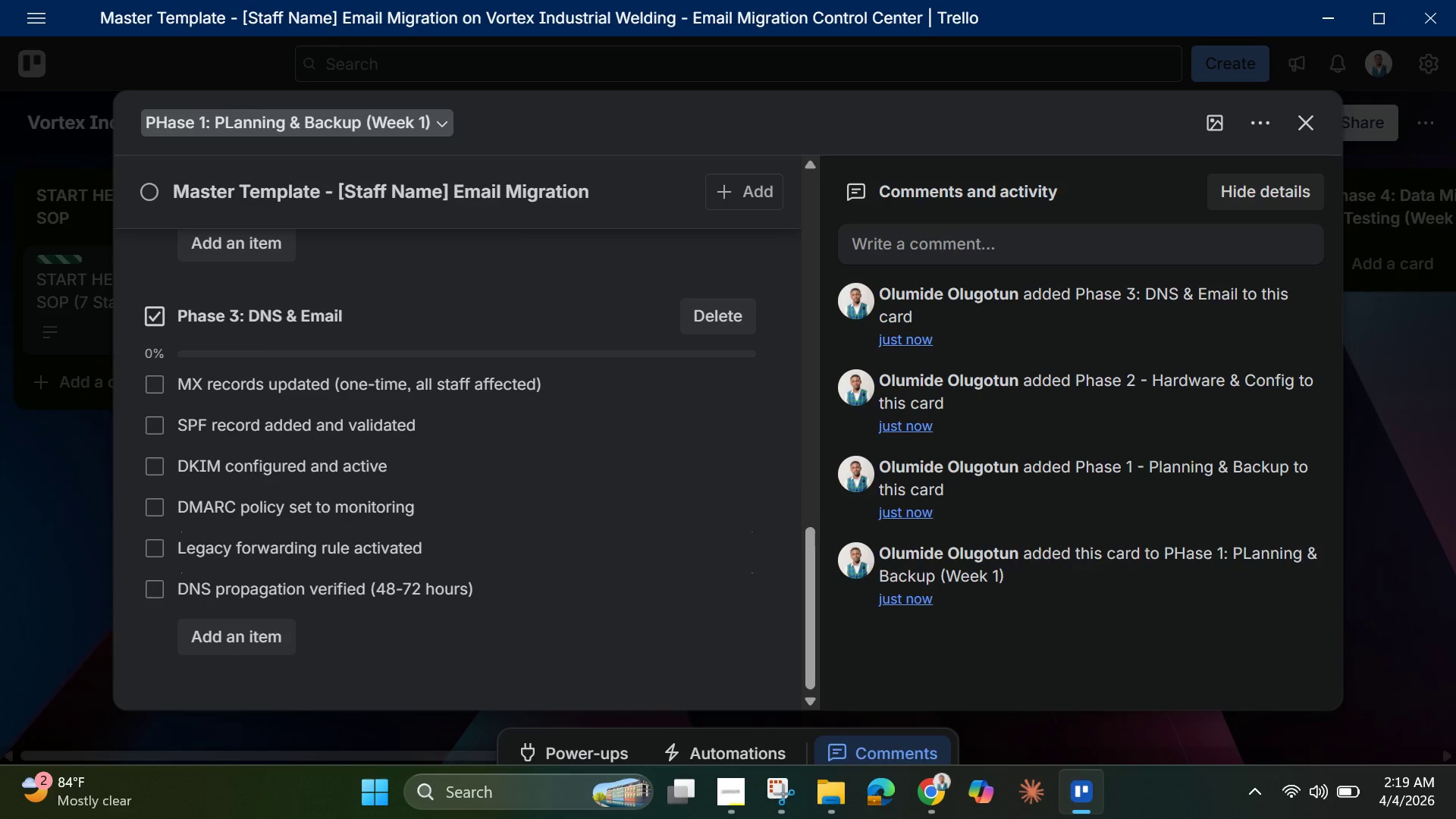 
key(Backspace)
type(Phase 4 - da)
key(Backspace)
key(Backspace)
type(Data Migration & )
 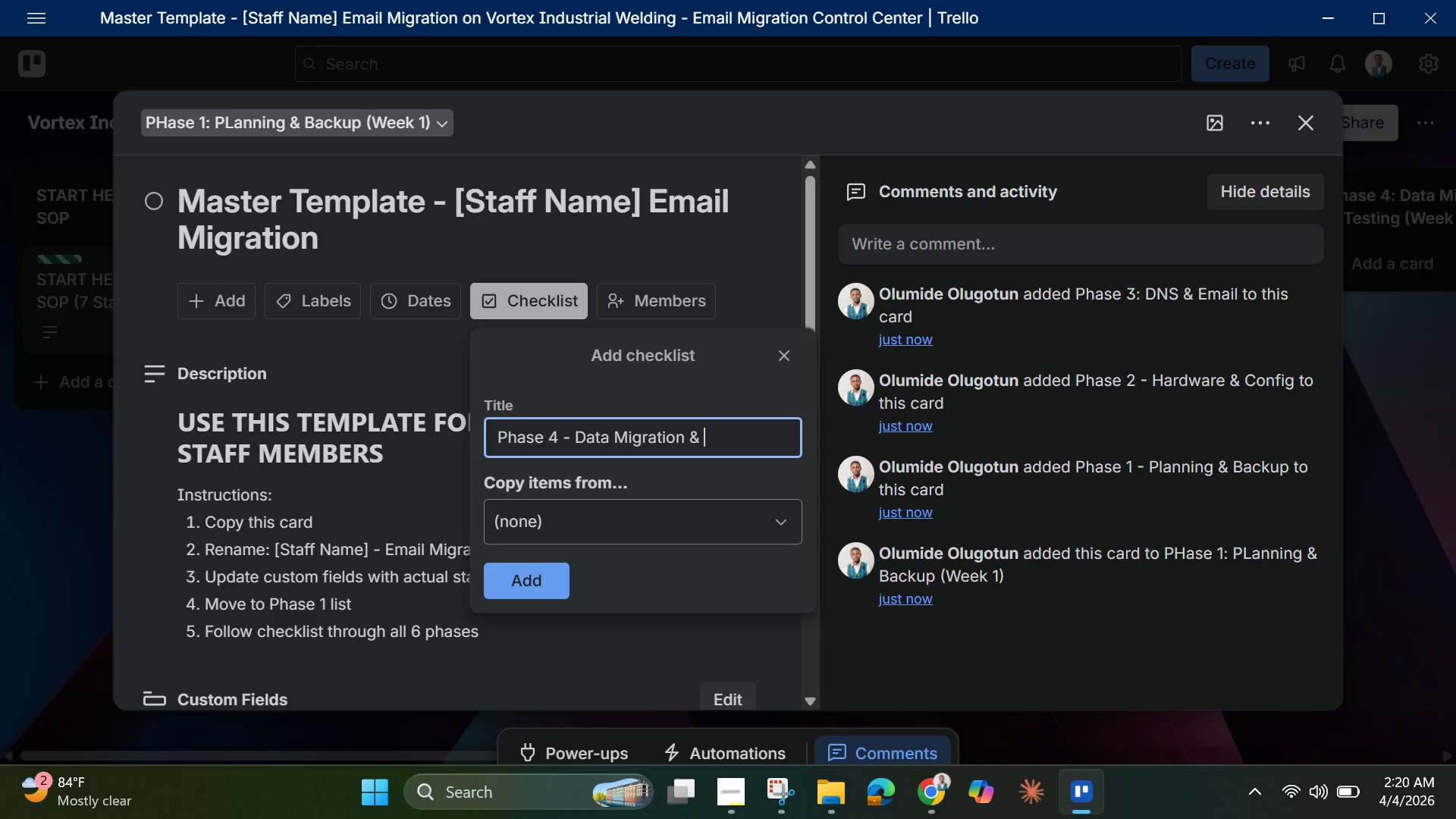 
wait(8.41)
 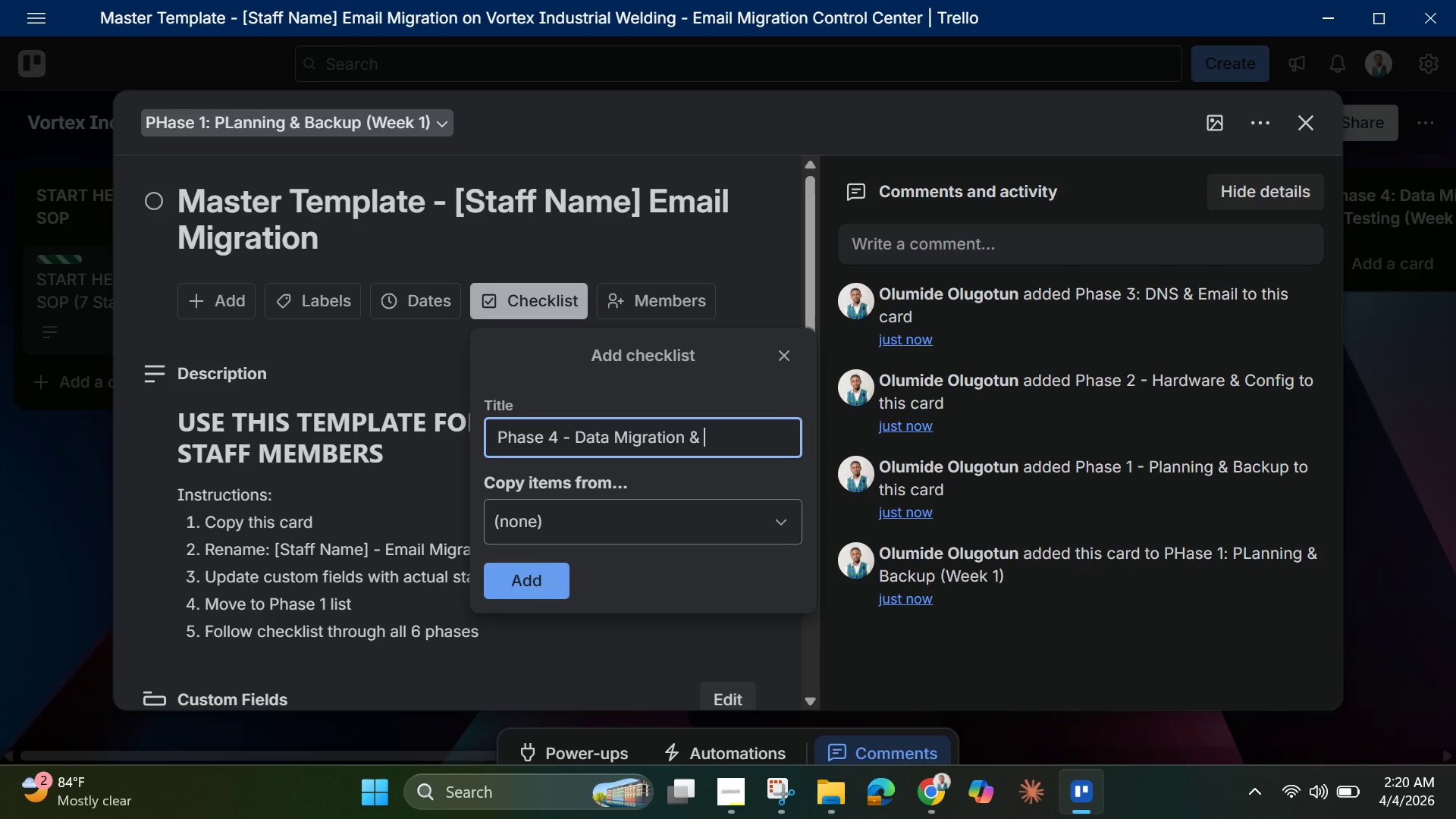 
type(Test)
 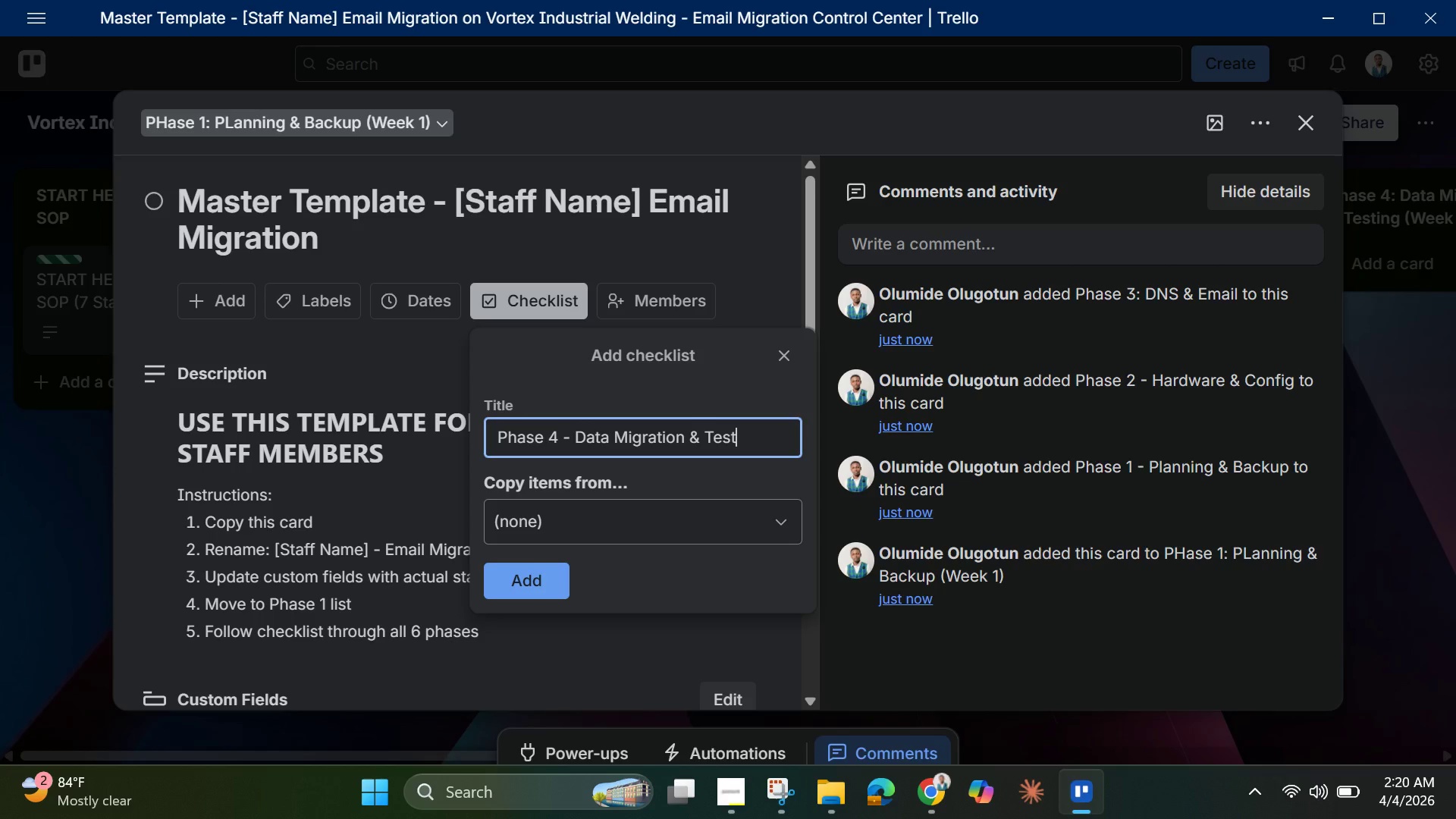 
wait(8.33)
 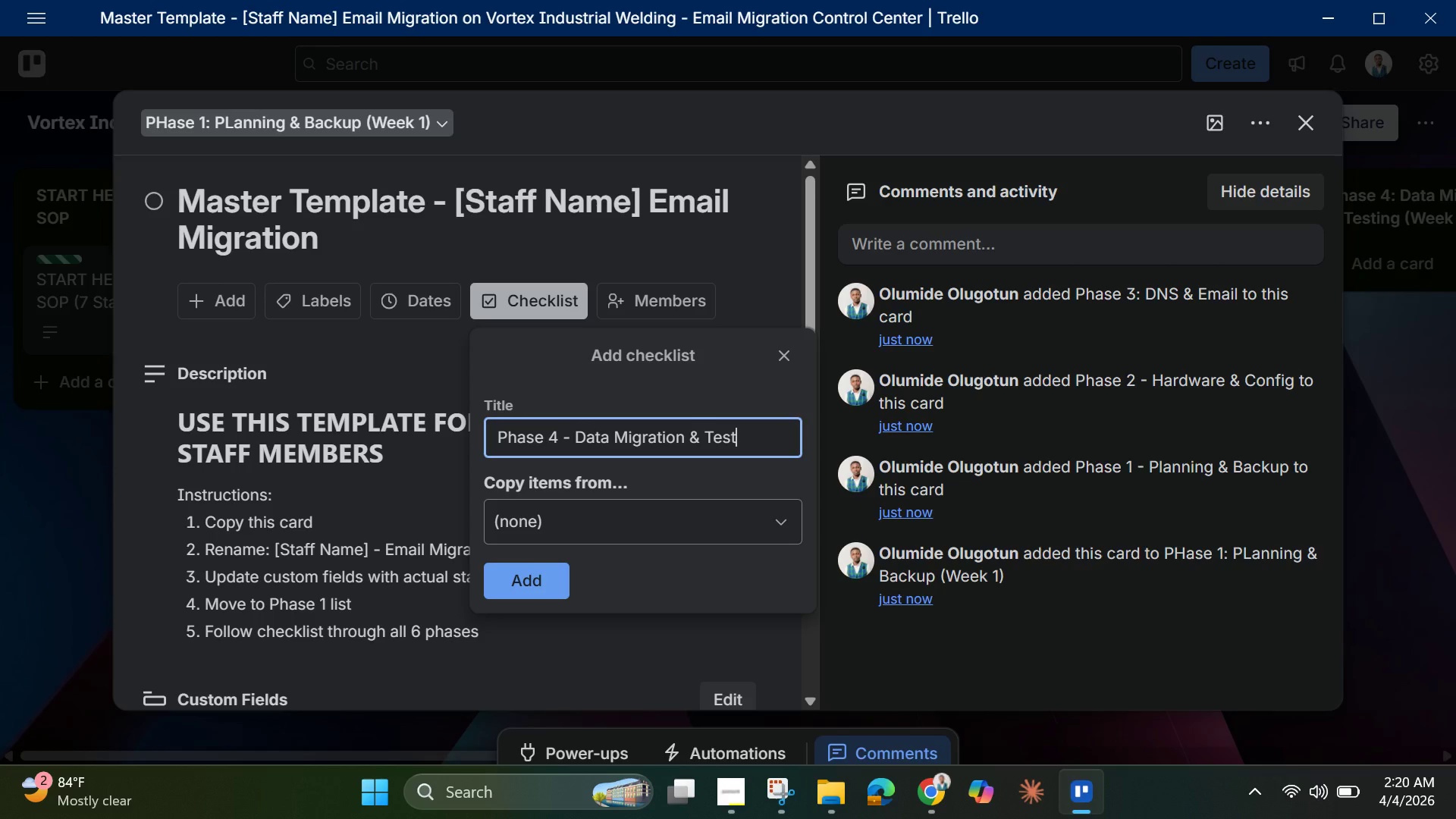 
type(ing)
 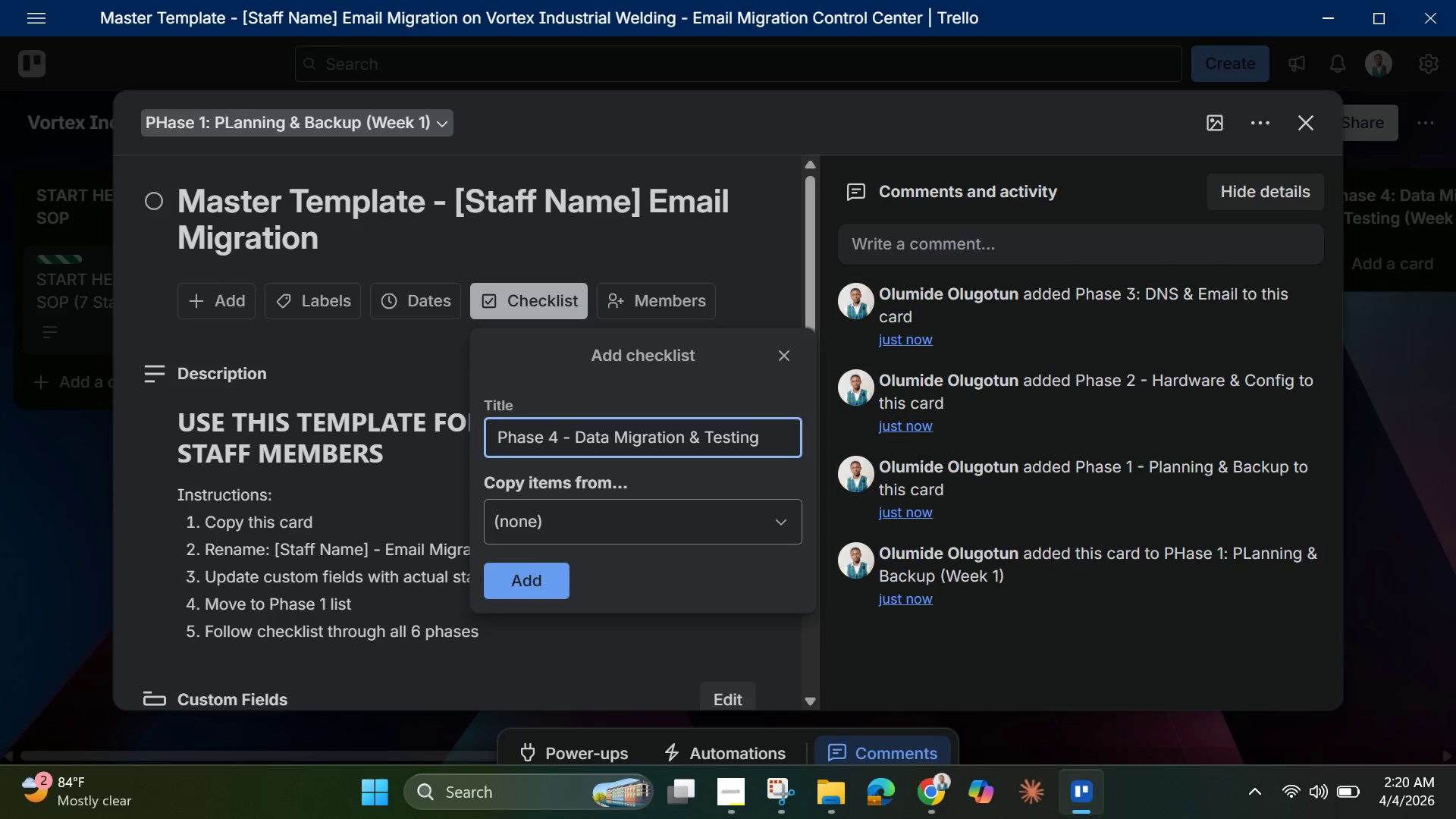 
key(Enter)
 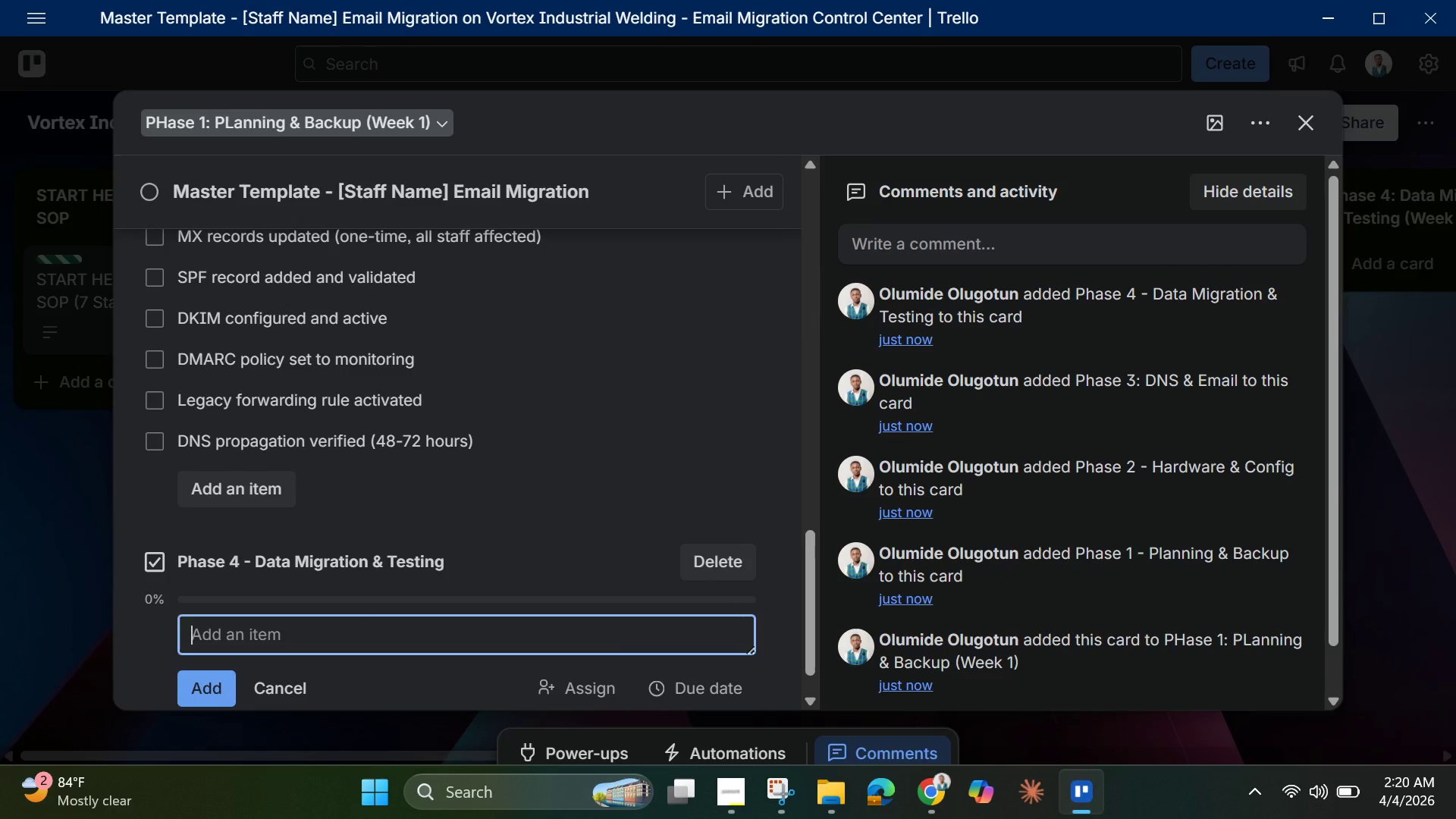 
wait(13.95)
 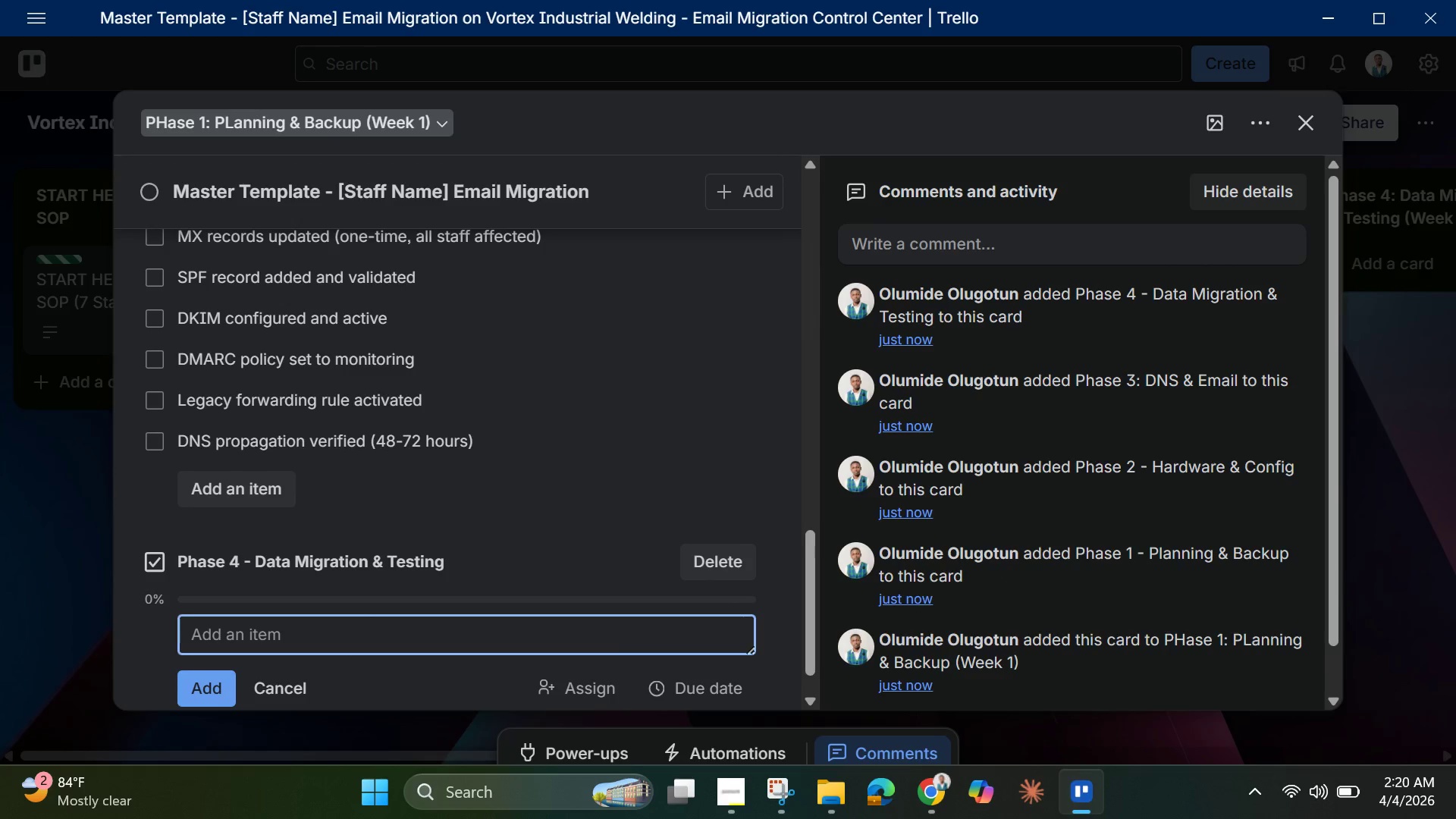 
type(IMP)
key(Backspace)
type(AP sync initiated (pll )
key(Backspace)
key(Backspace)
key(Backspace)
key(Backspace)
key(Backspace)
key(Backspace)
key(Backspace)
type((pull )
 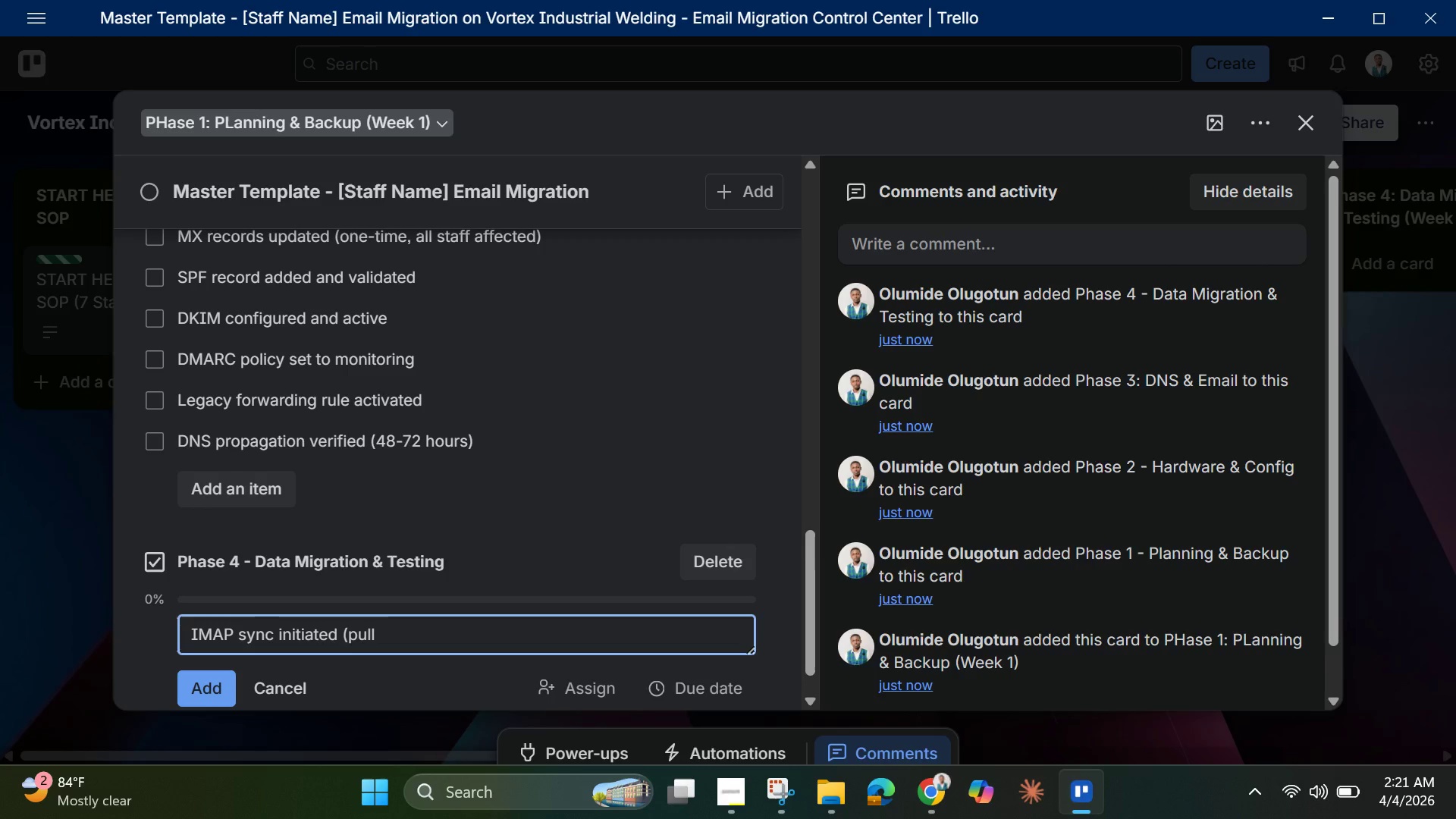 
key(L)
 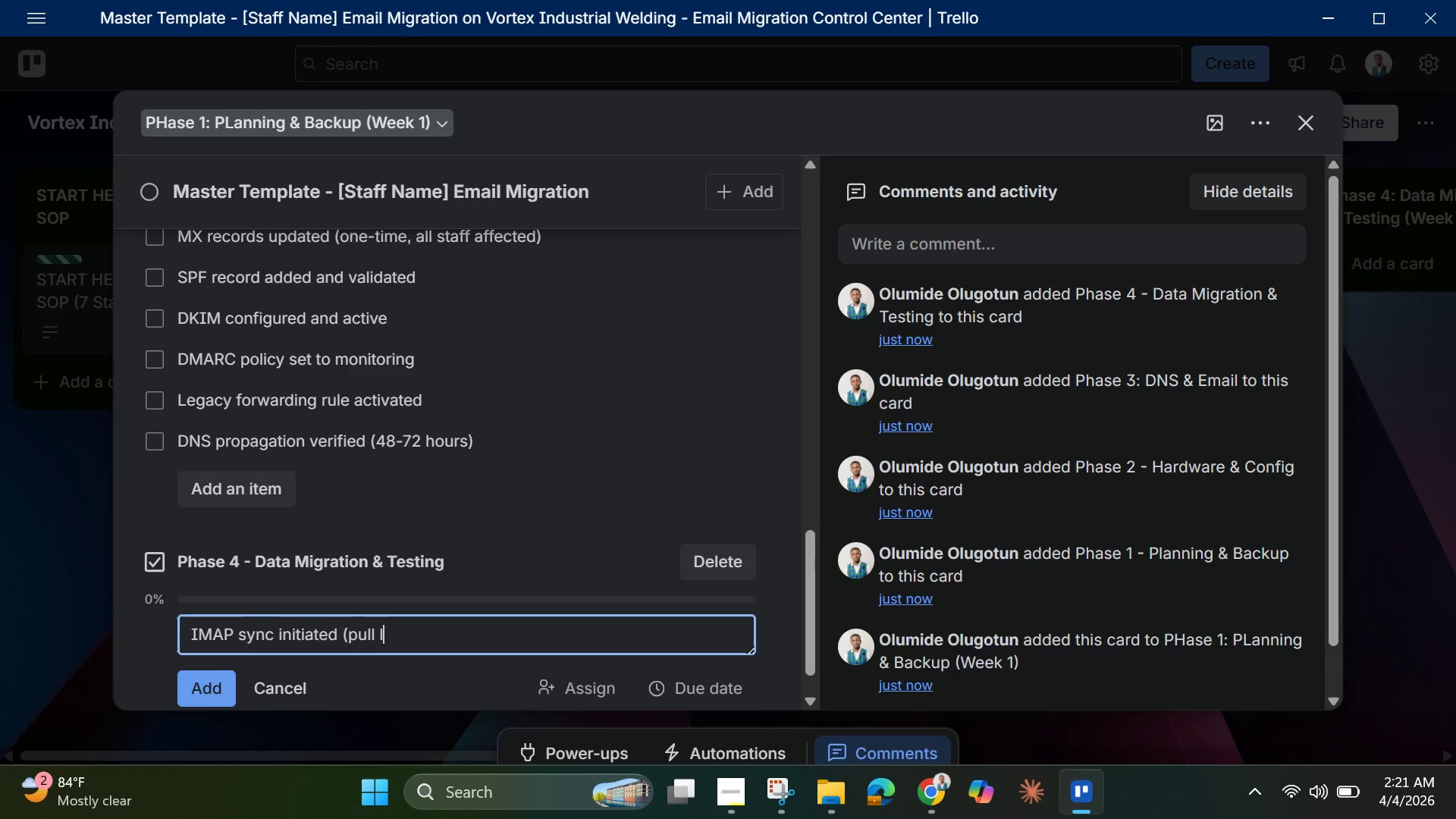 
type(egc)
key(Backspace)
type(ac)
 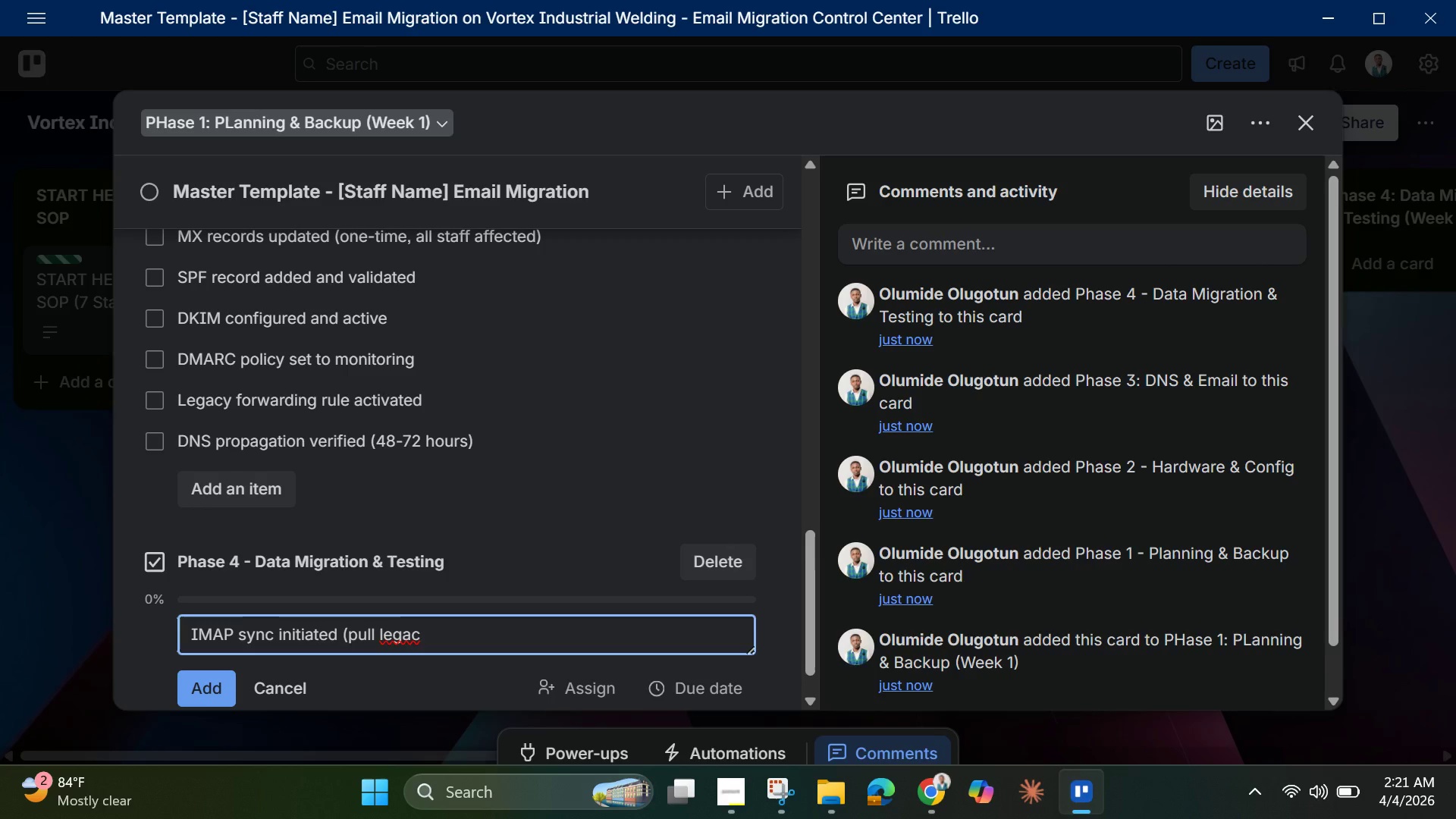 
type(y emails )
 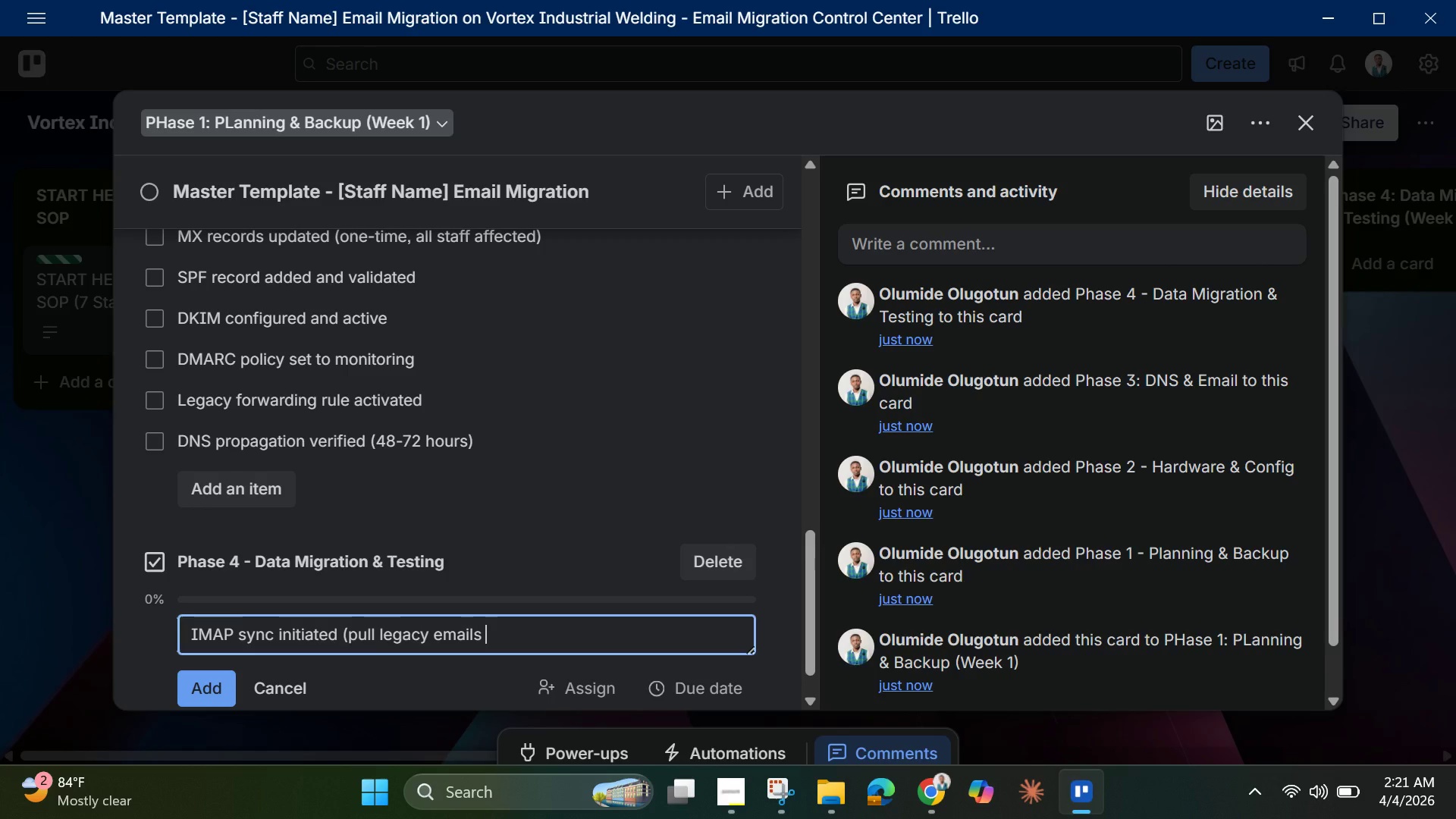 
type(into new account))
 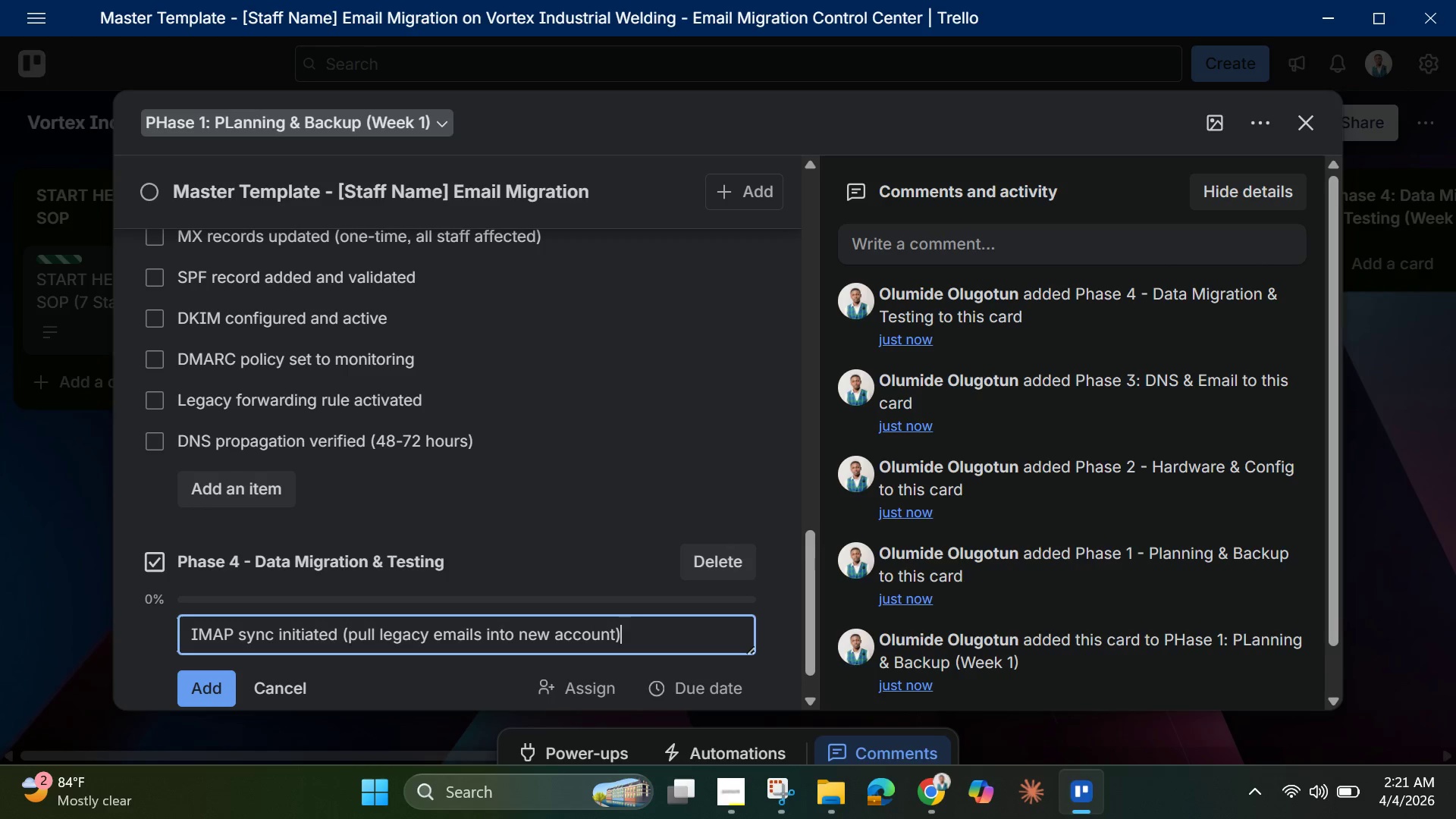 
key(Enter)
 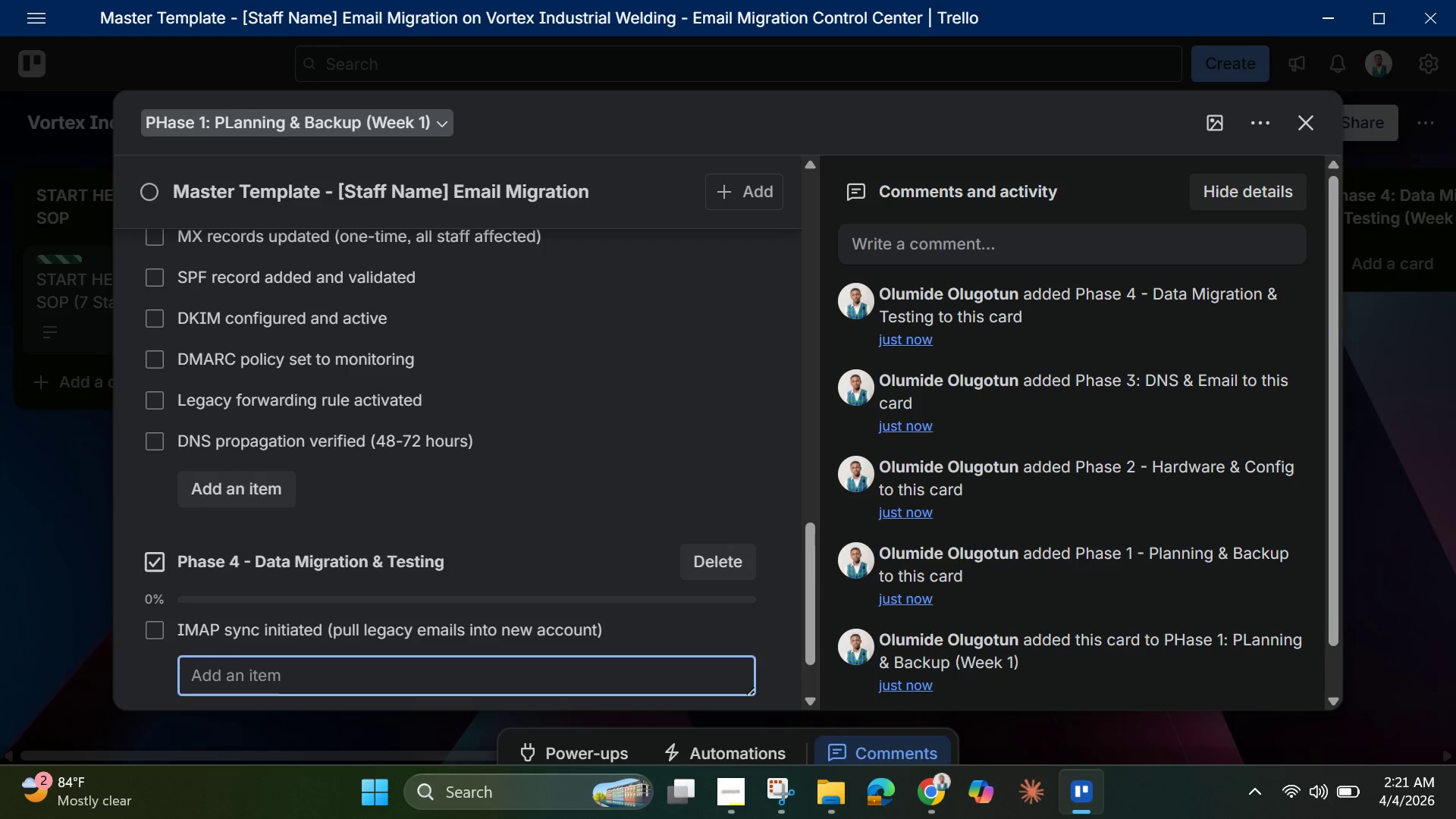 
type(Email )
 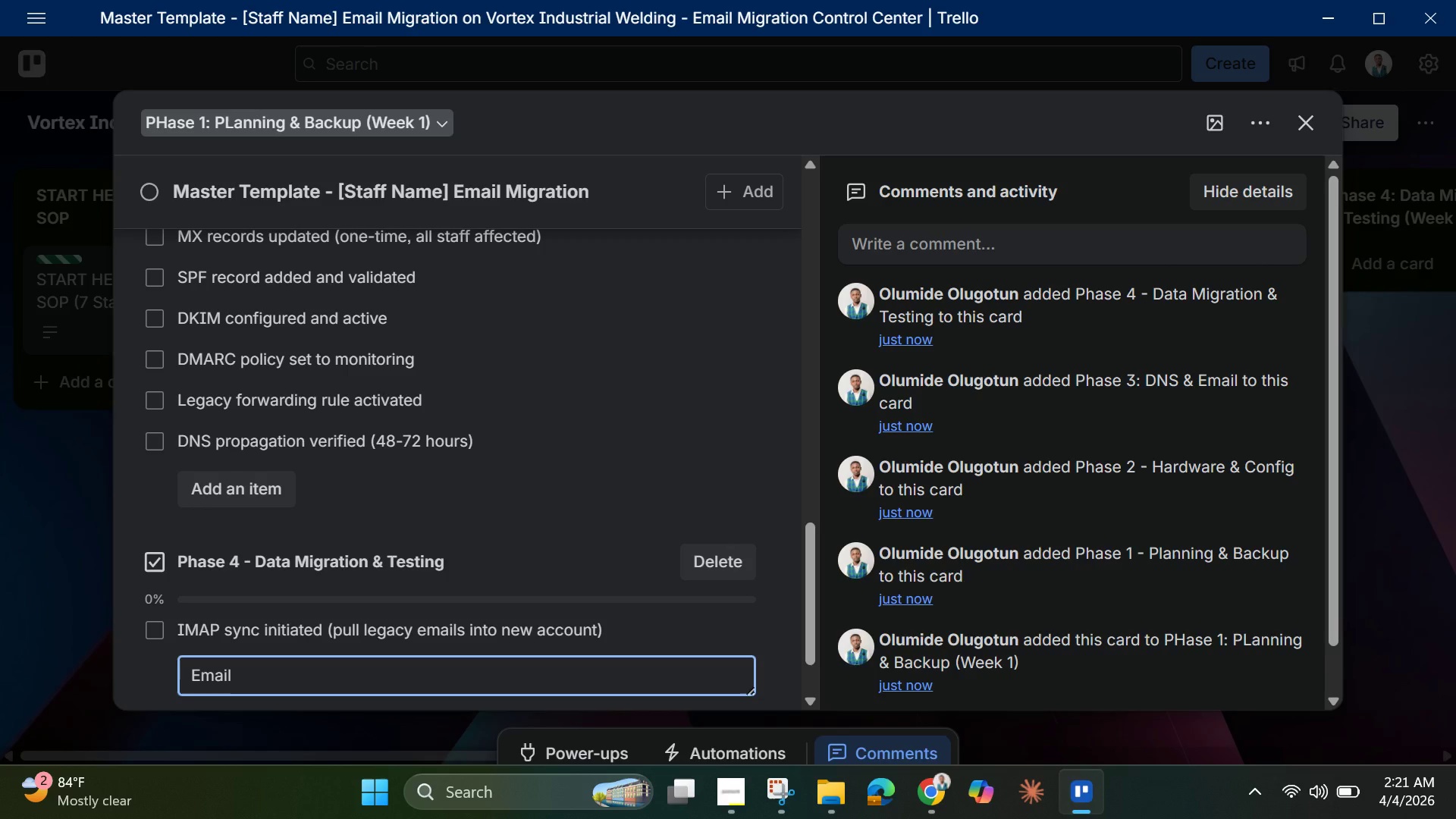 
hold_key(key=ShiftLeft, duration=0.31)
 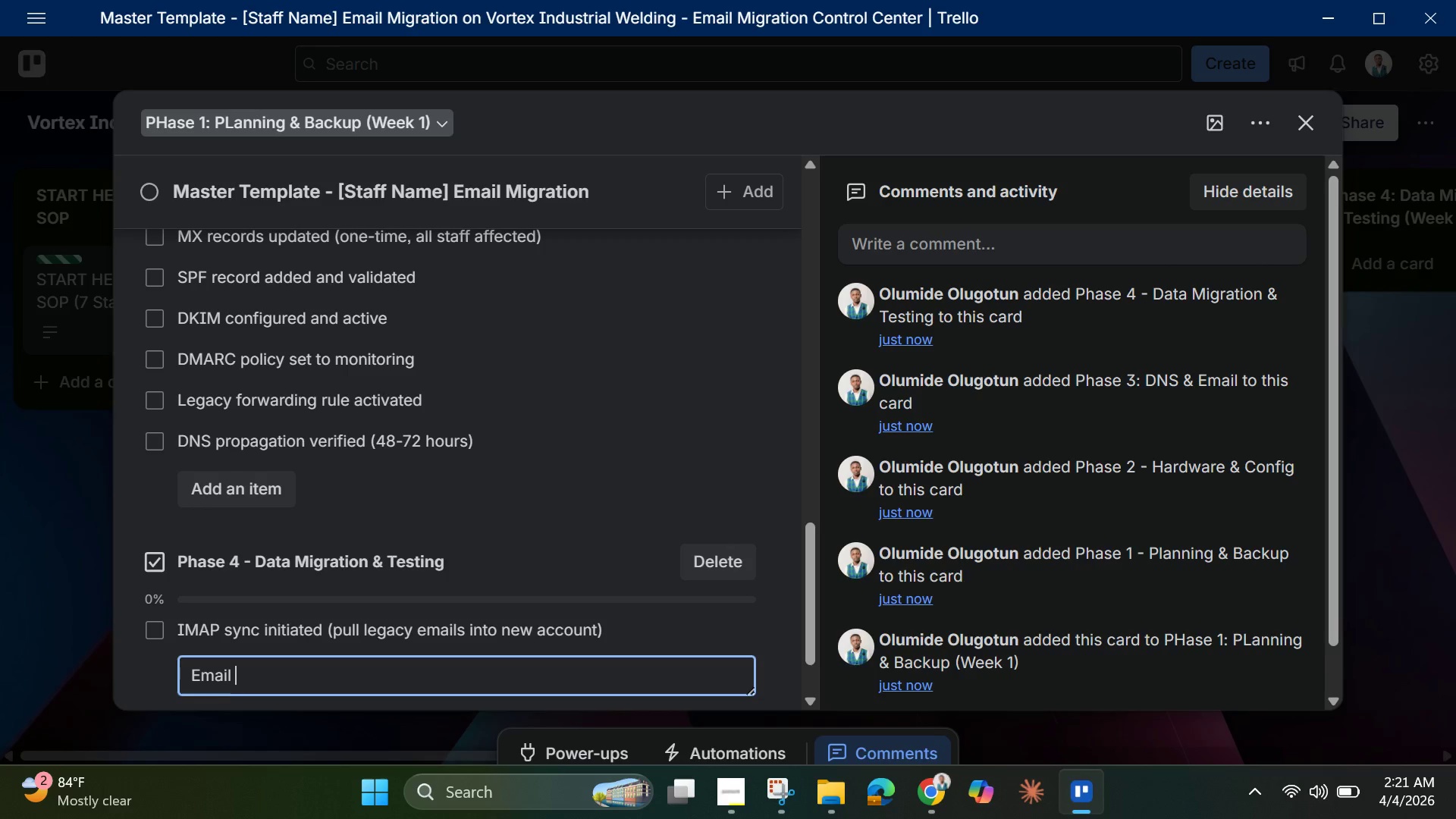 
type(count verified (compare legacy vs new))
 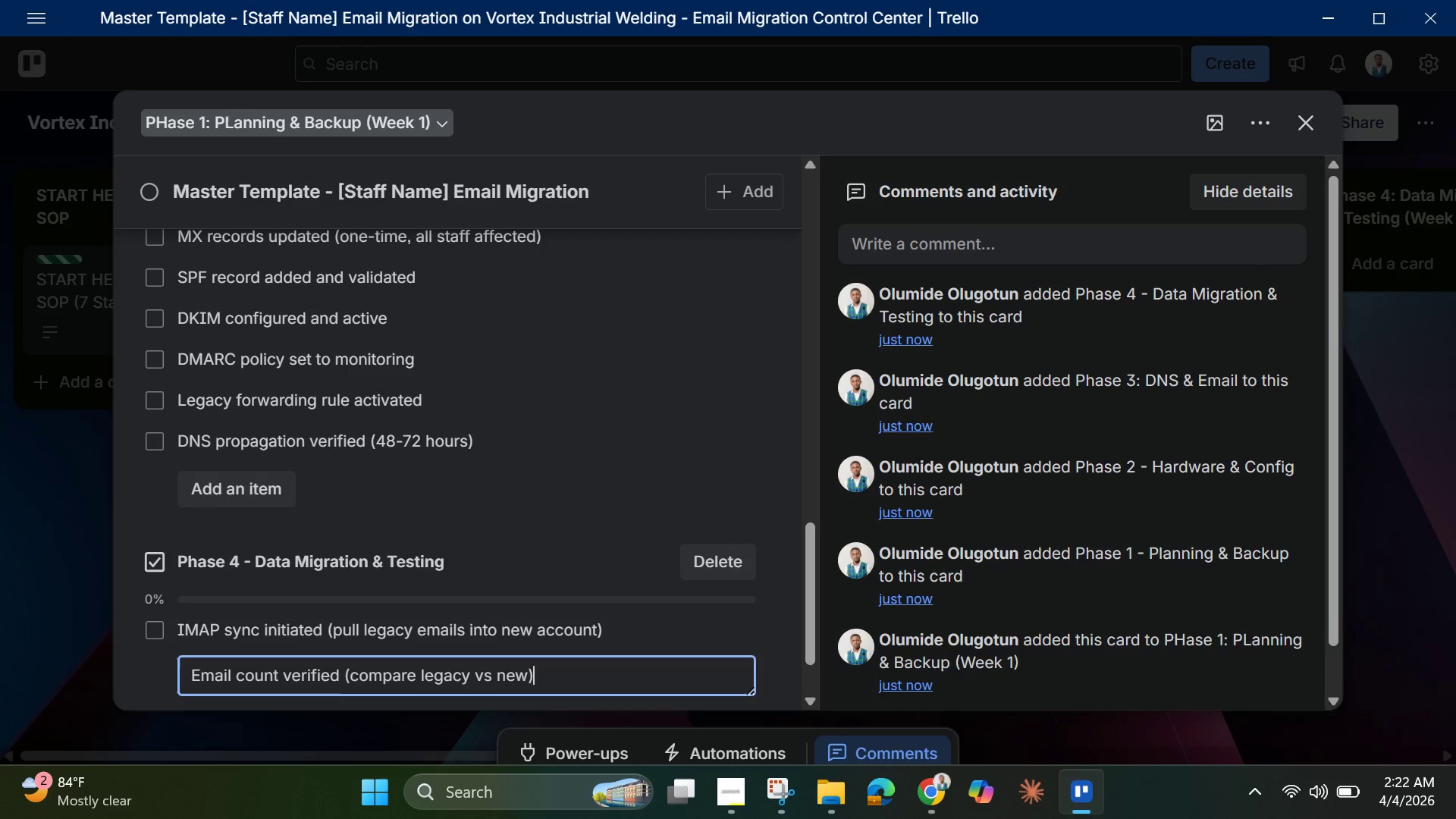 
key(Enter)
 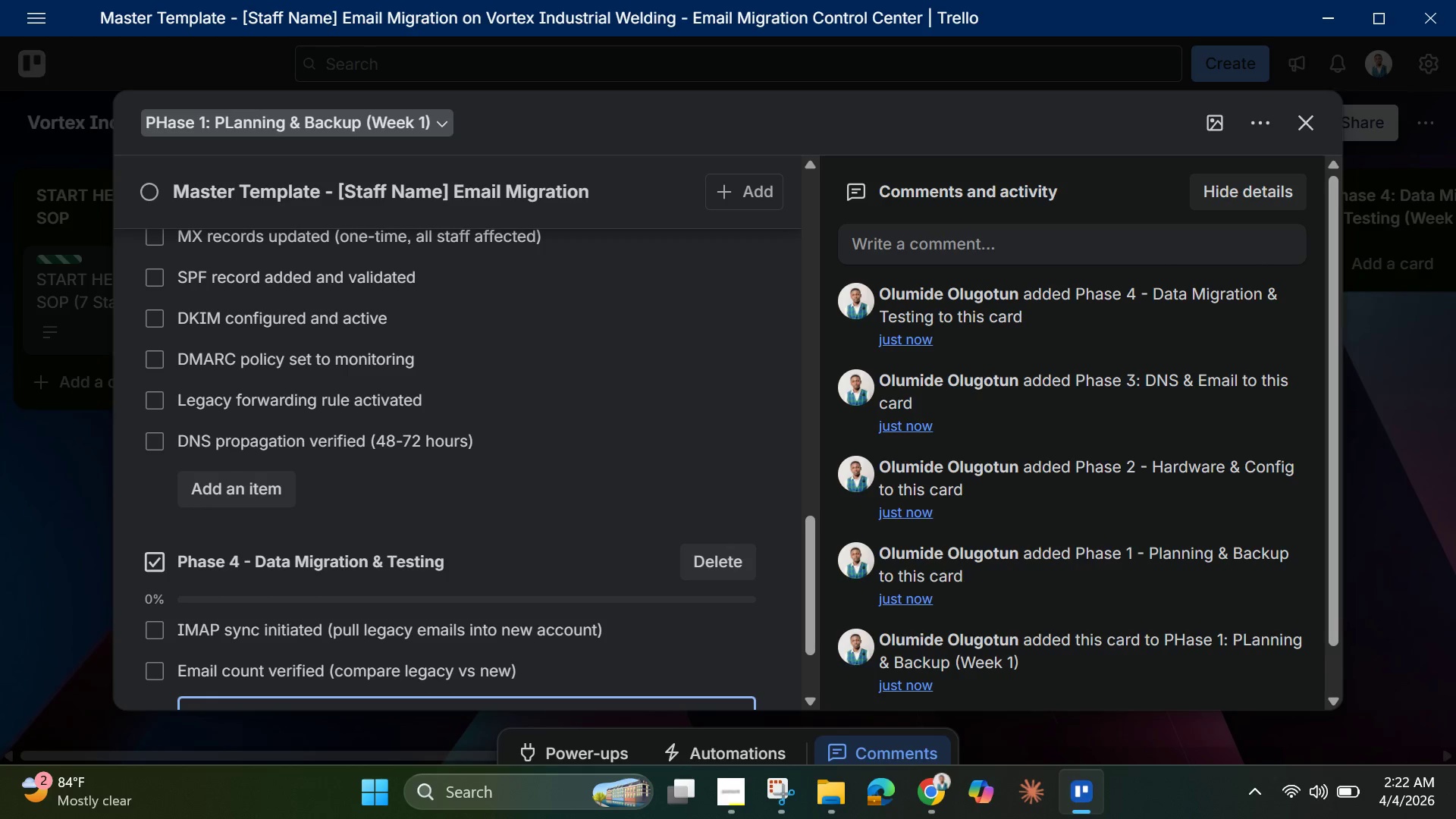 
wait(12.66)
 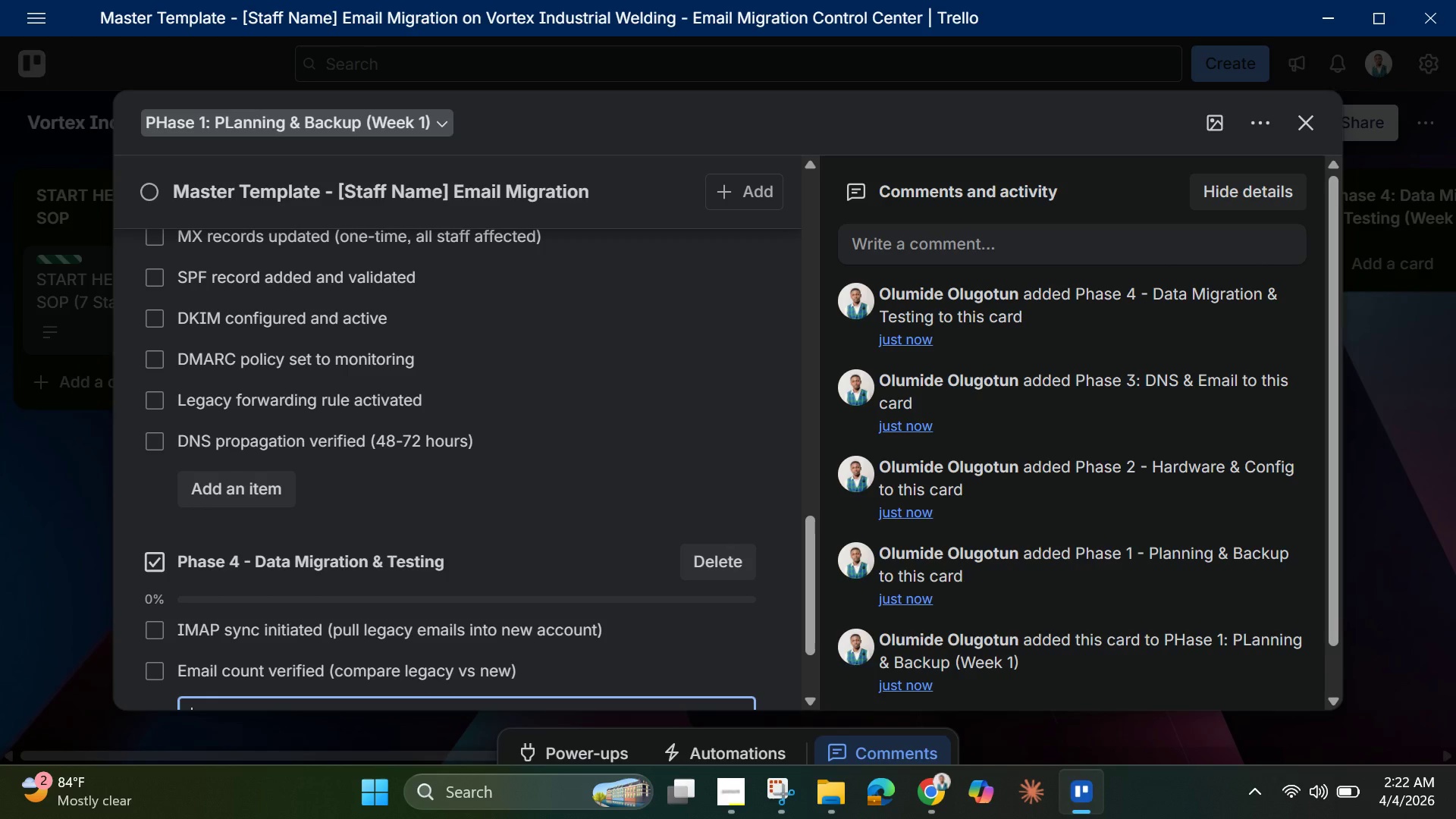 
type(Folder structure matches )
 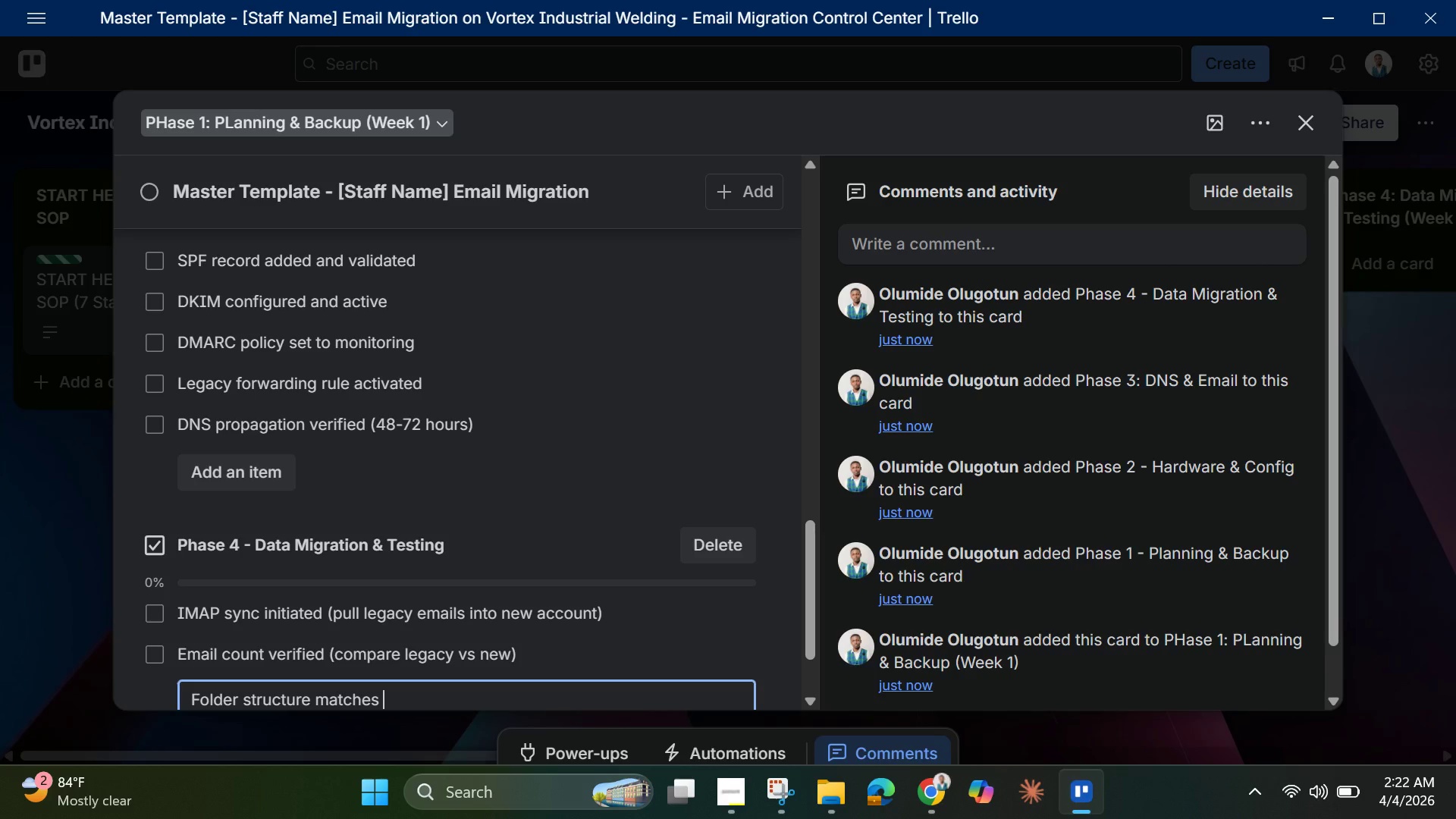 
type(original )
 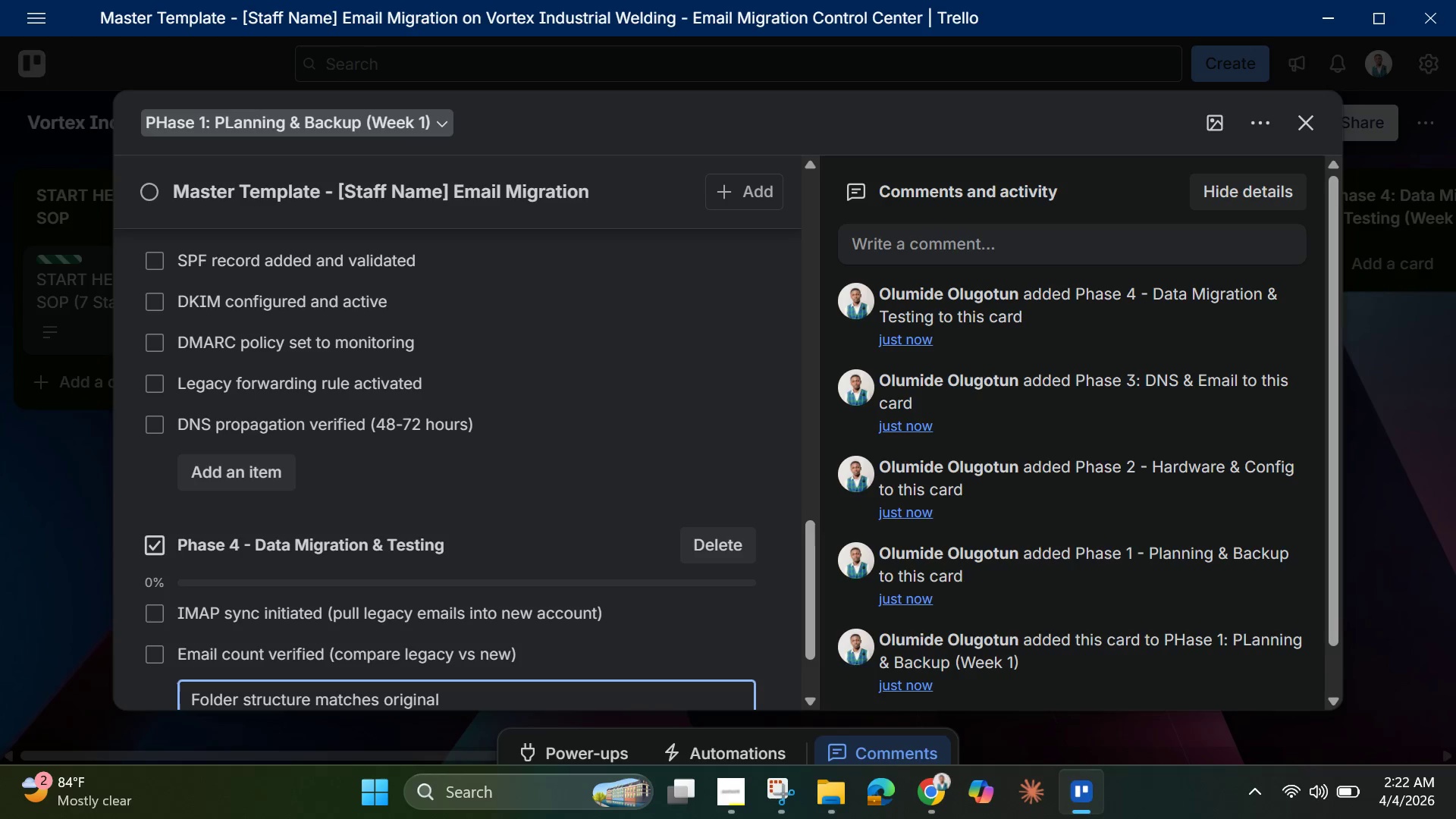 
key(Enter)
 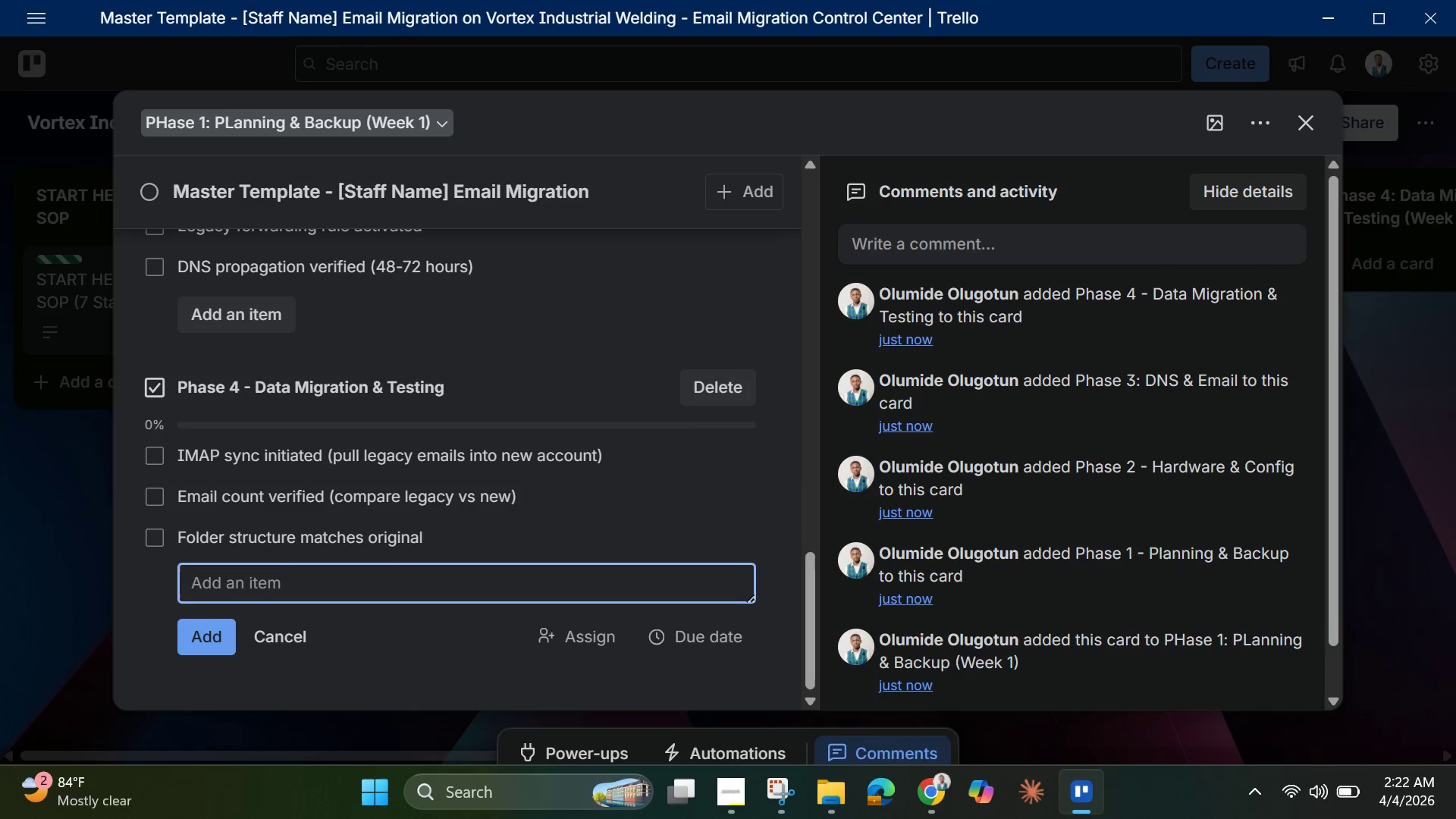 
wait(5.61)
 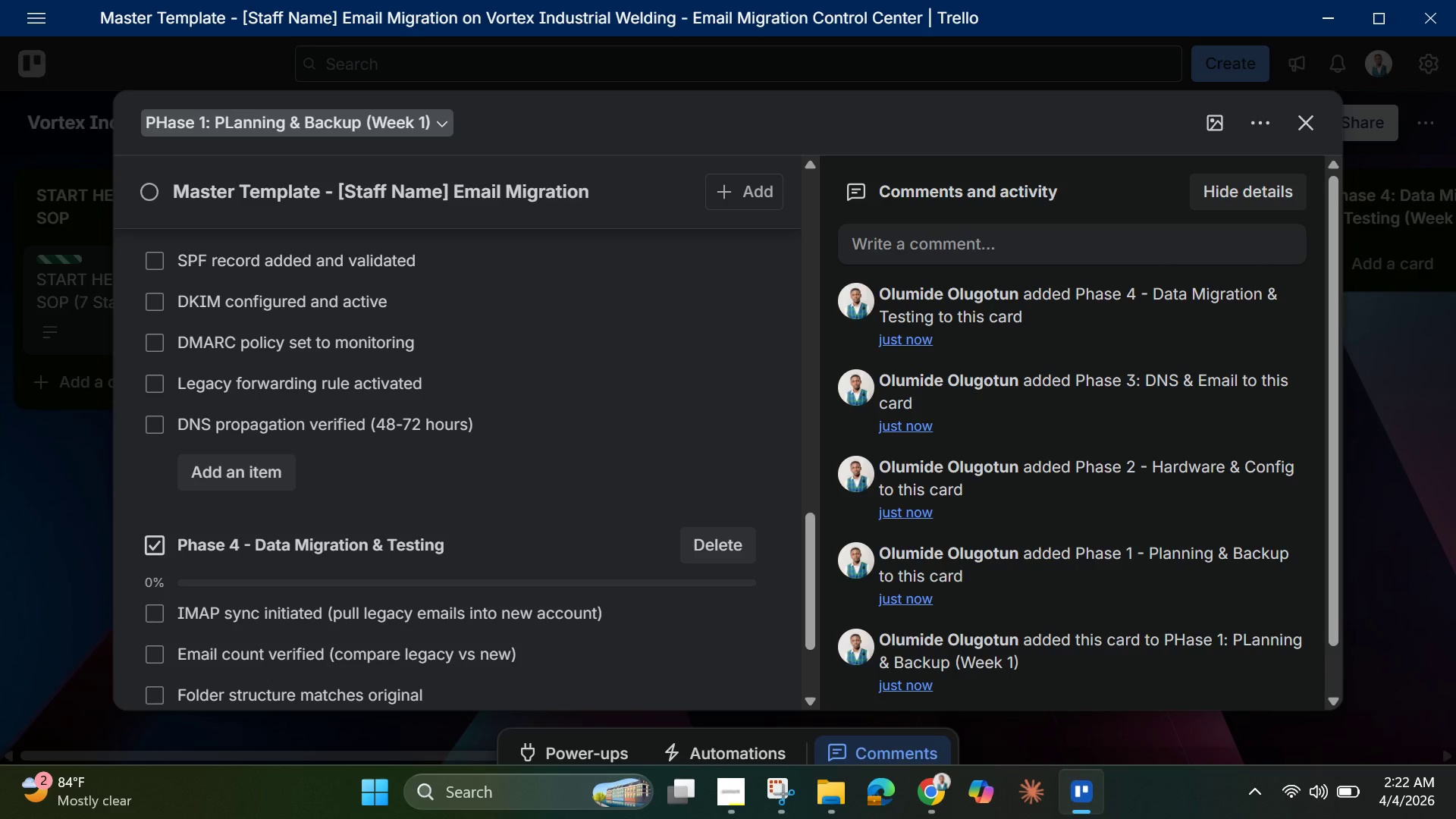 
type(Calendar sync successful)
 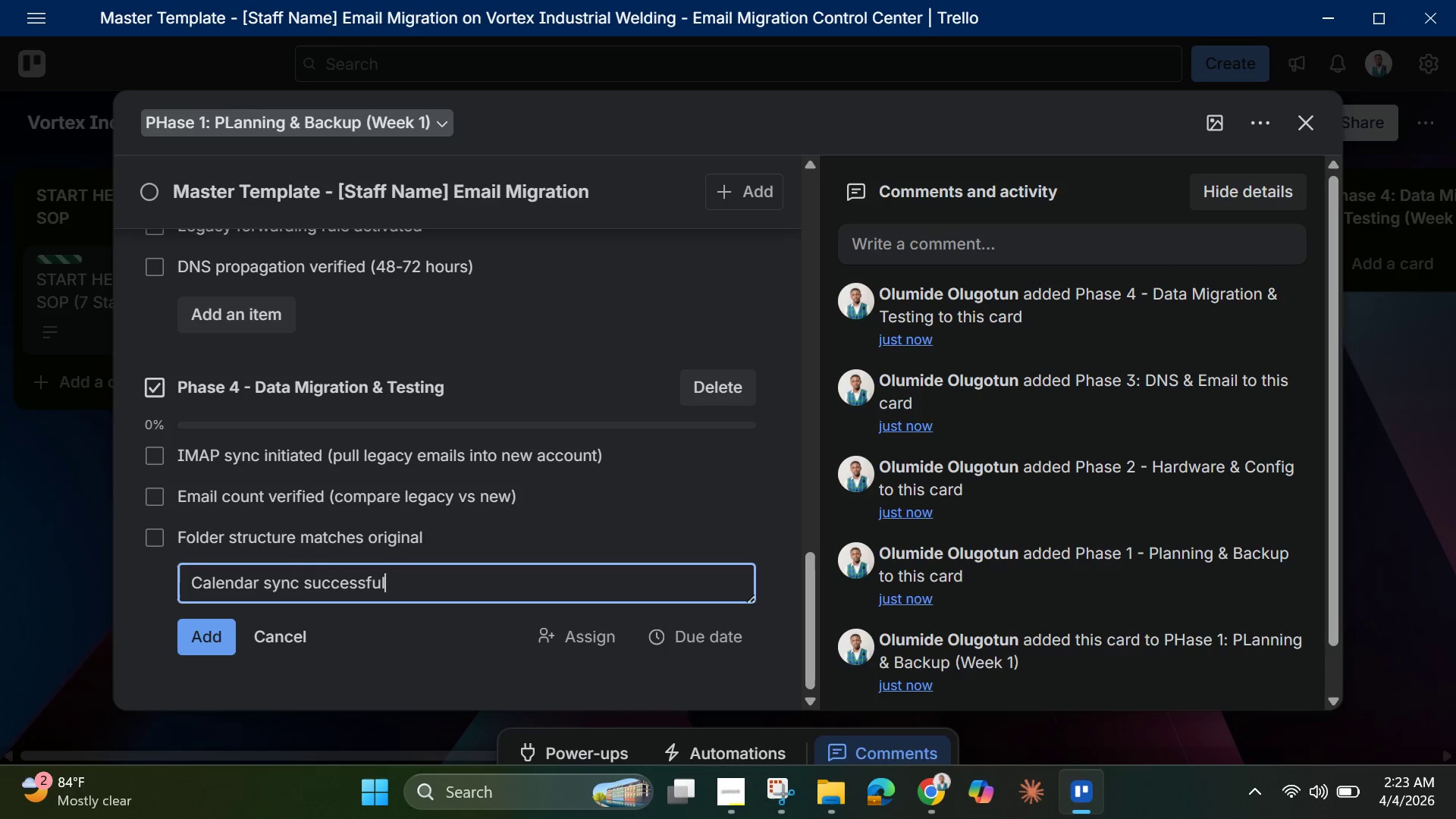 
key(Enter)
 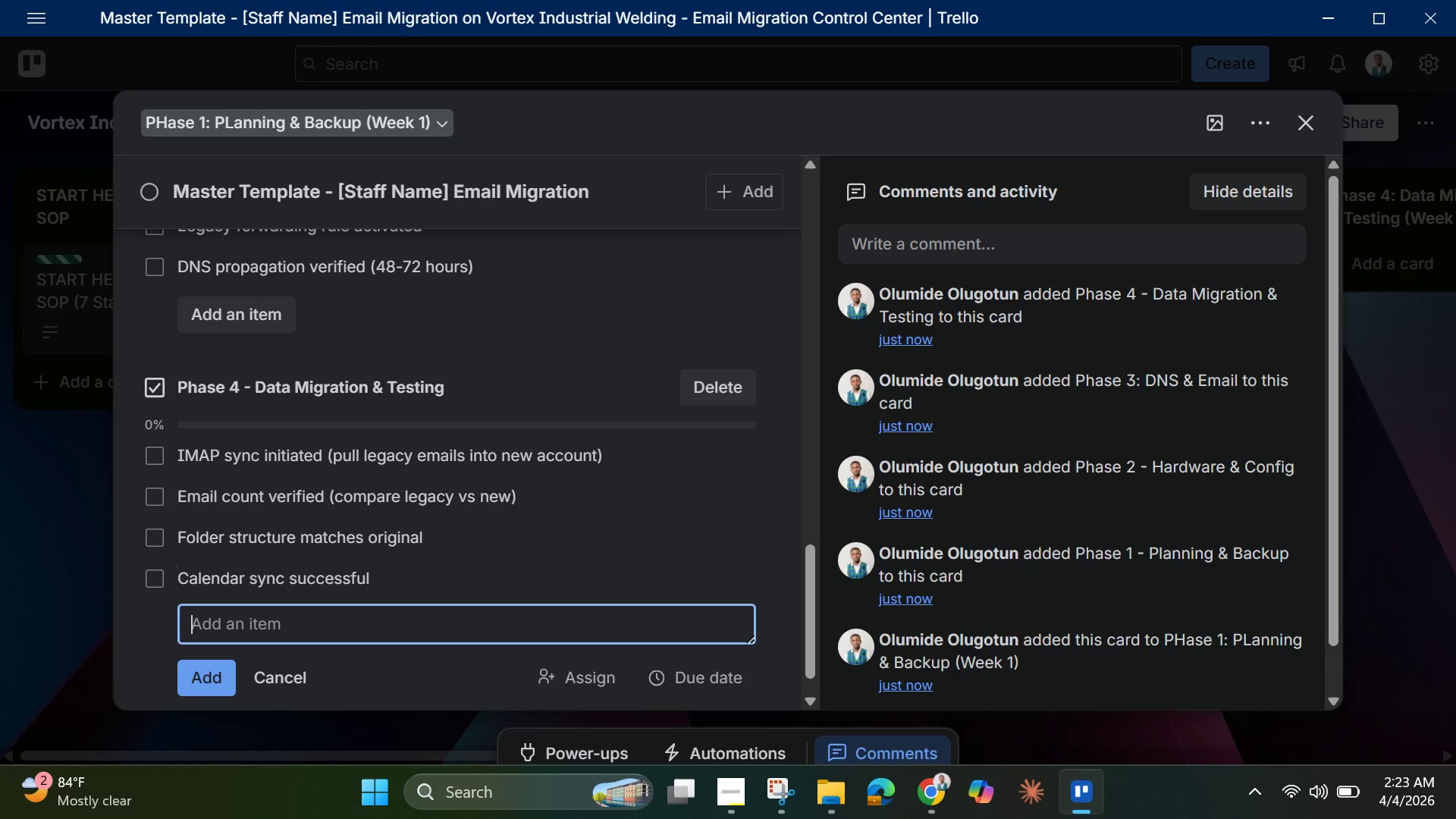 
type(Contacts imported and verified)
 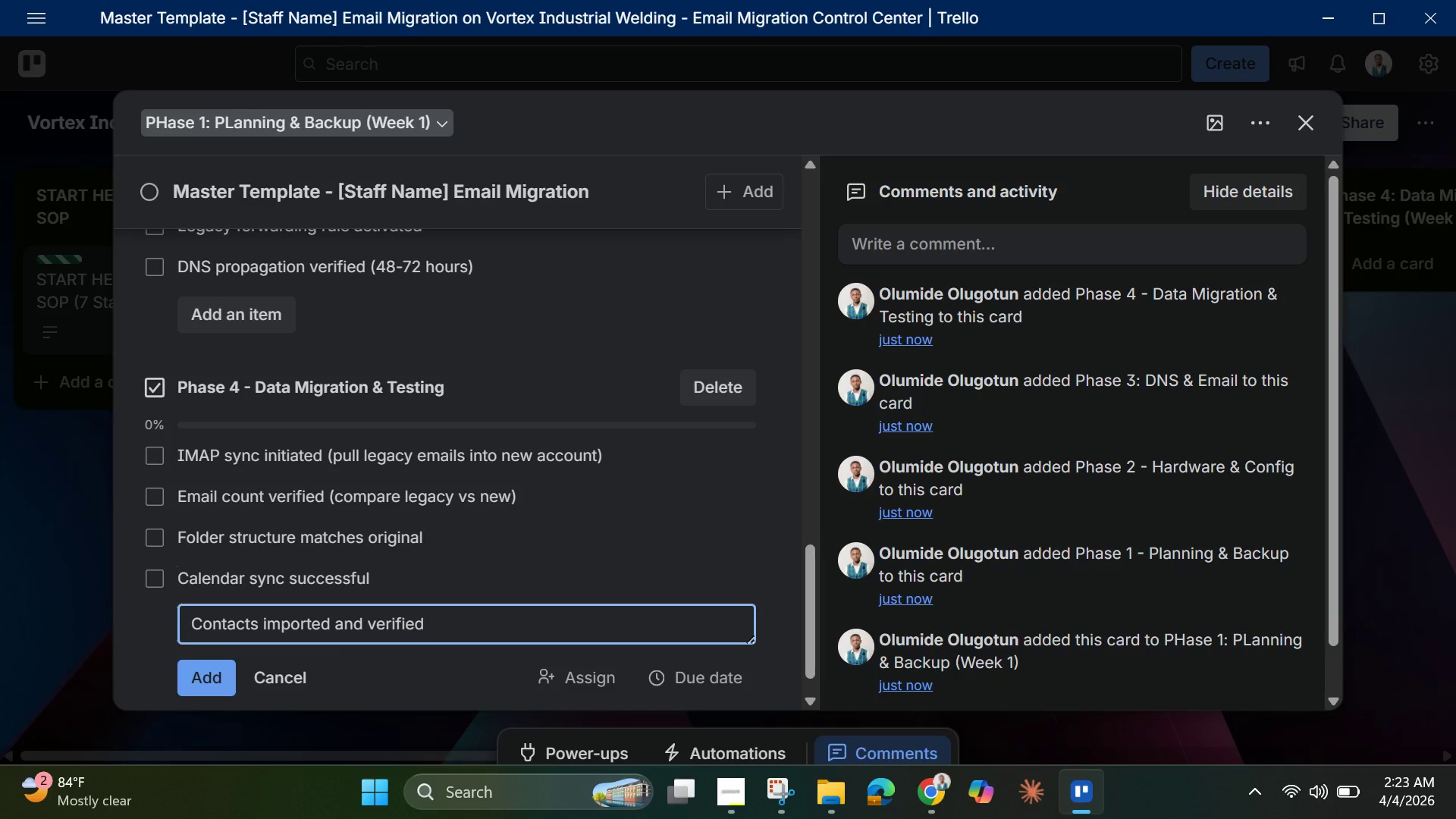 
key(Enter)
 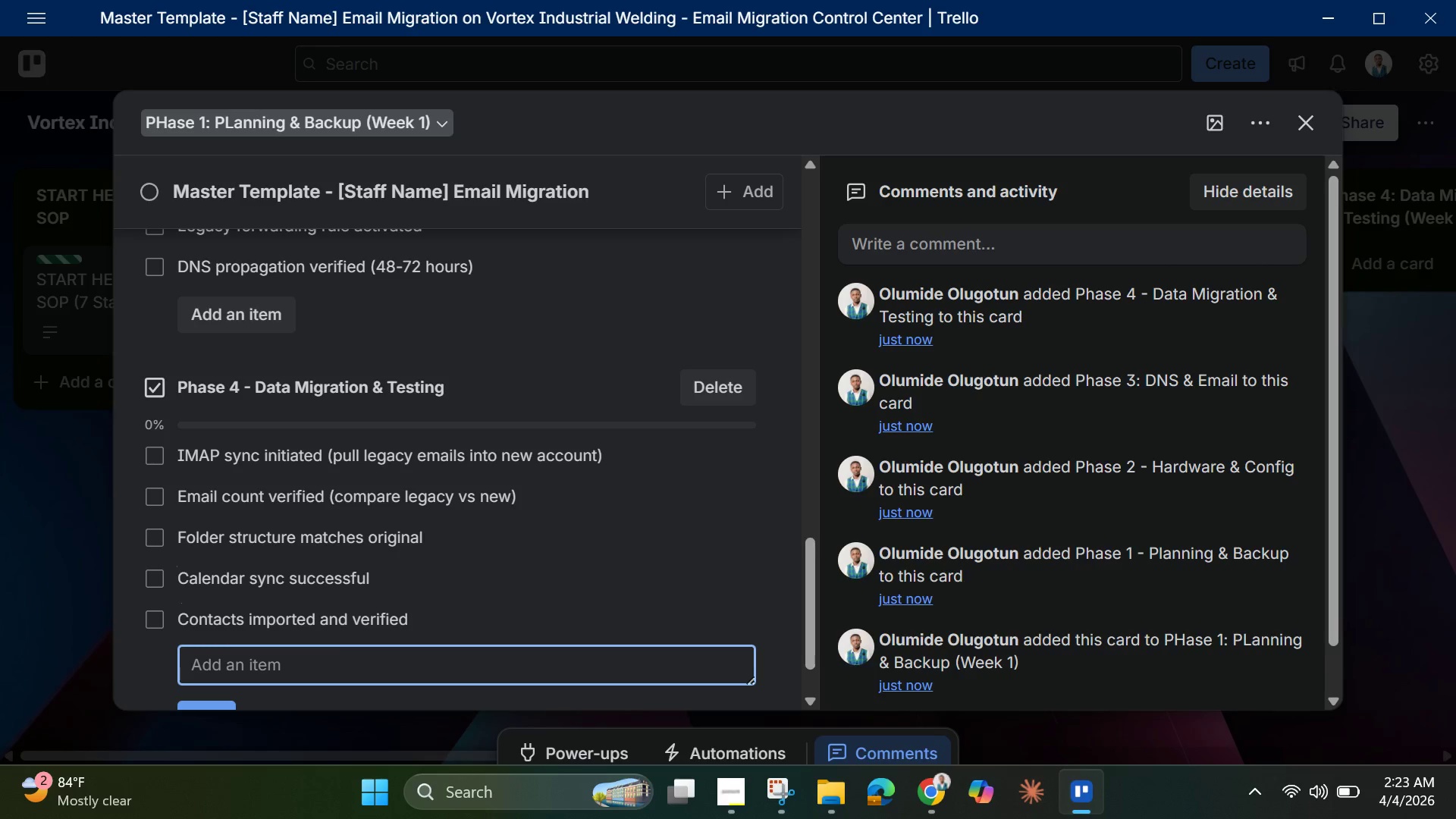 
type(Test email thread integrity )
 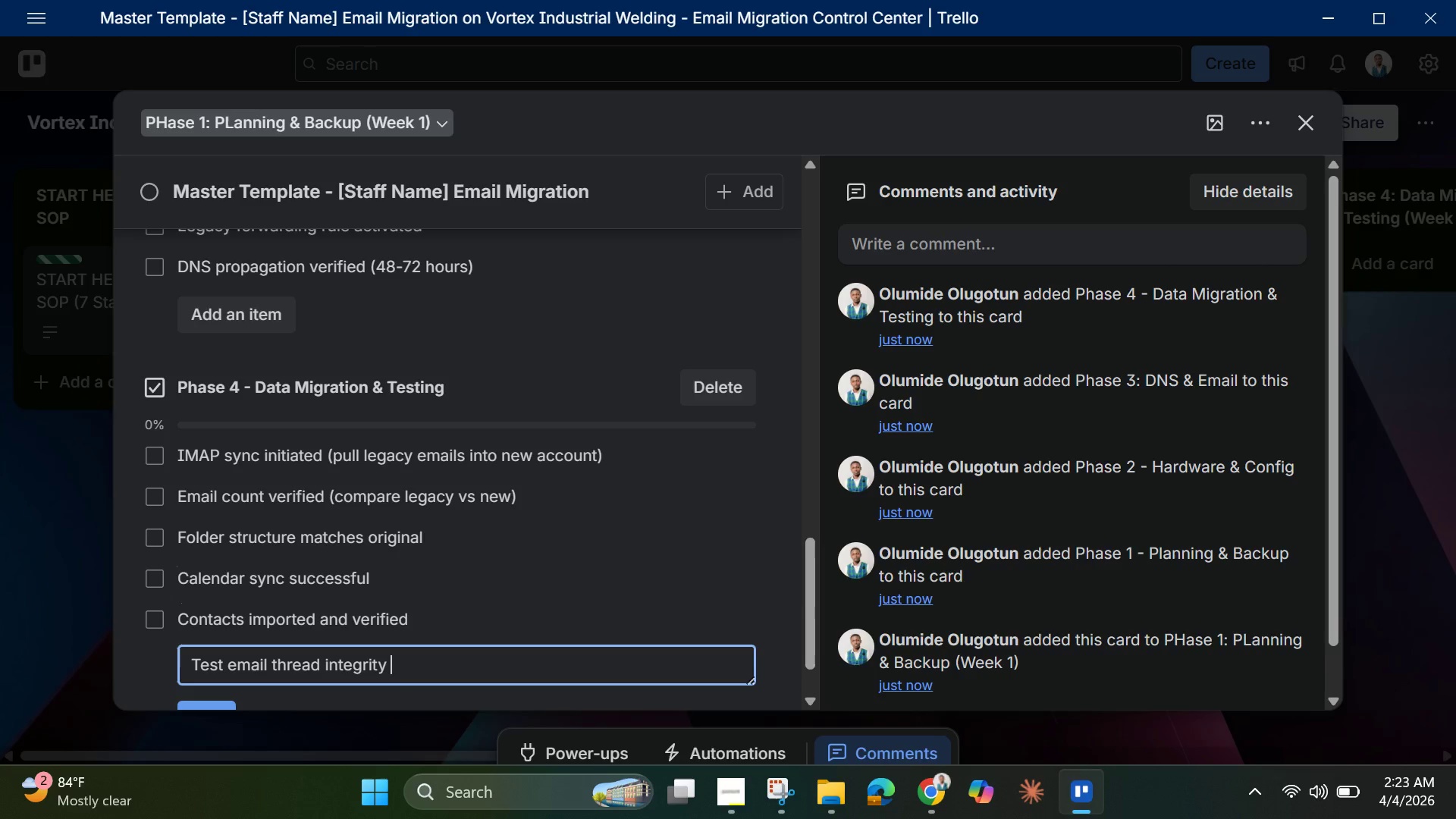 
type((no date )
key(Backspace)
key(Backspace)
type(a loss))
 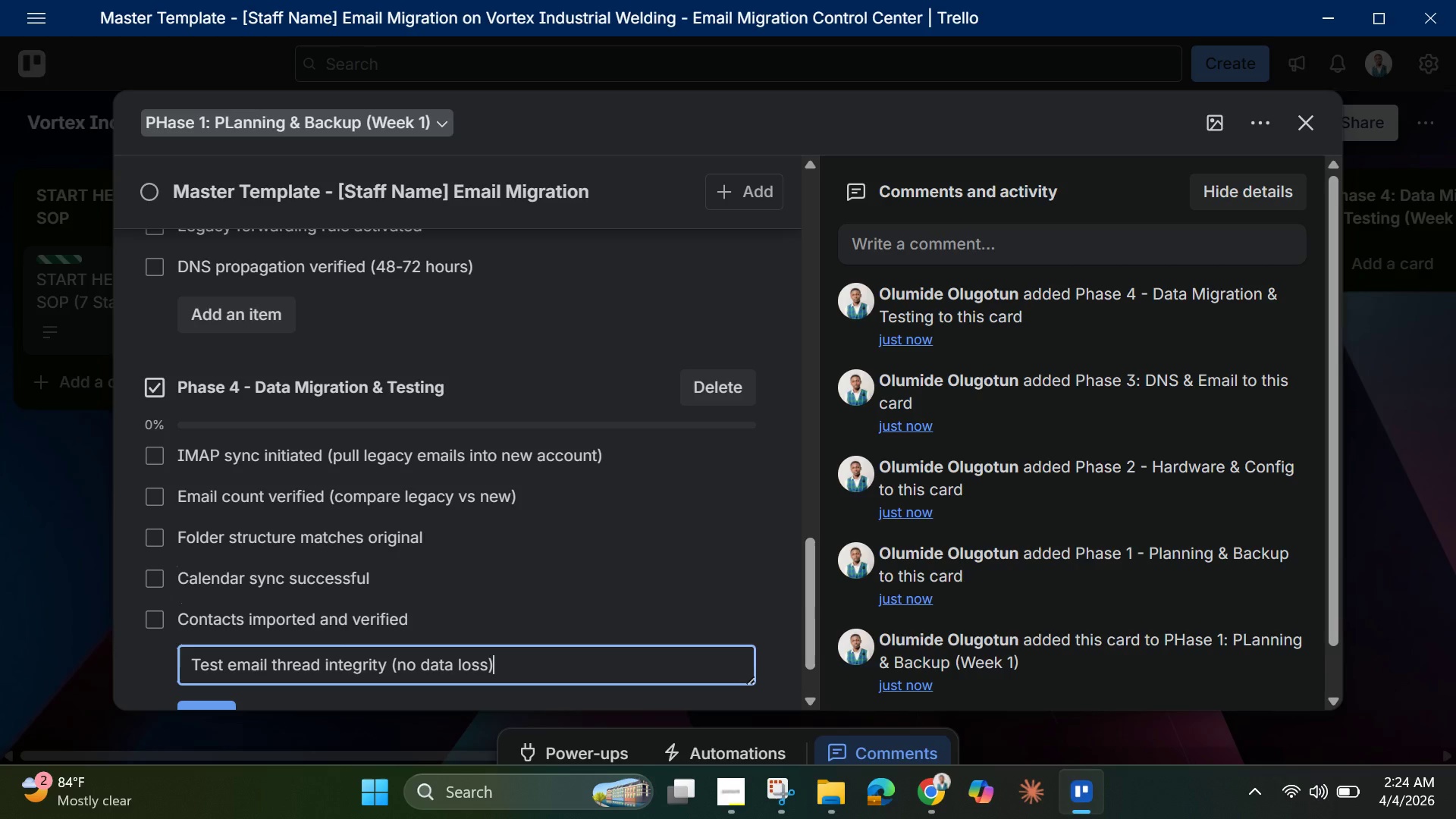 
key(Enter)
 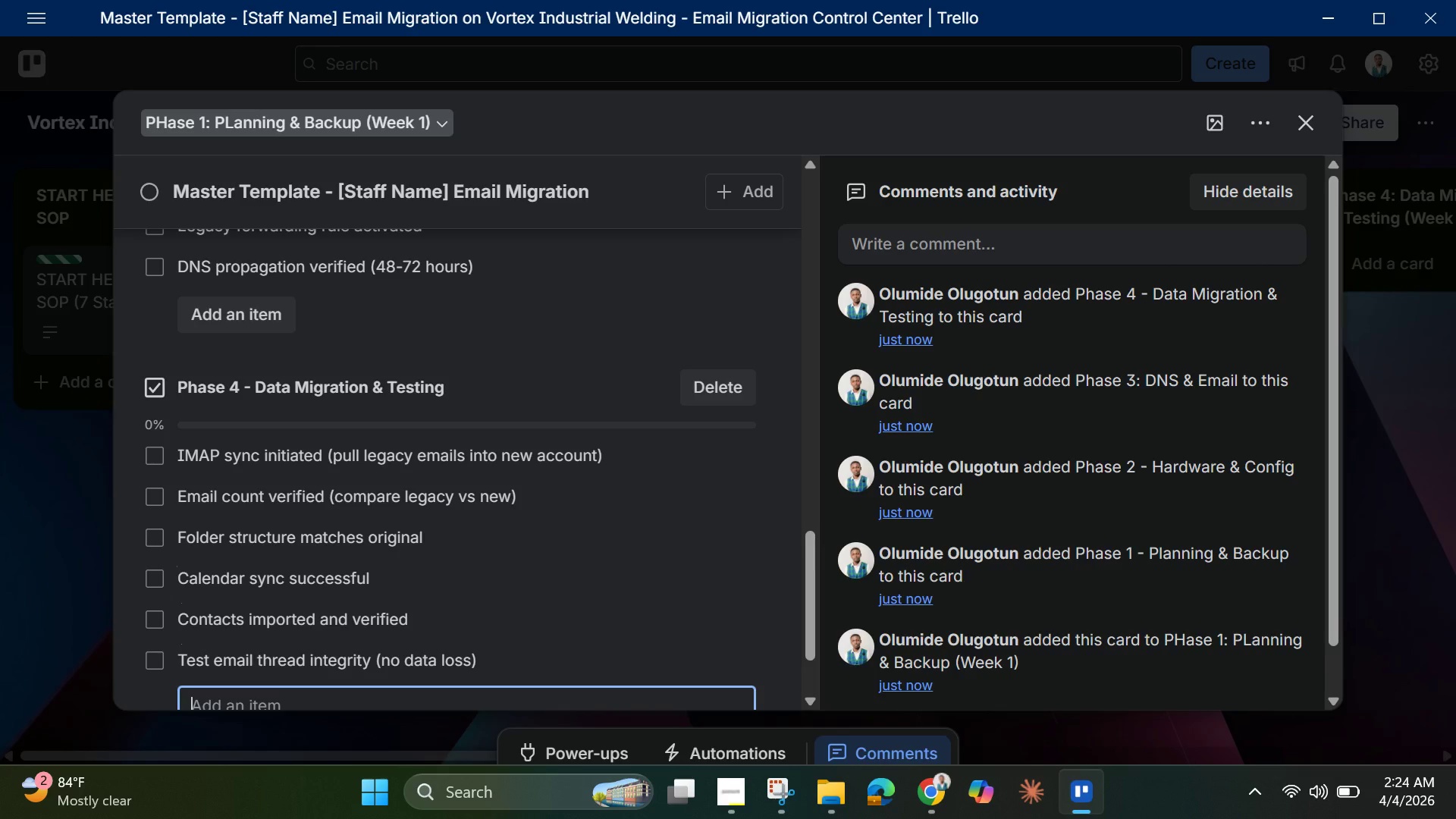 
wait(6.5)
 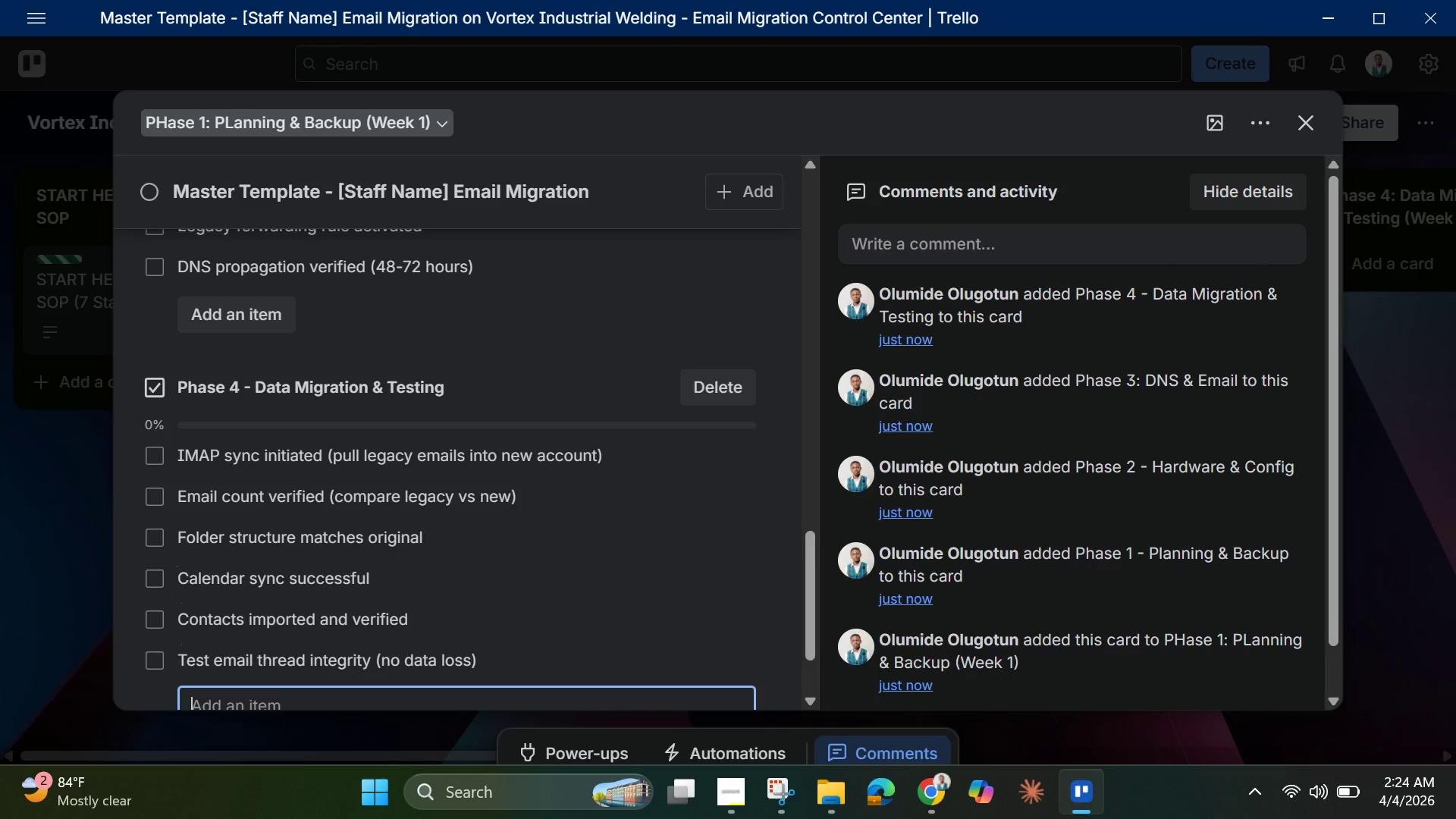 
type(Spam settings verified)
 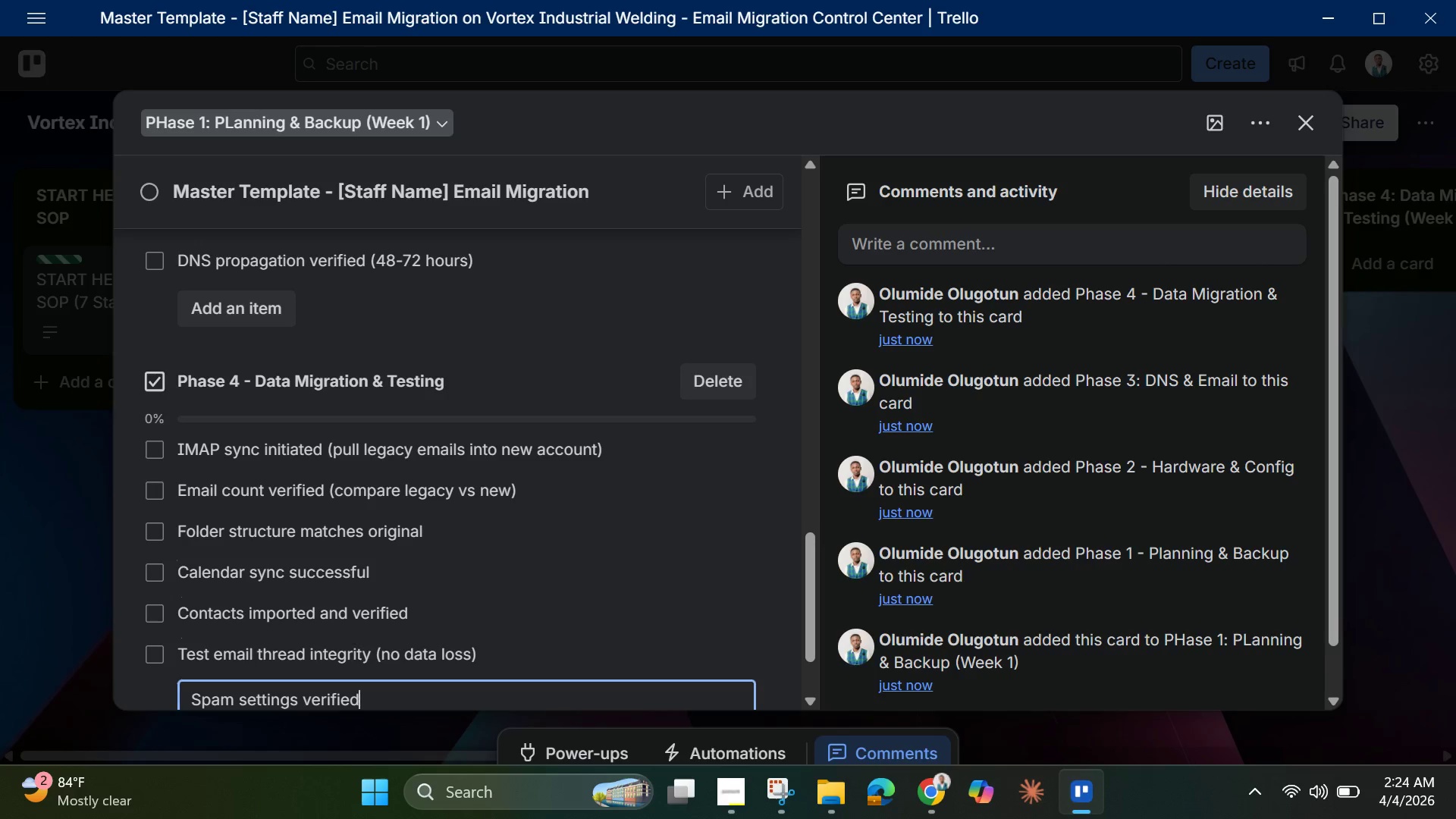 
wait(24.17)
 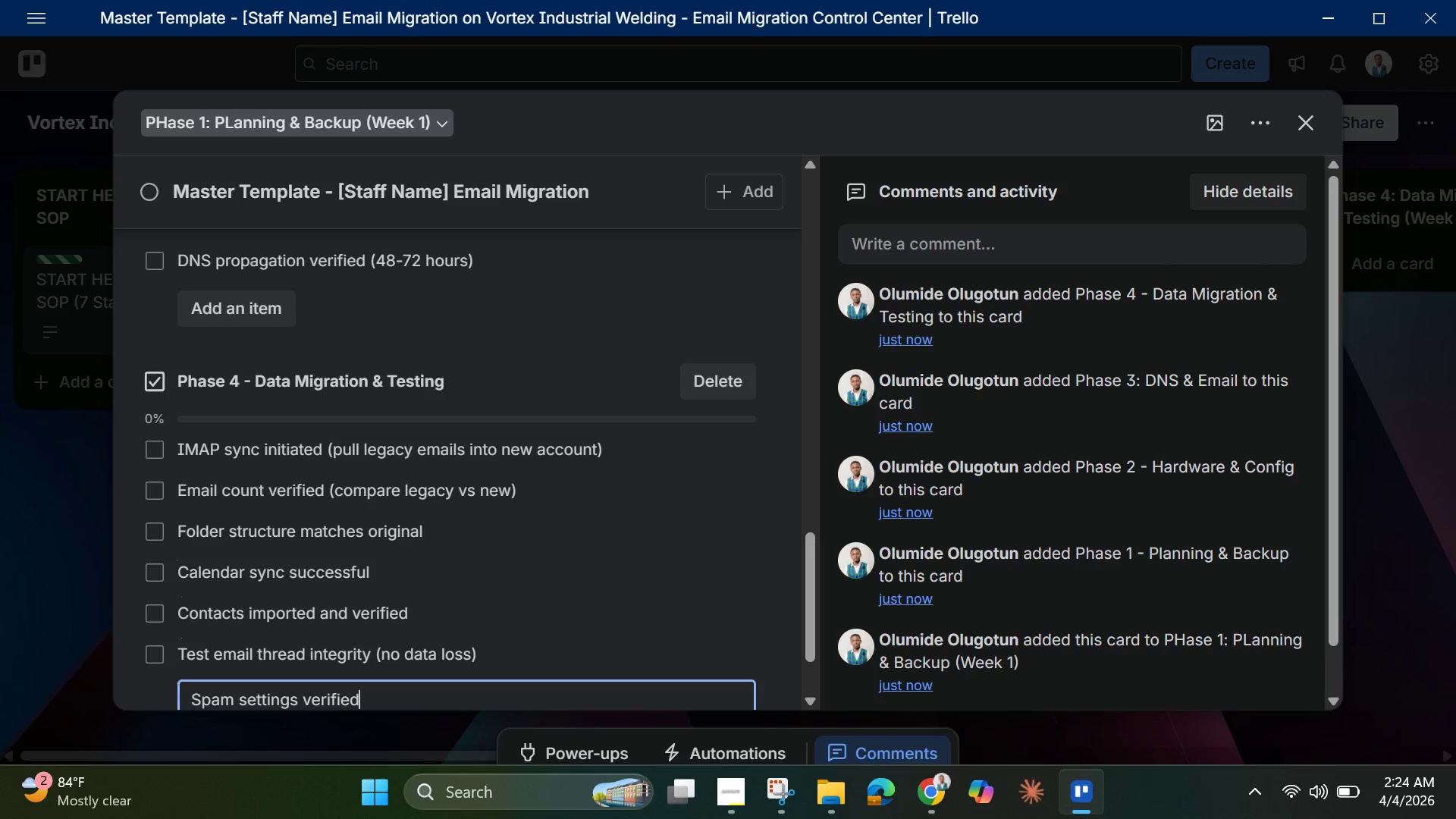 
key(Enter)
 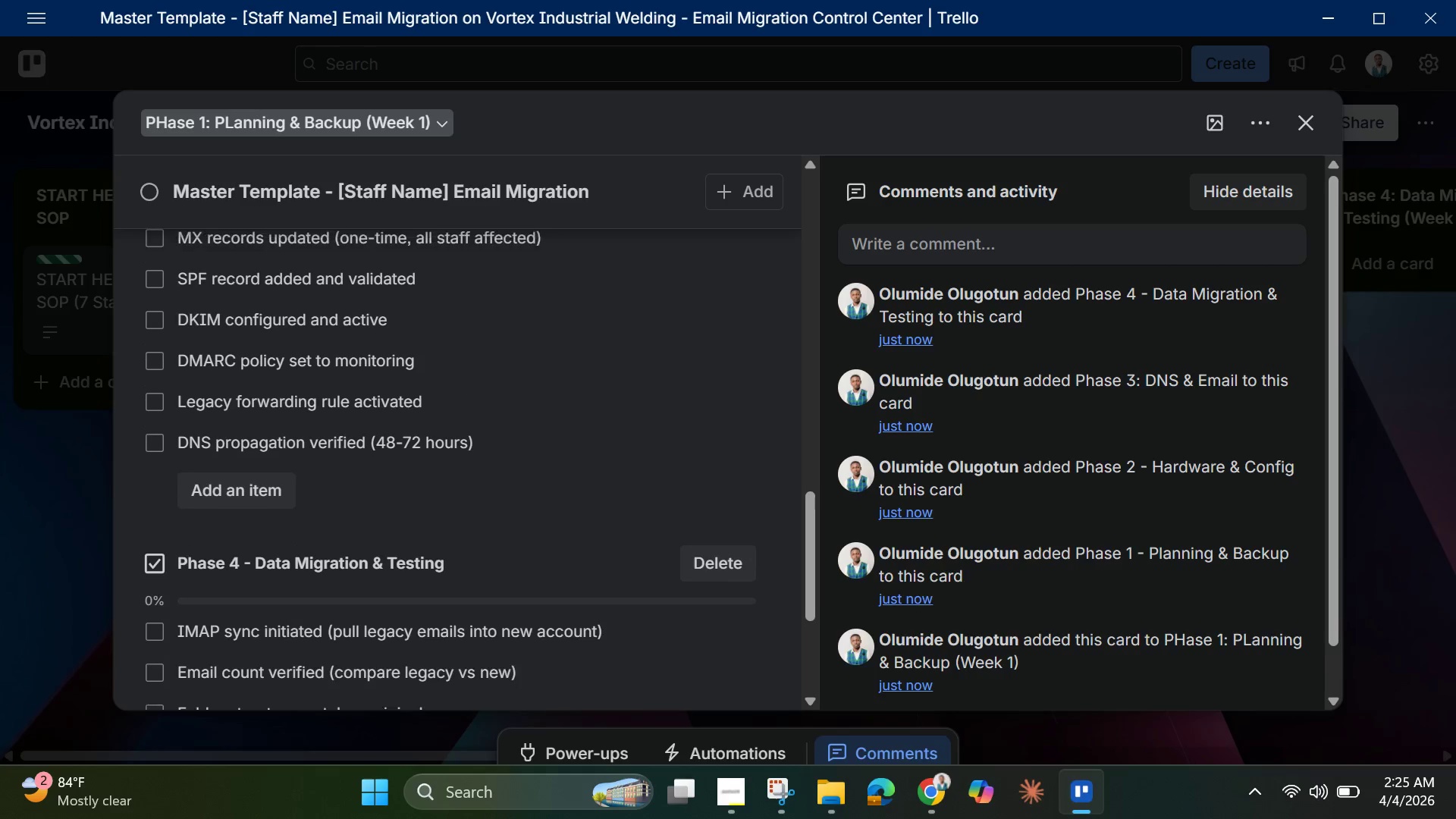 
wait(41.41)
 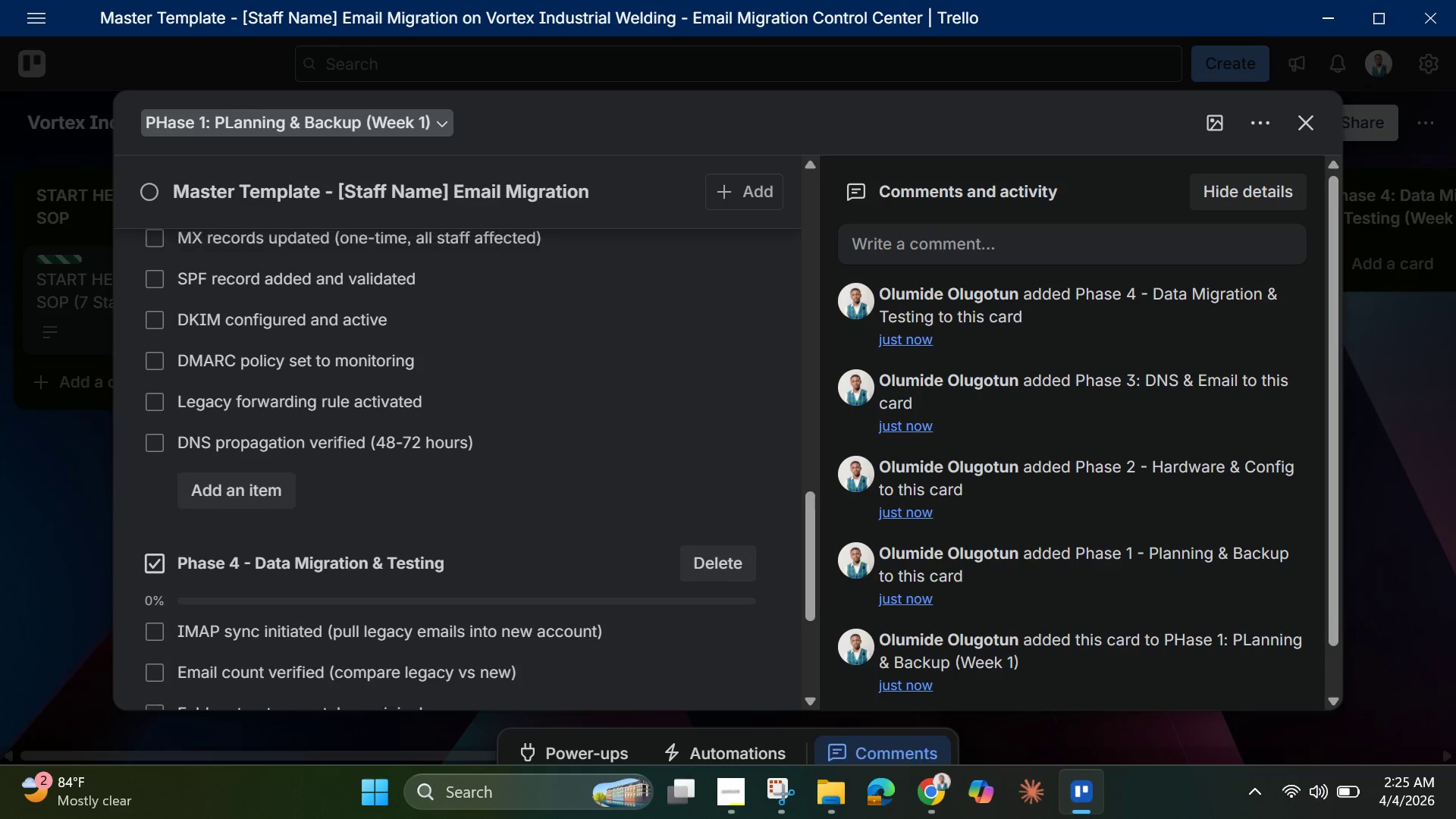 
key(Backspace)
 